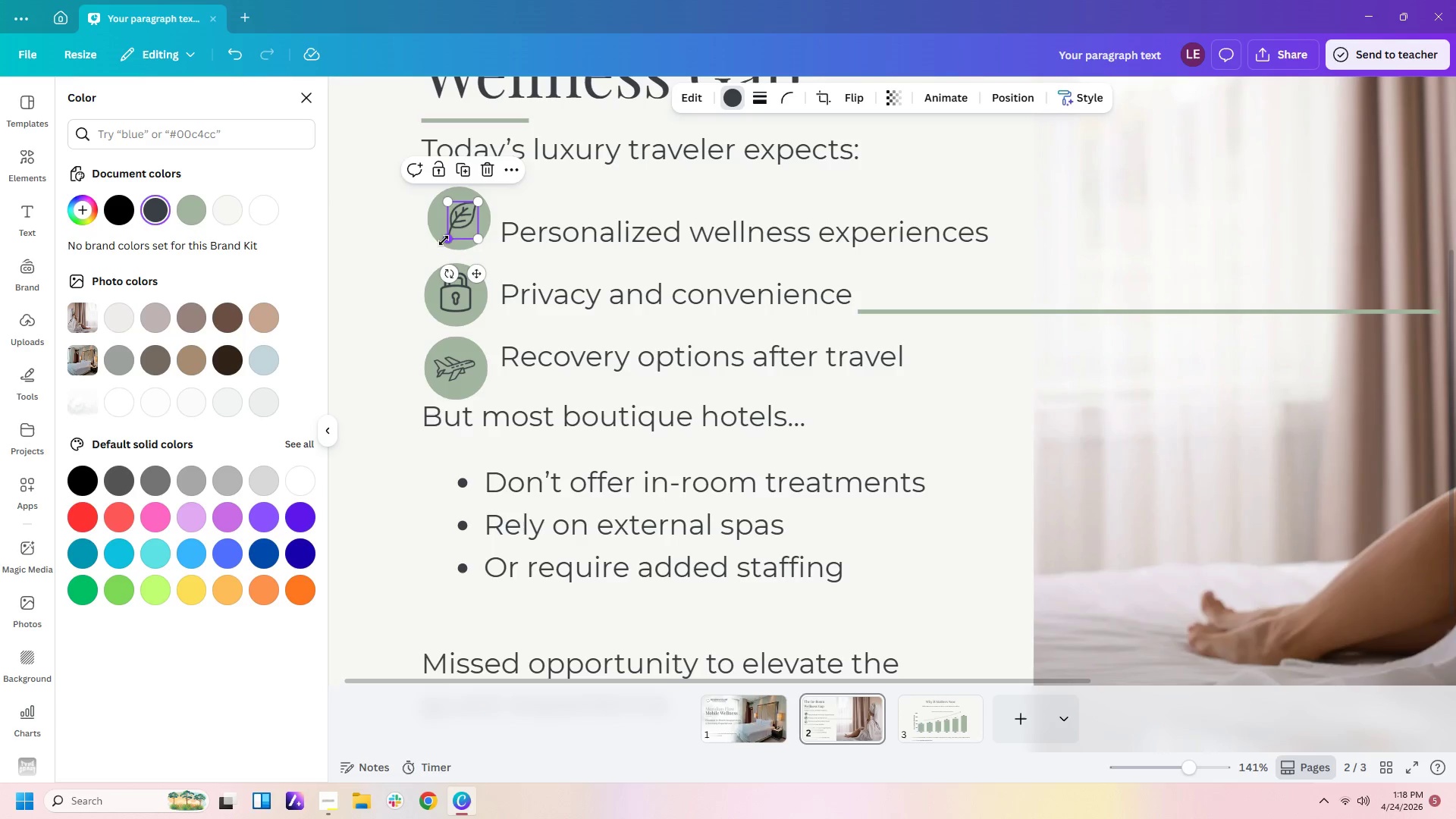 
left_click_drag(start_coordinate=[447, 238], to_coordinate=[440, 240])
 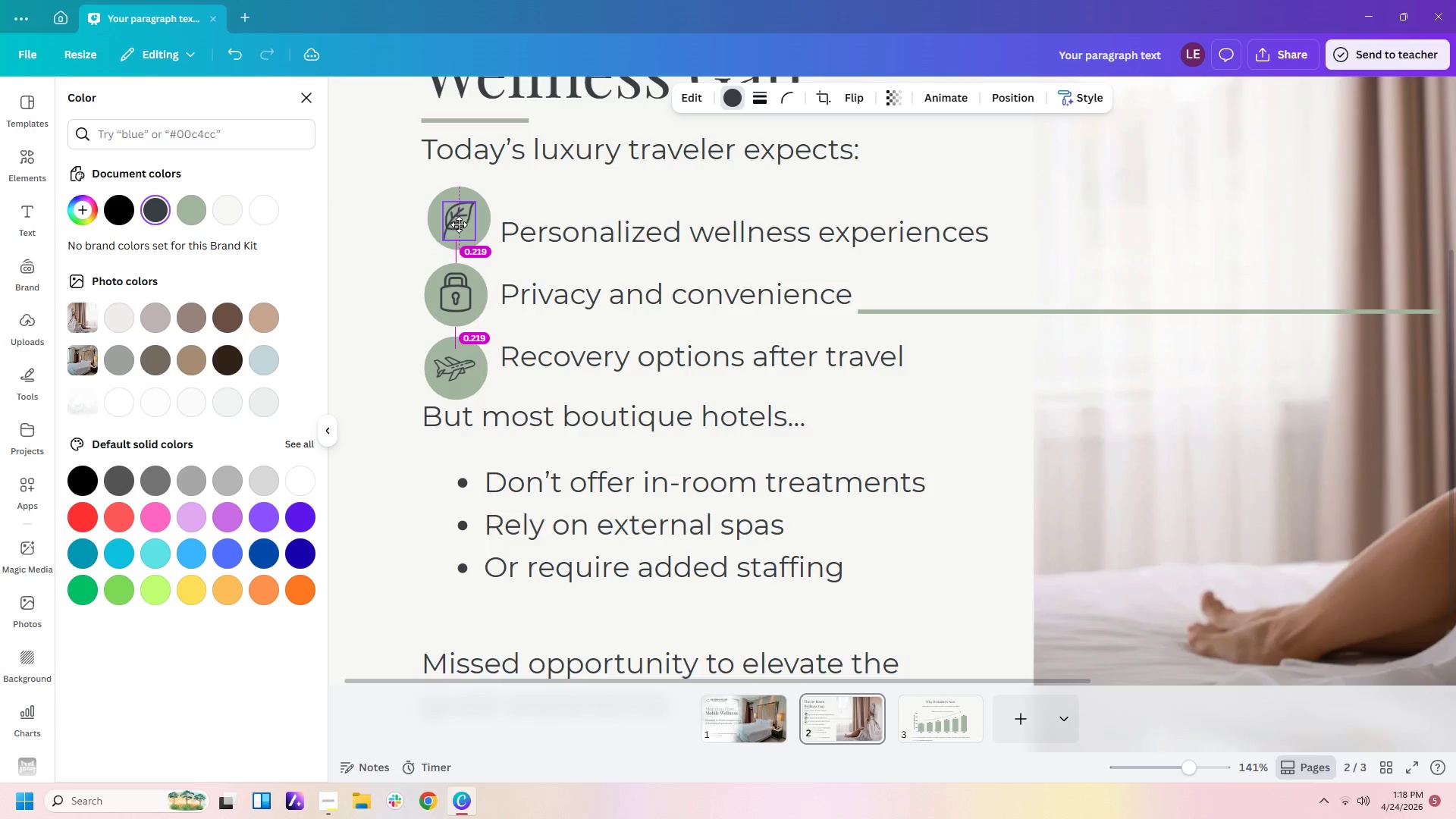 
left_click([376, 225])
 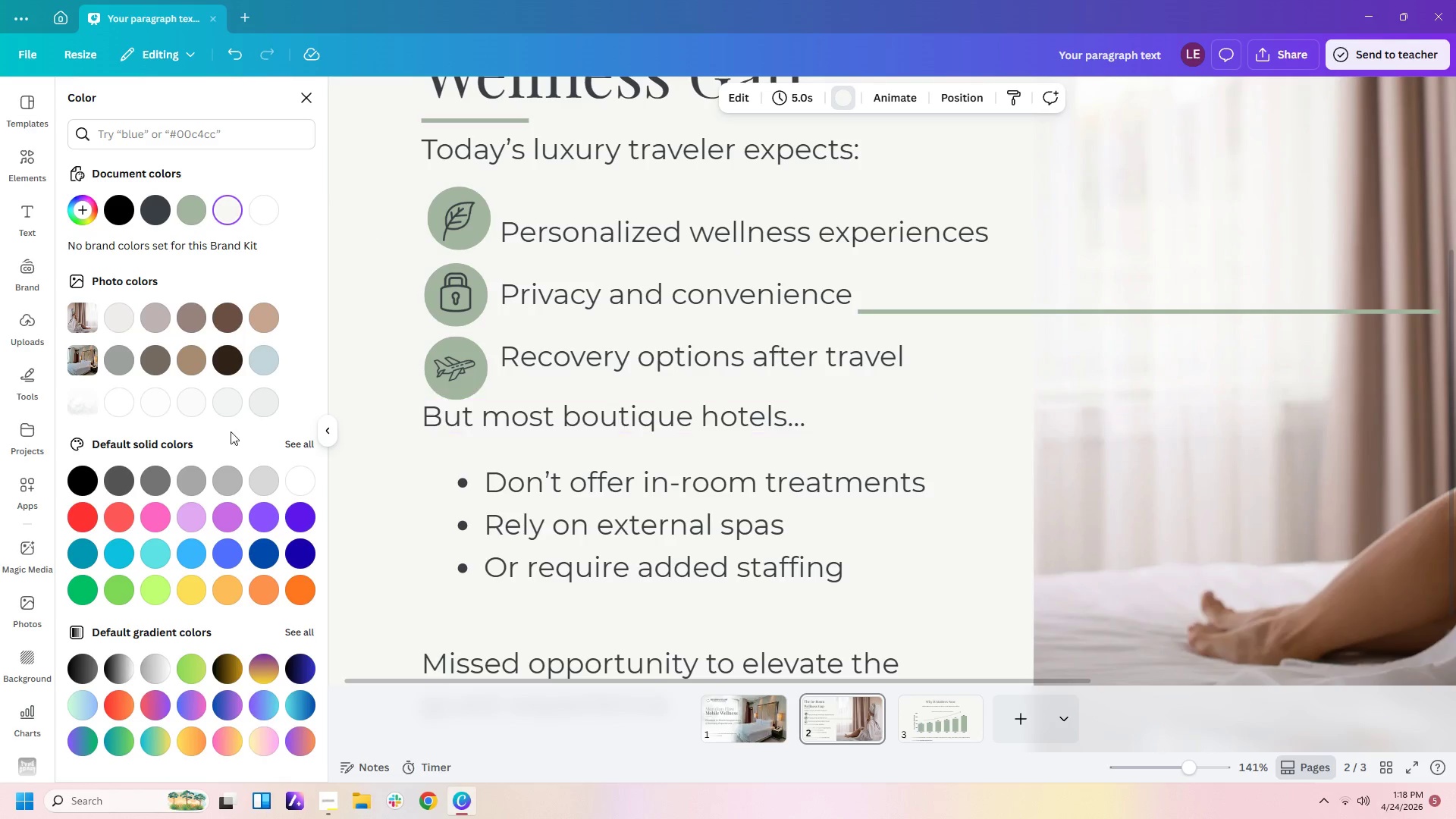 
left_click([25, 160])
 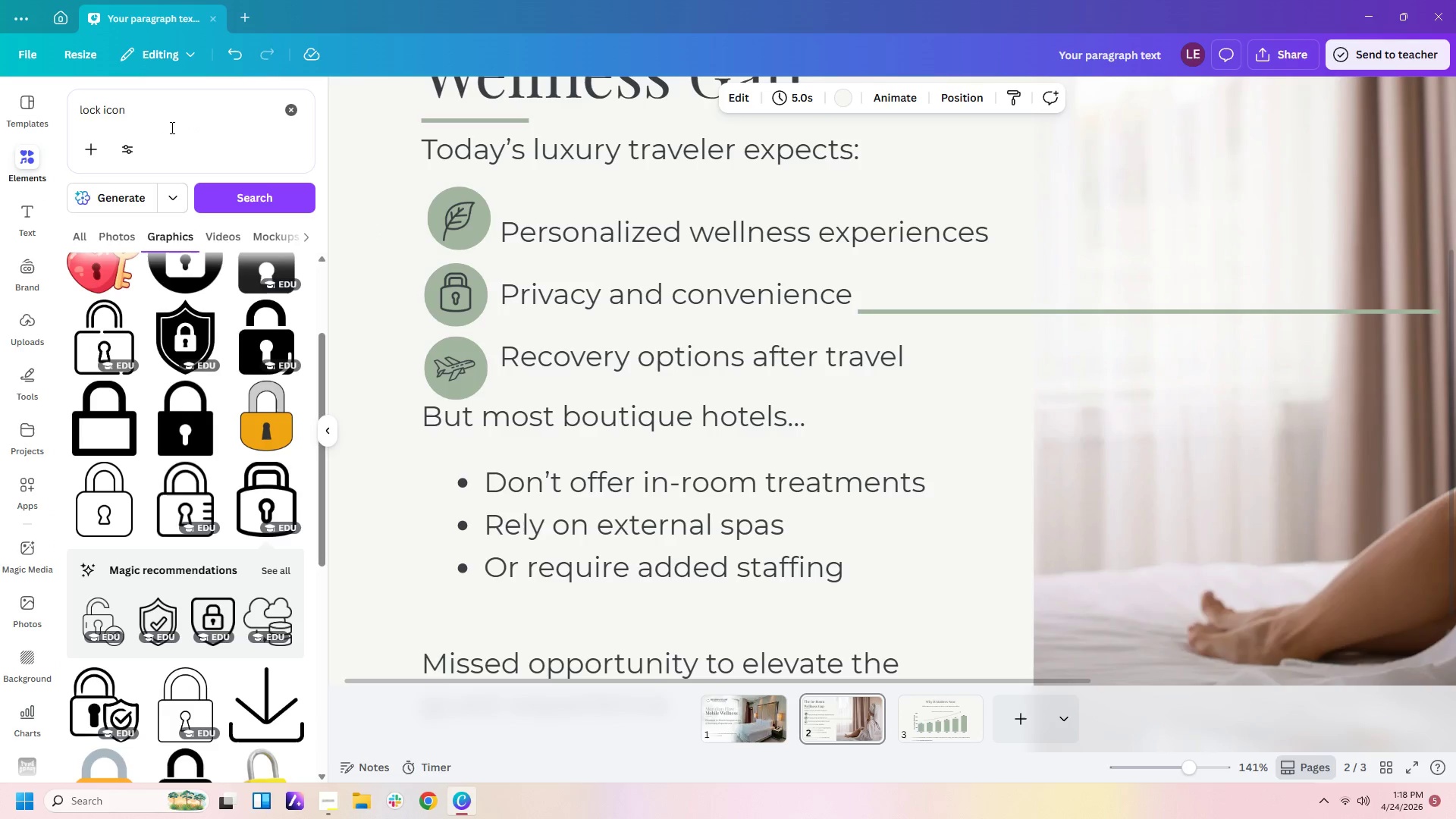 
left_click_drag(start_coordinate=[168, 118], to_coordinate=[10, 108])
 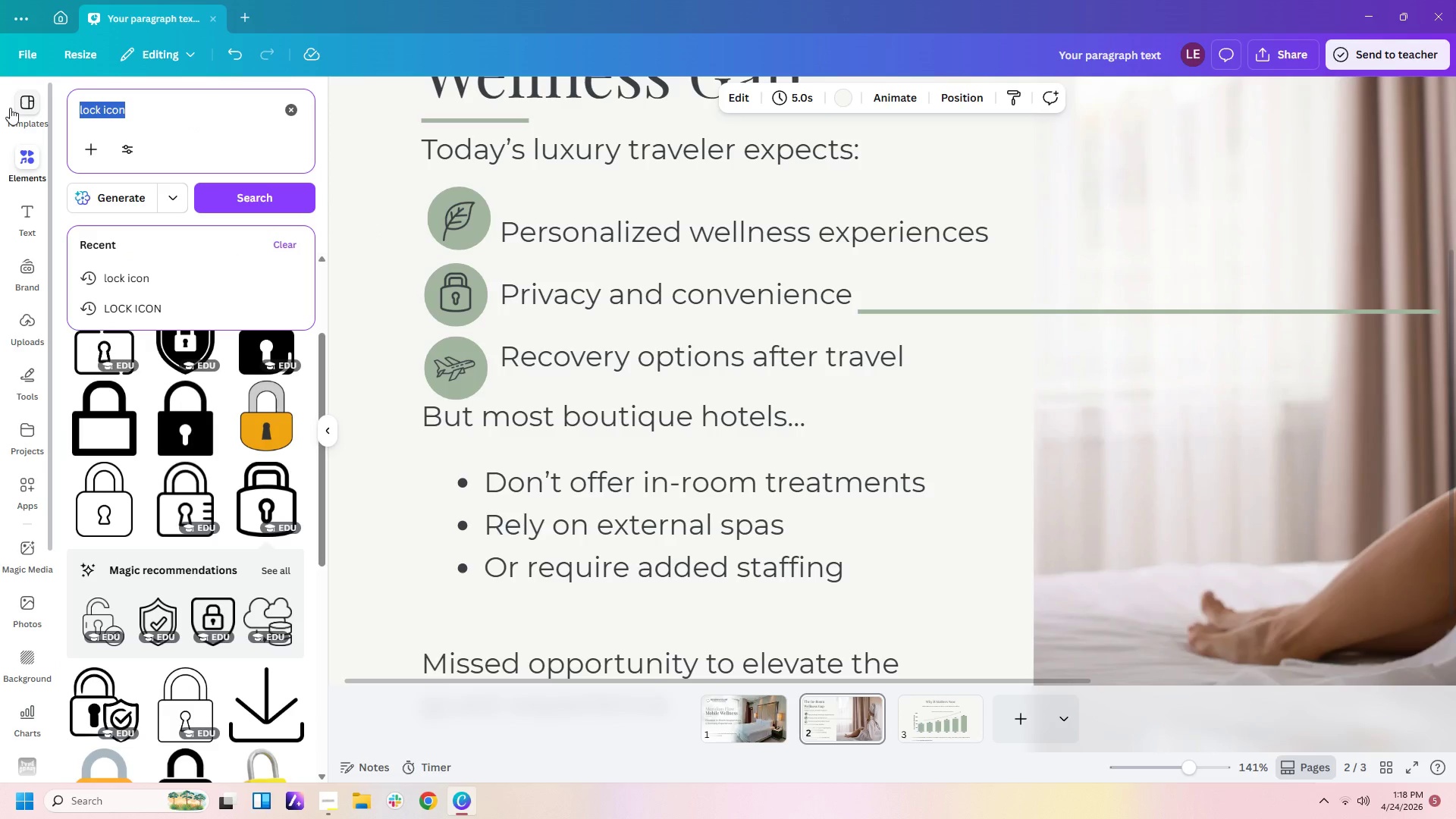 
type(airplane)
 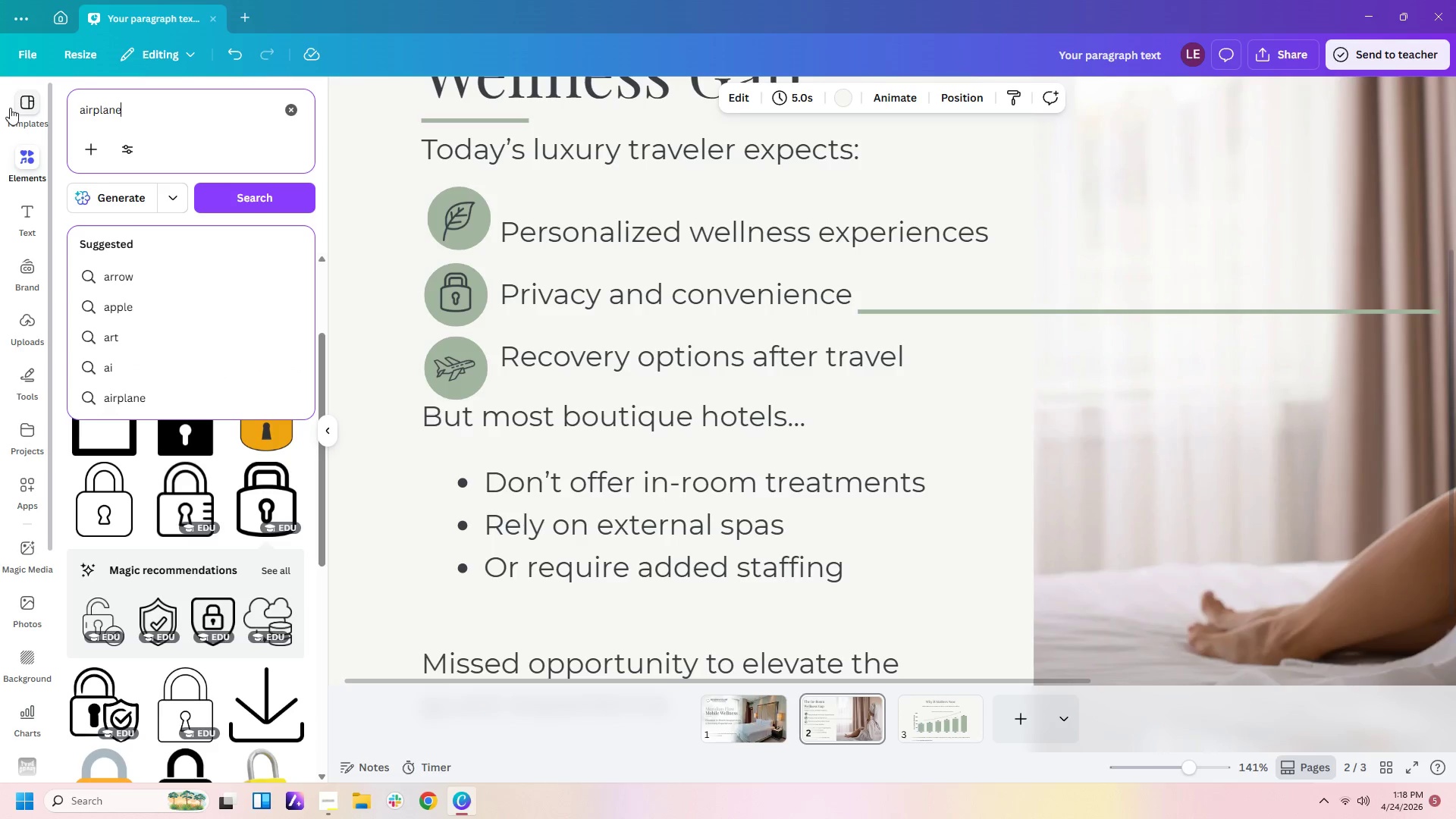 
key(Enter)
 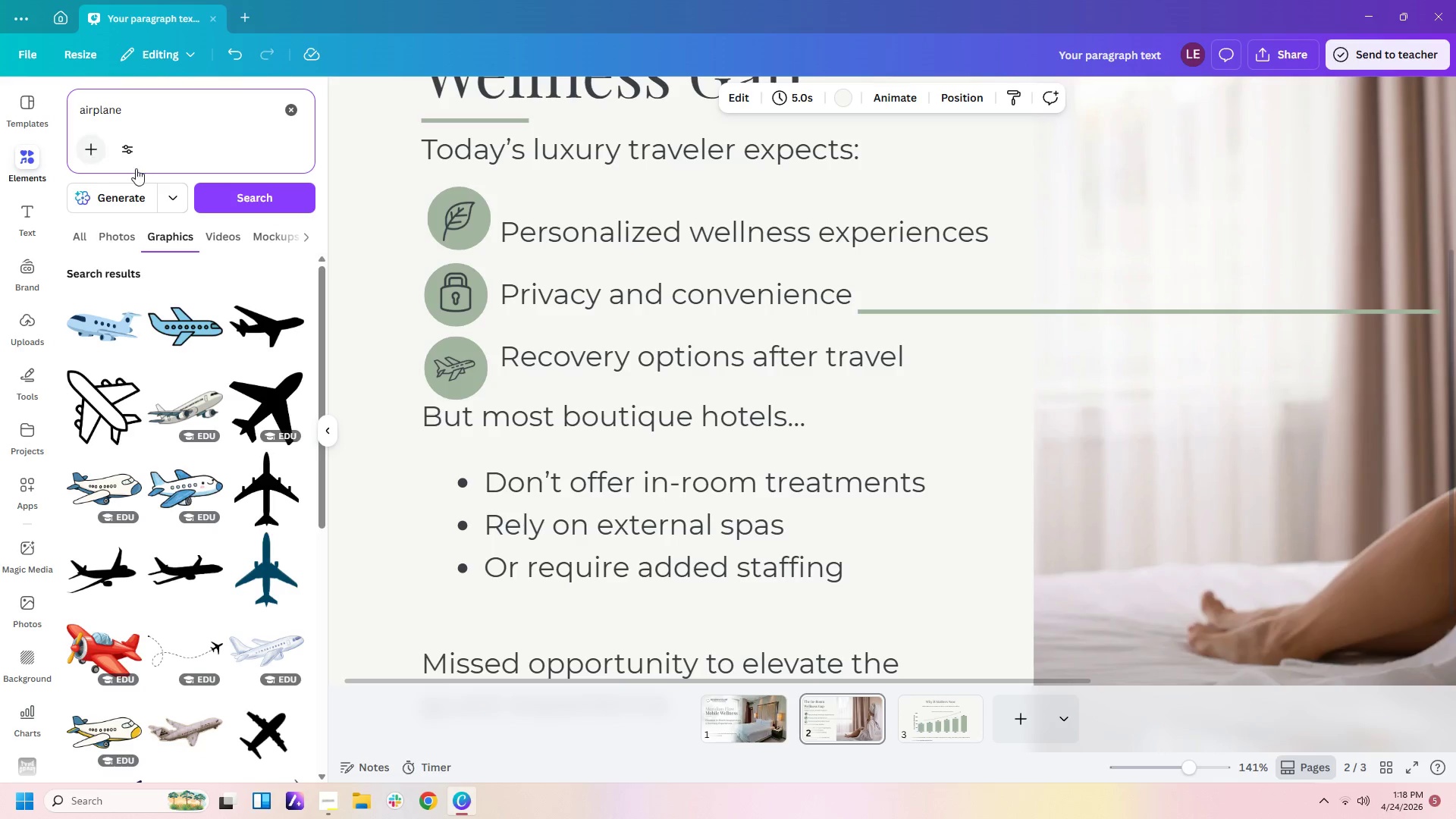 
scroll: coordinate [280, 472], scroll_direction: down, amount: 15.0
 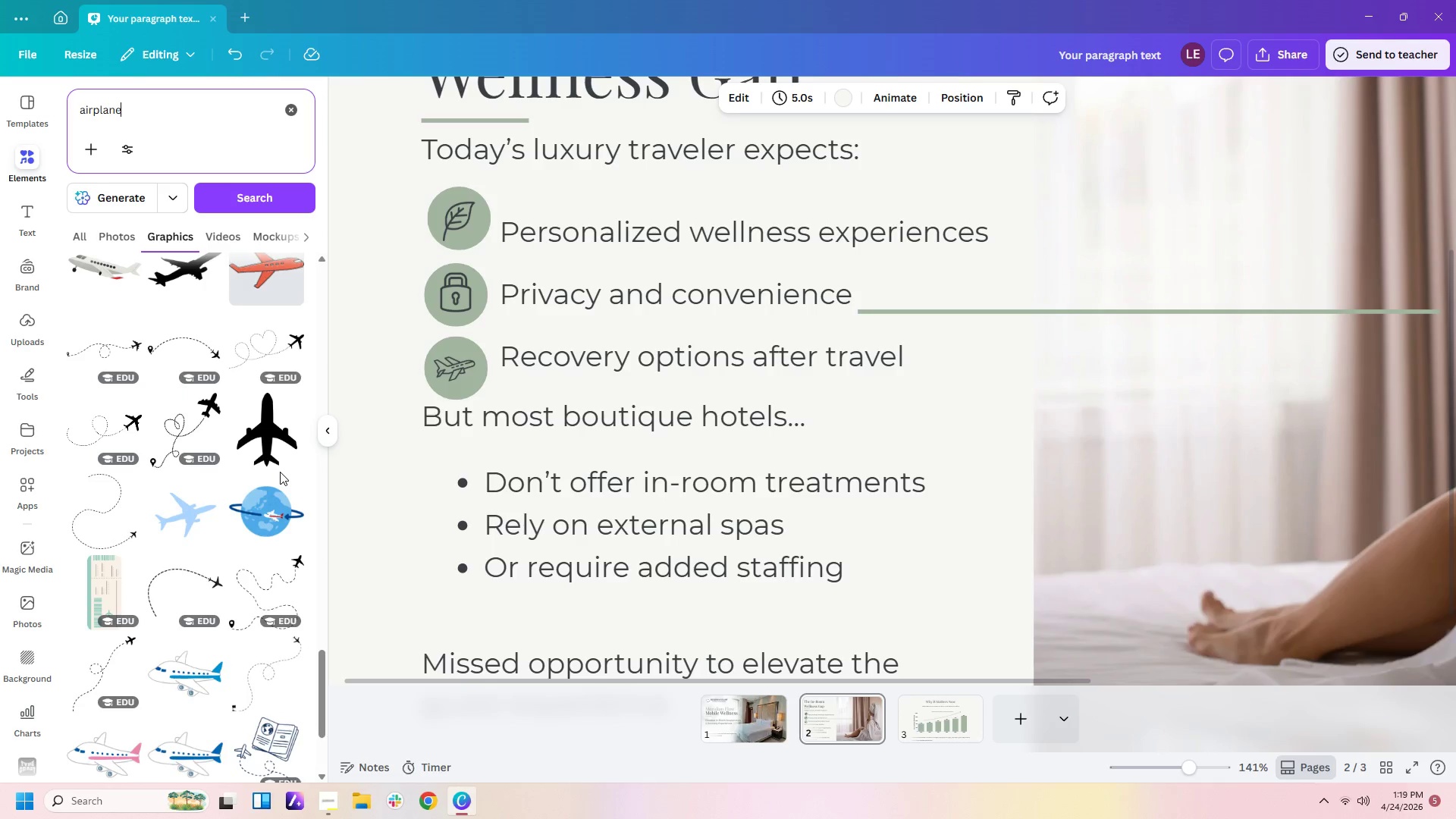 
scroll: coordinate [280, 472], scroll_direction: down, amount: 17.0
 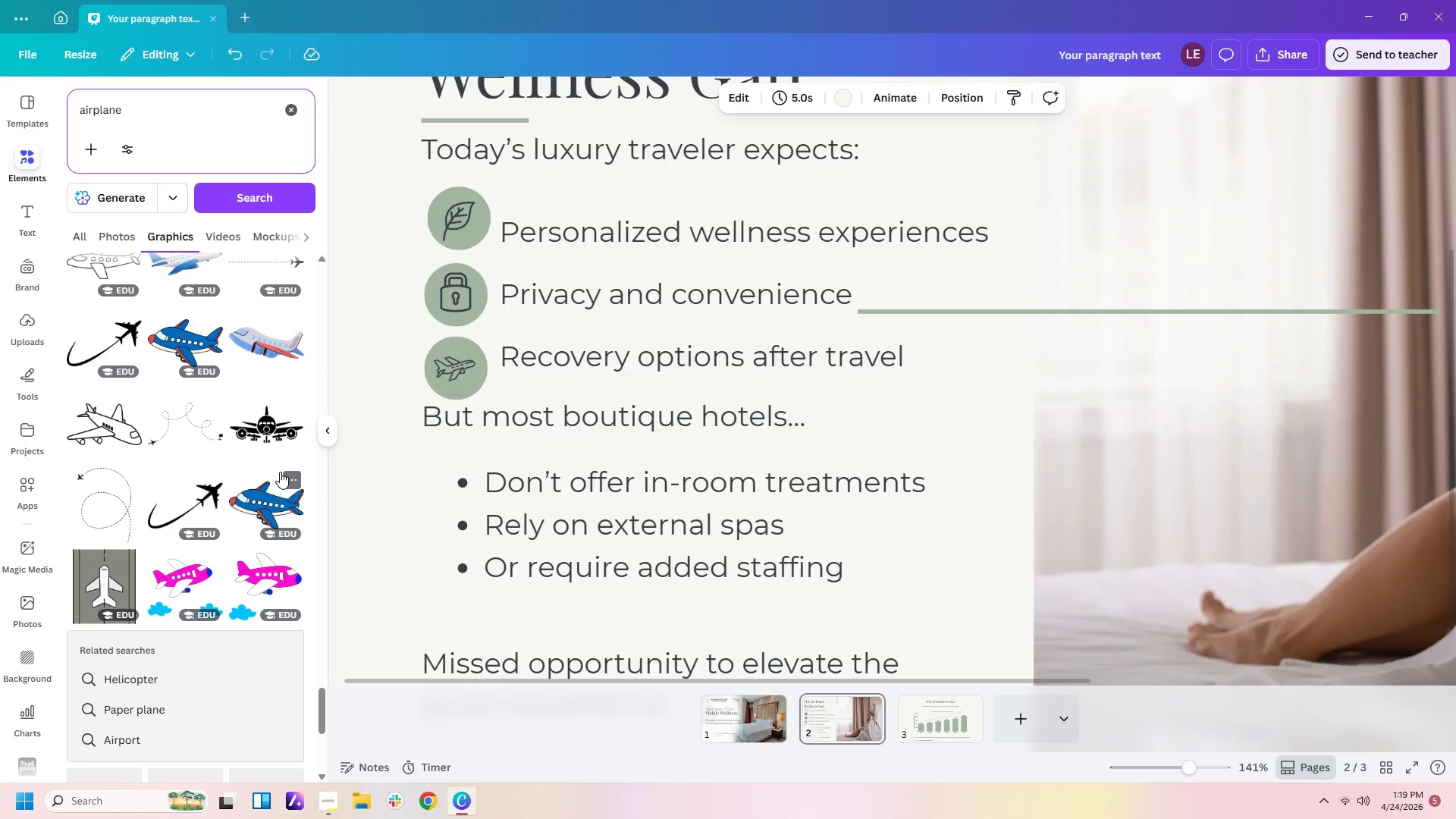 
scroll: coordinate [221, 523], scroll_direction: down, amount: 15.0
 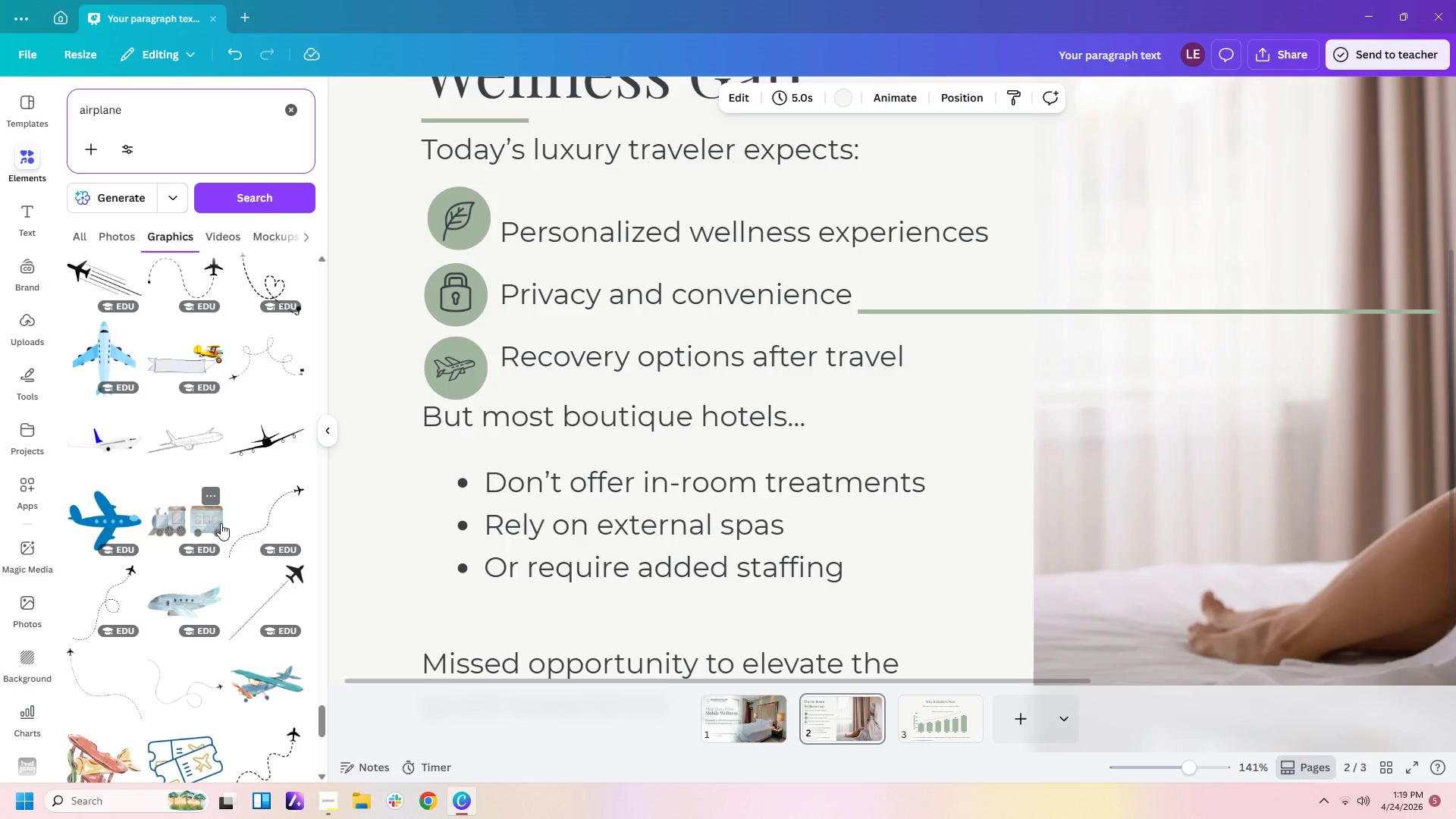 
scroll: coordinate [227, 569], scroll_direction: down, amount: 7.0
 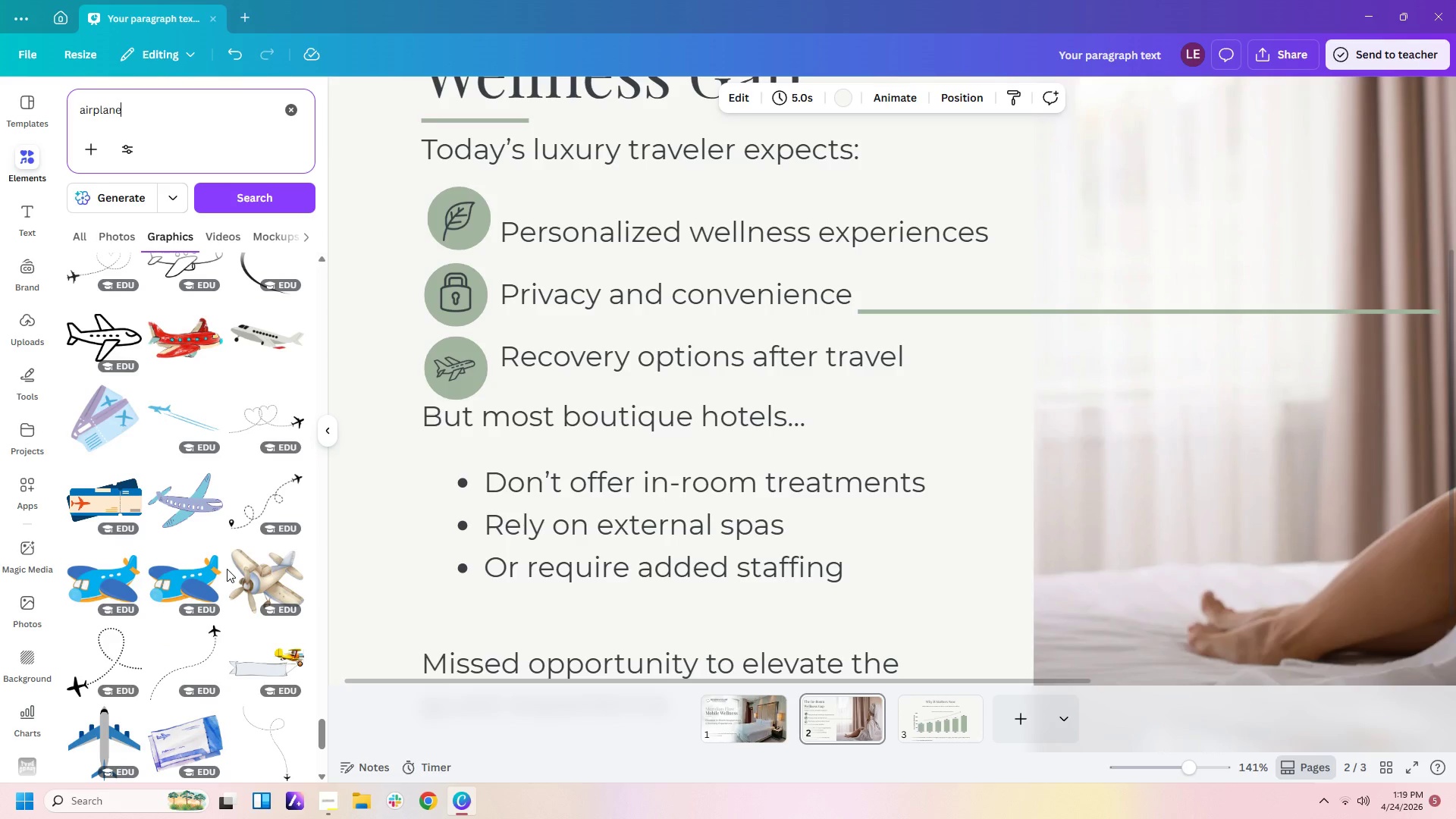 
scroll: coordinate [229, 565], scroll_direction: up, amount: 1.0
 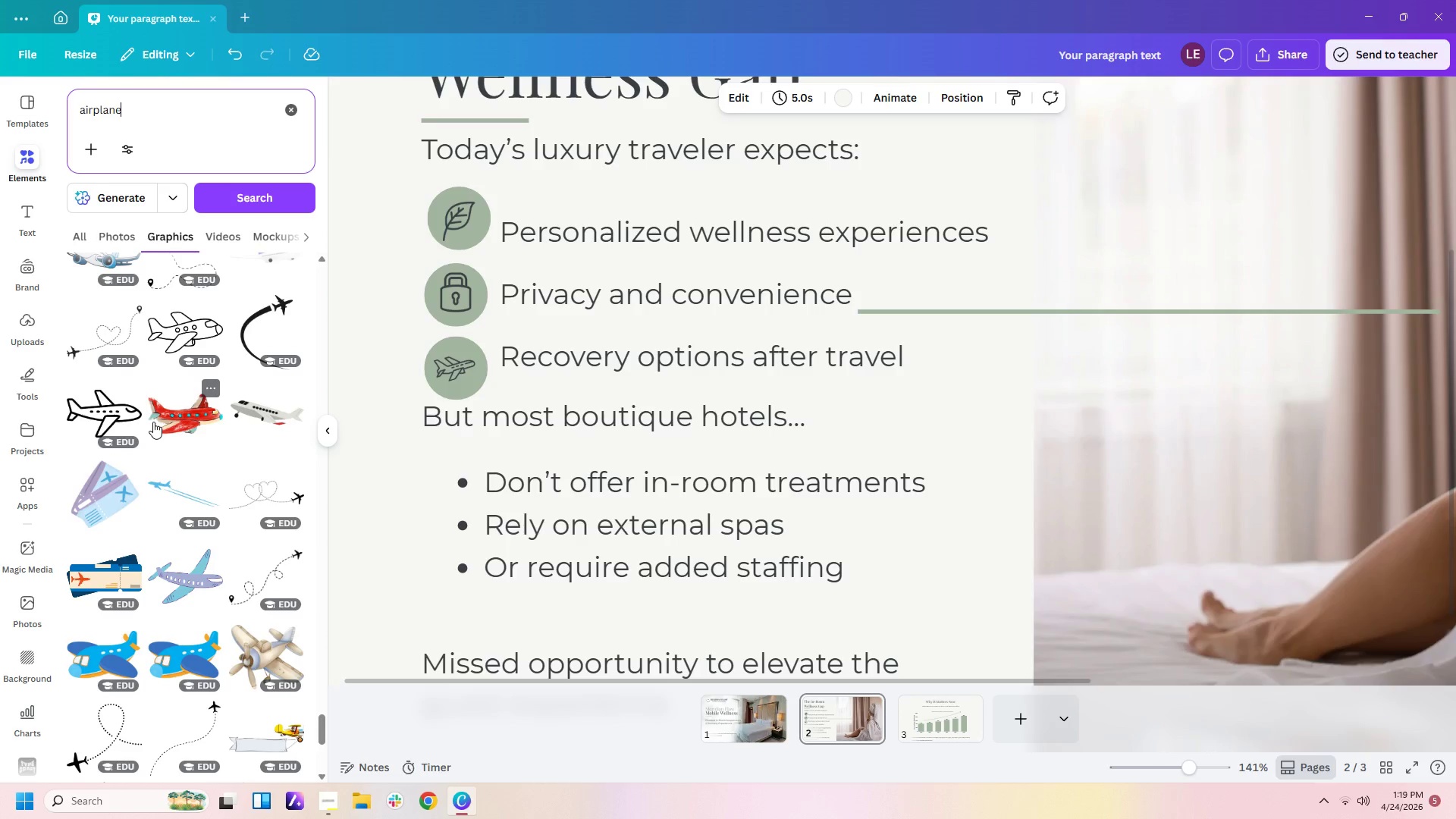 
scroll: coordinate [153, 422], scroll_direction: down, amount: 4.0
 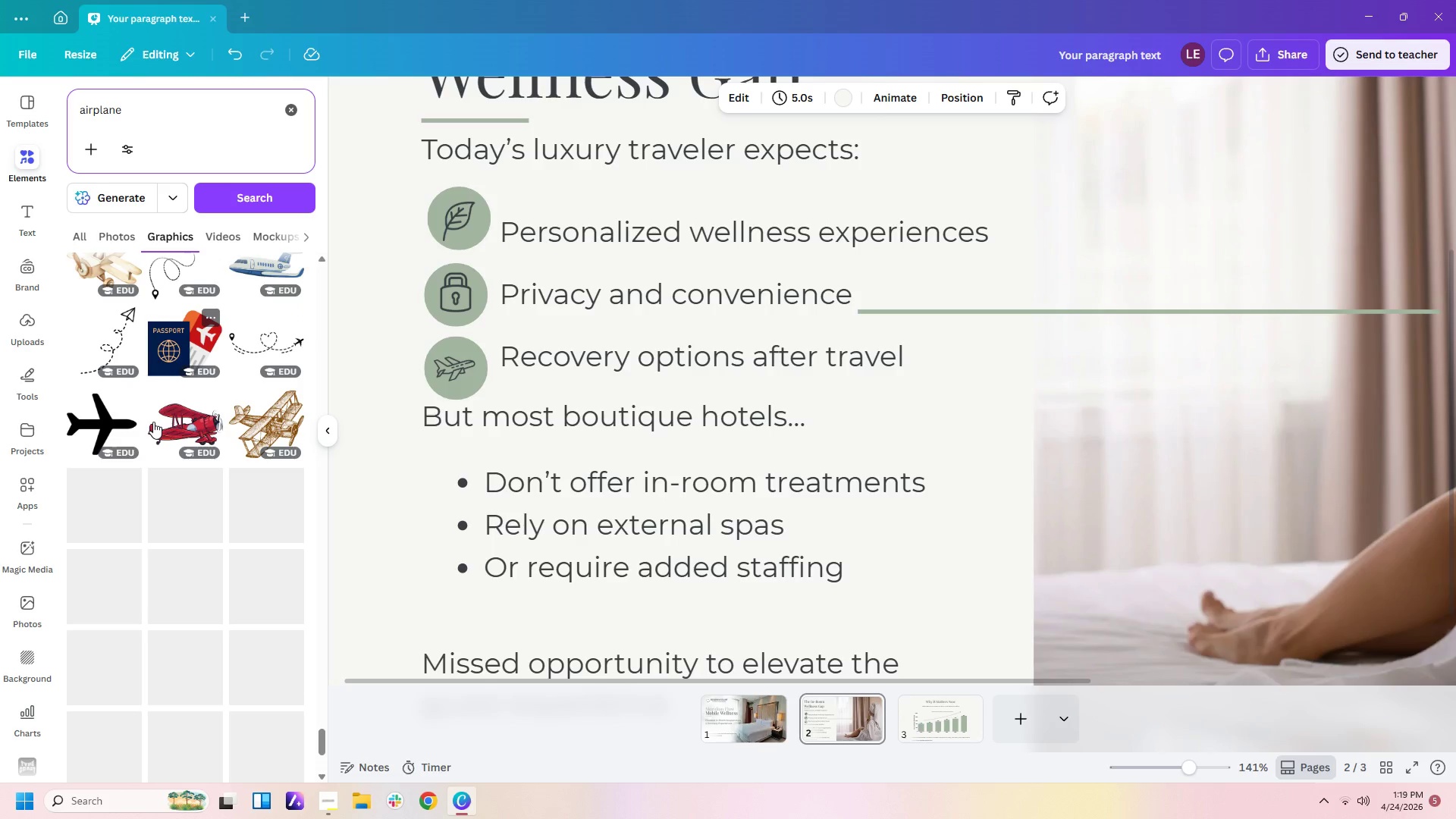 
left_click([200, 420])
 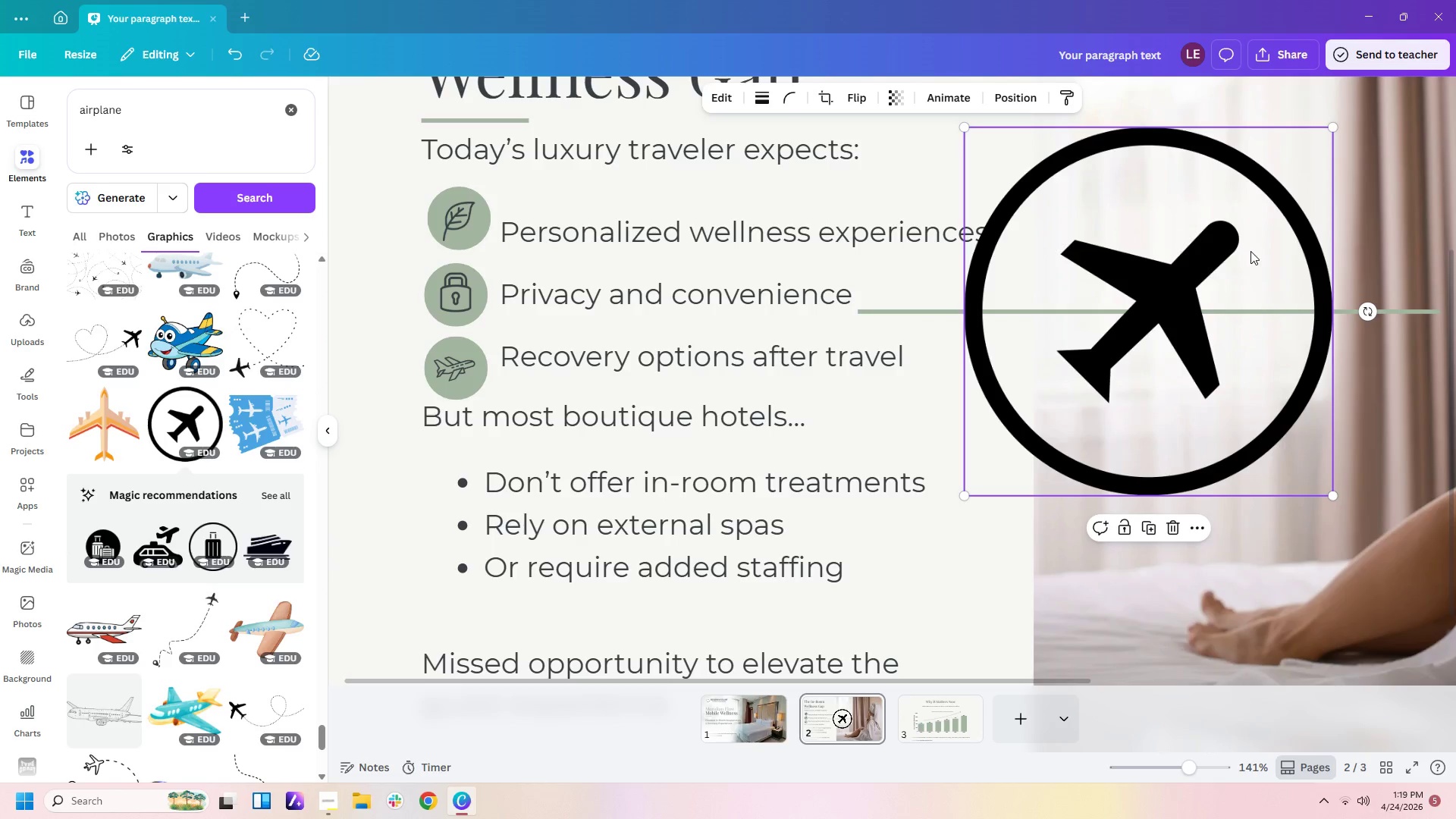 
left_click_drag(start_coordinate=[1234, 270], to_coordinate=[694, 443])
 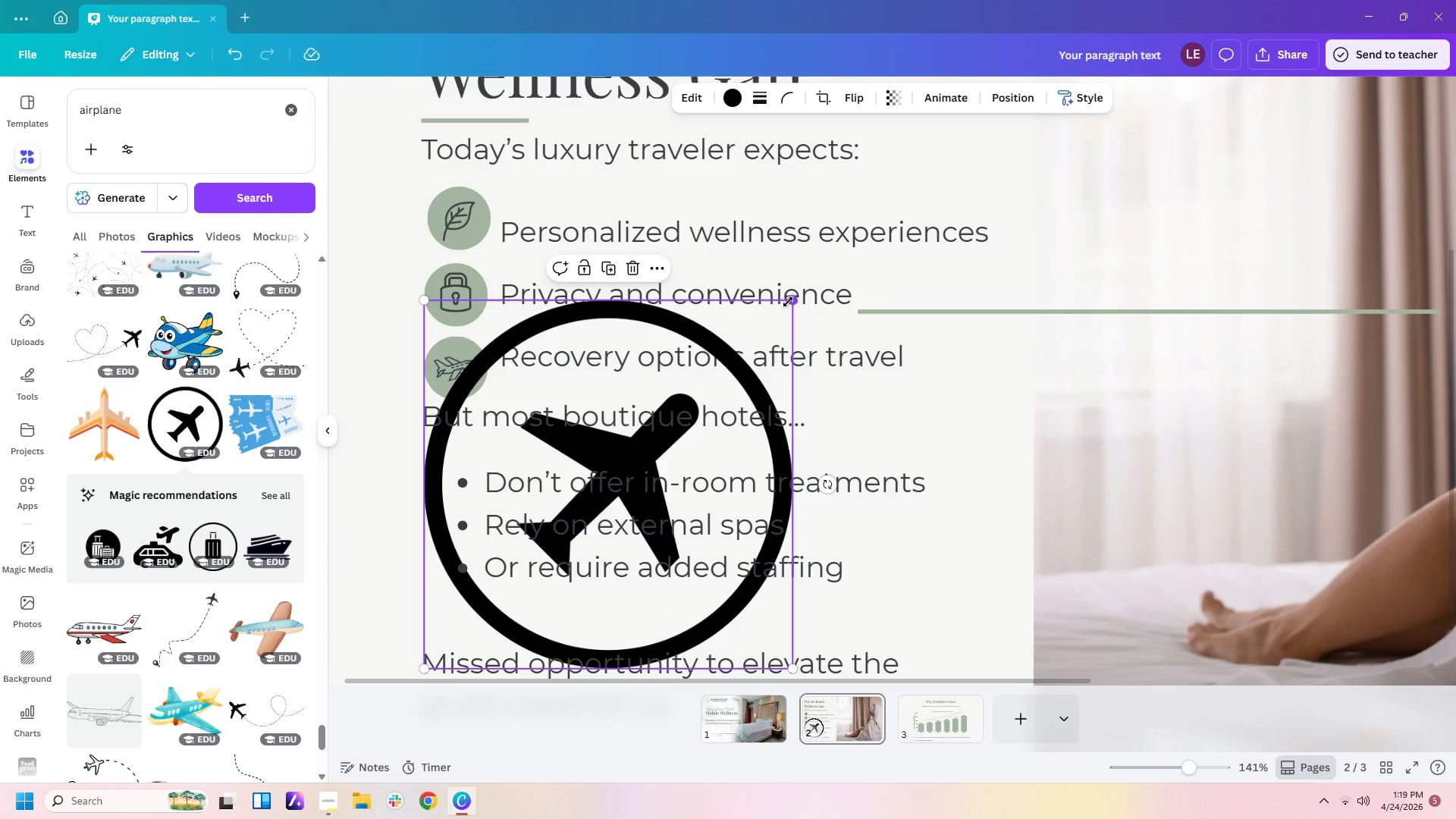 
left_click_drag(start_coordinate=[792, 299], to_coordinate=[580, 491])
 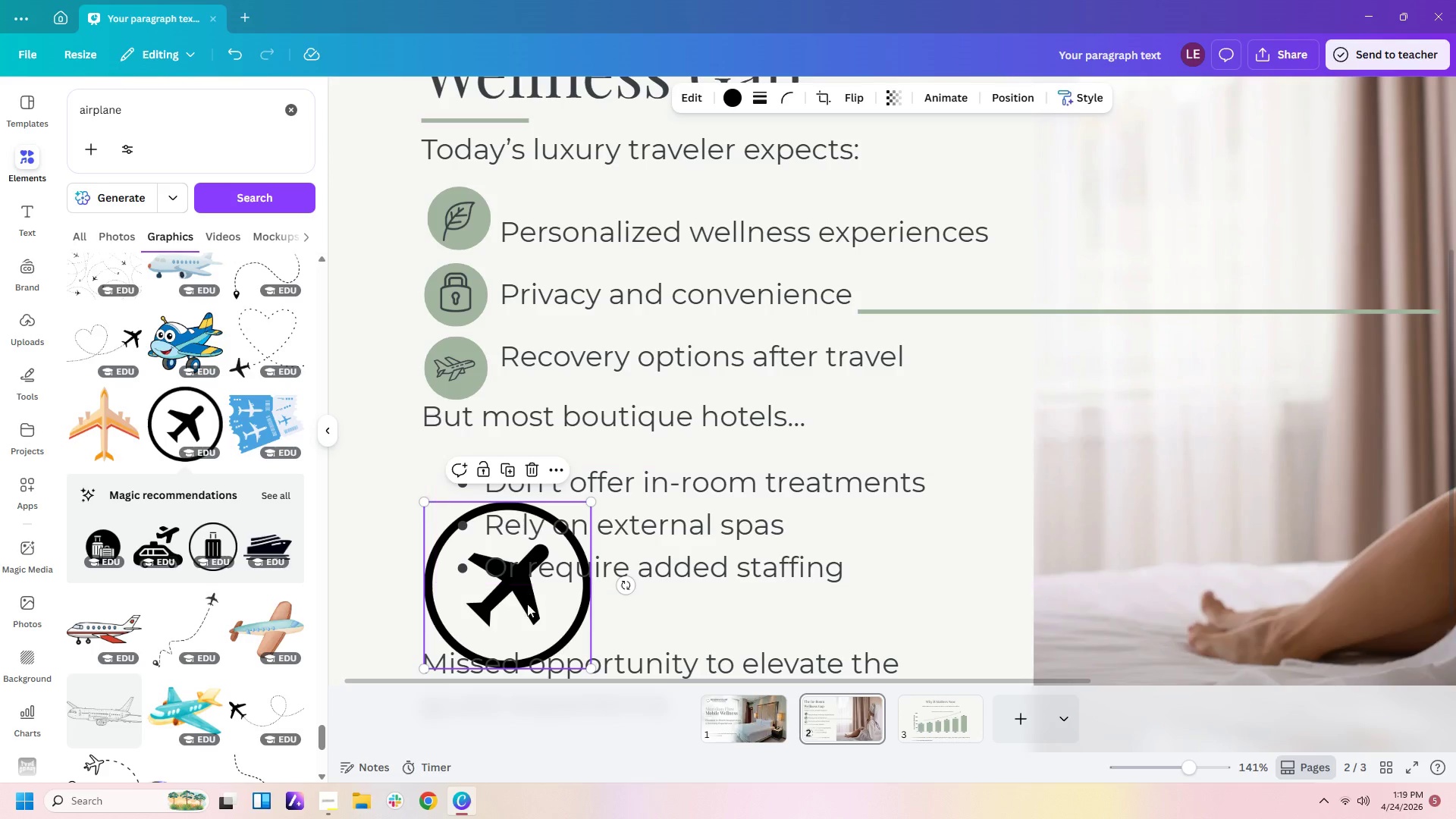 
left_click_drag(start_coordinate=[519, 613], to_coordinate=[483, 414])
 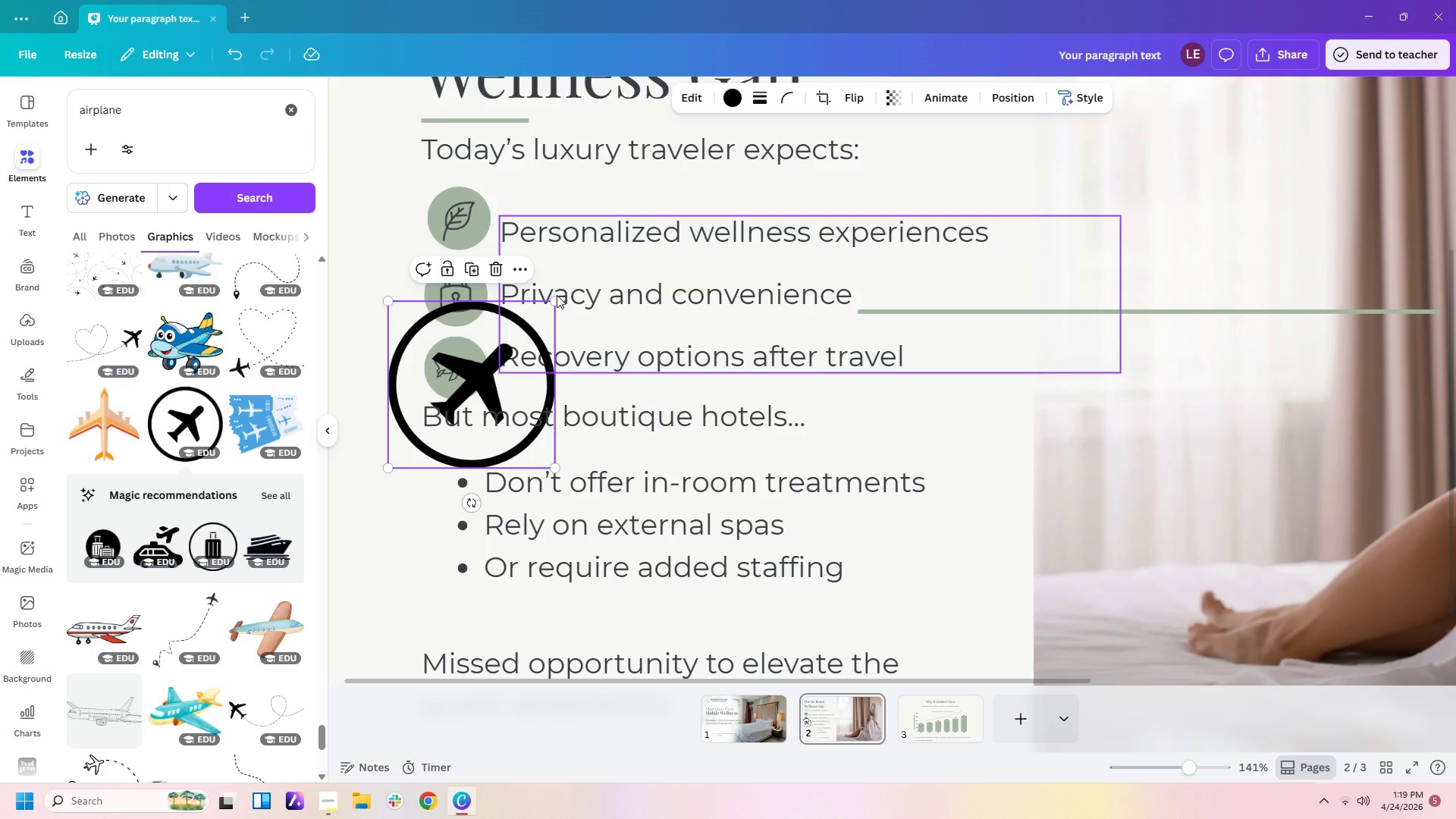 
left_click_drag(start_coordinate=[551, 299], to_coordinate=[413, 436])
 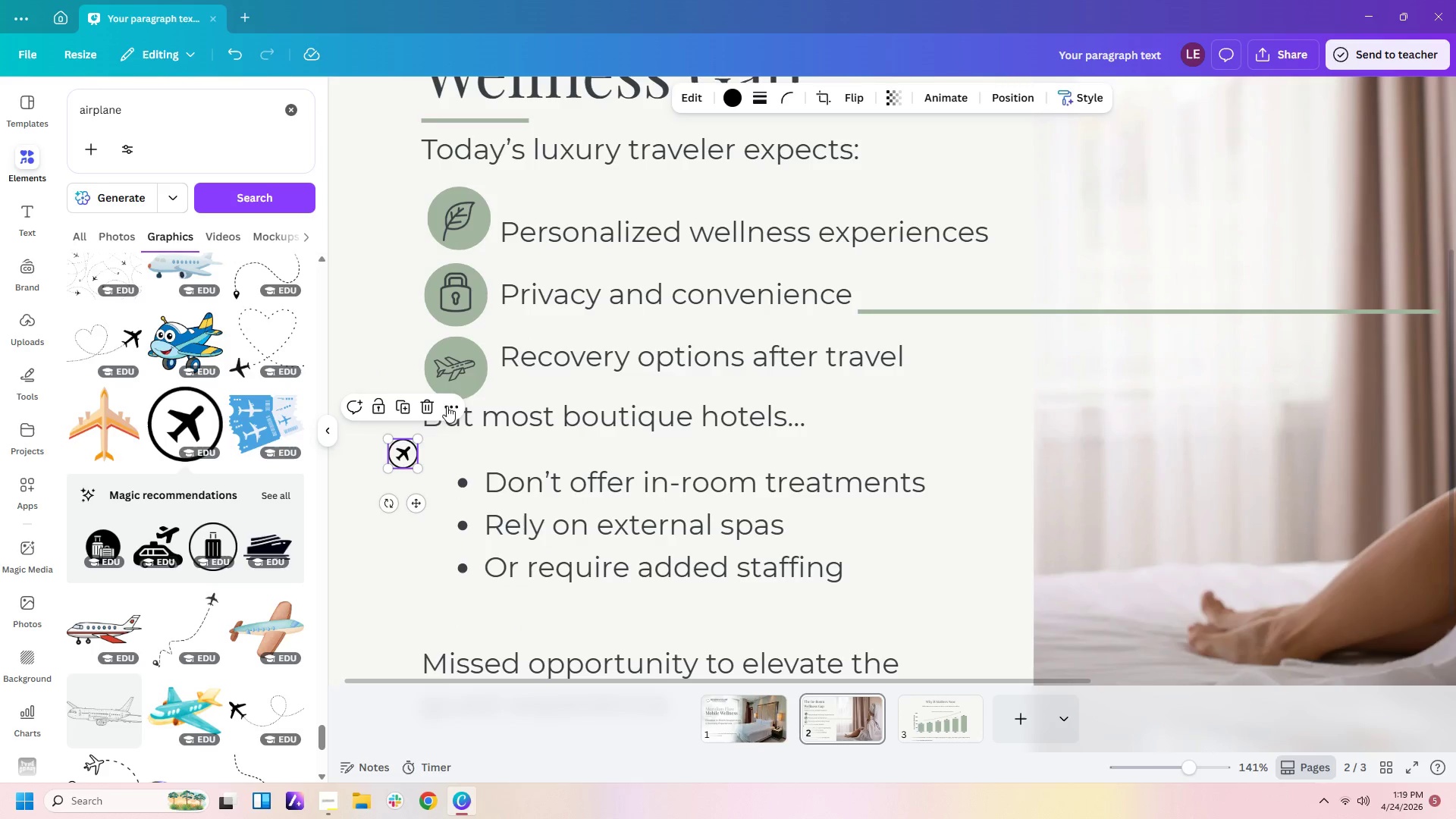 
left_click([457, 365])
 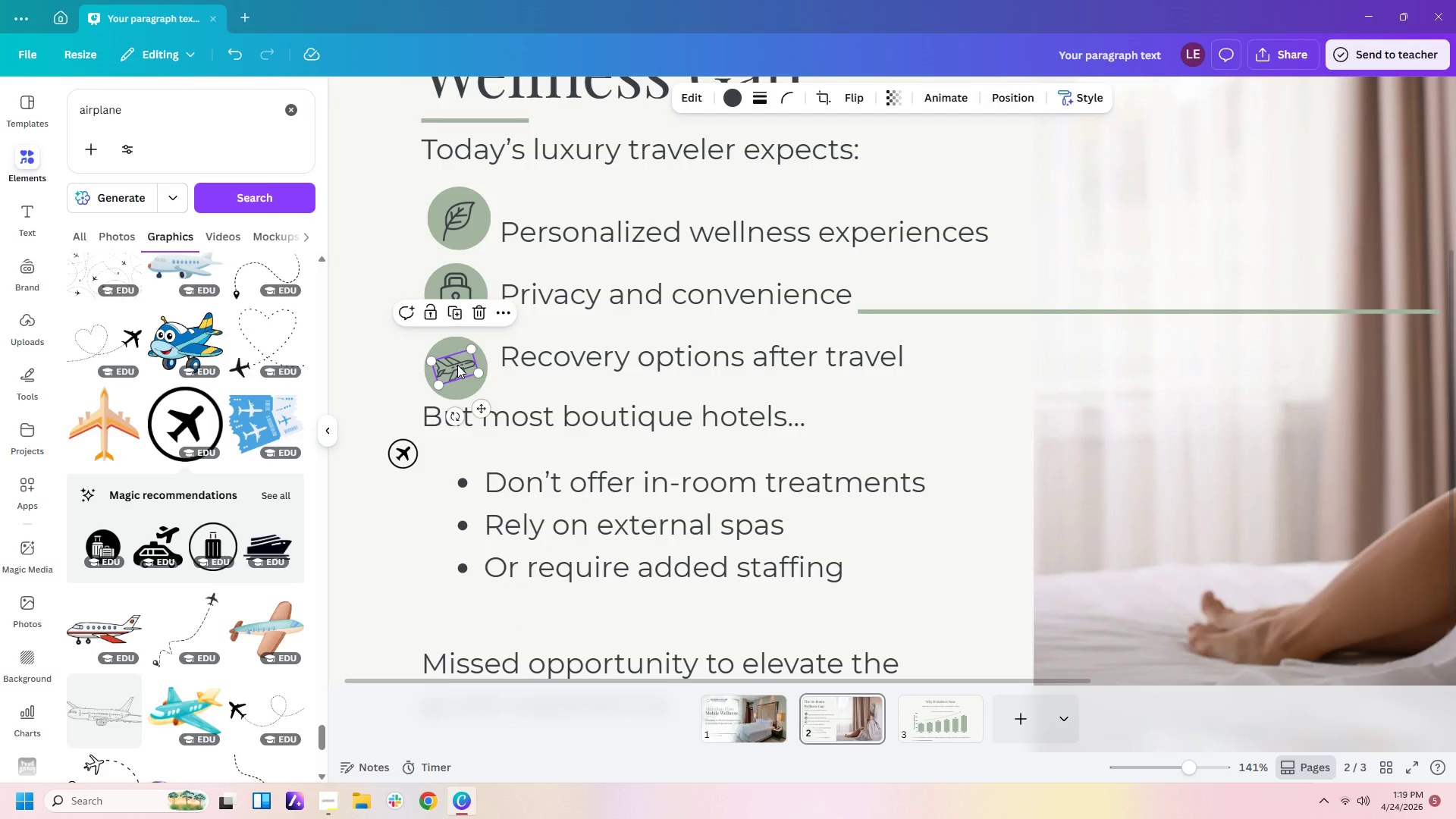 
key(Delete)
 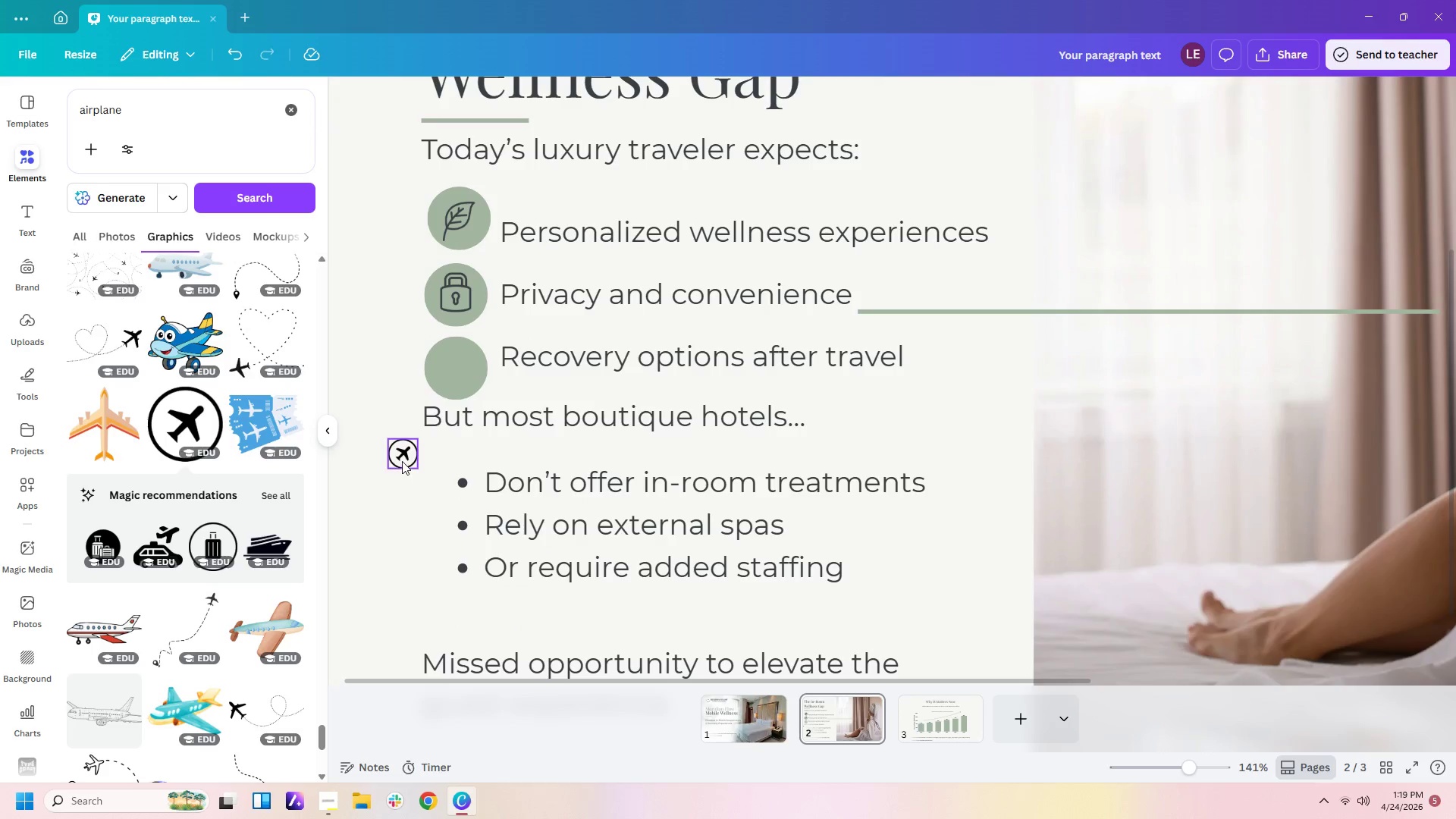 
left_click_drag(start_coordinate=[400, 457], to_coordinate=[450, 365])
 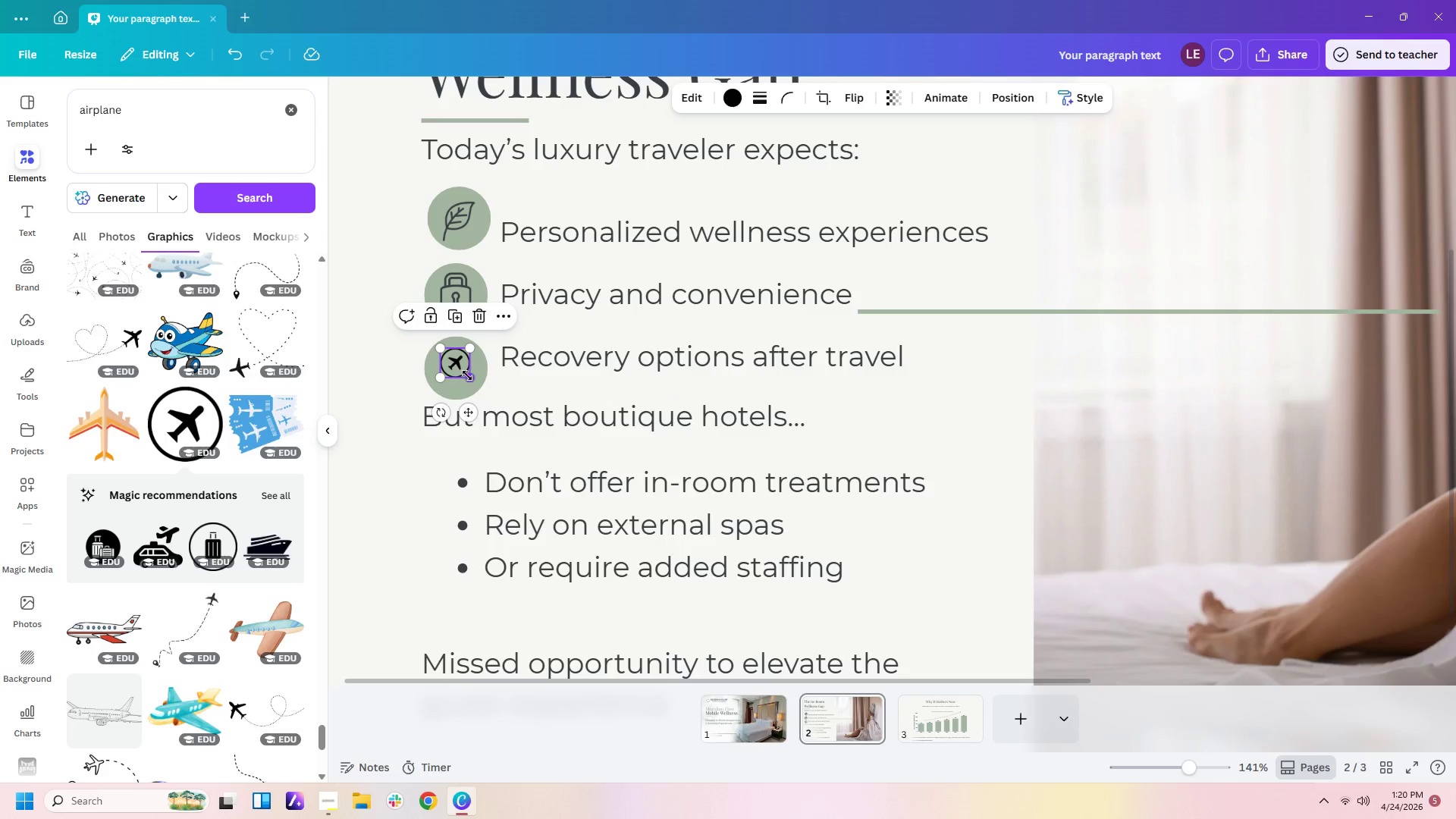 
left_click_drag(start_coordinate=[467, 375], to_coordinate=[491, 386])
 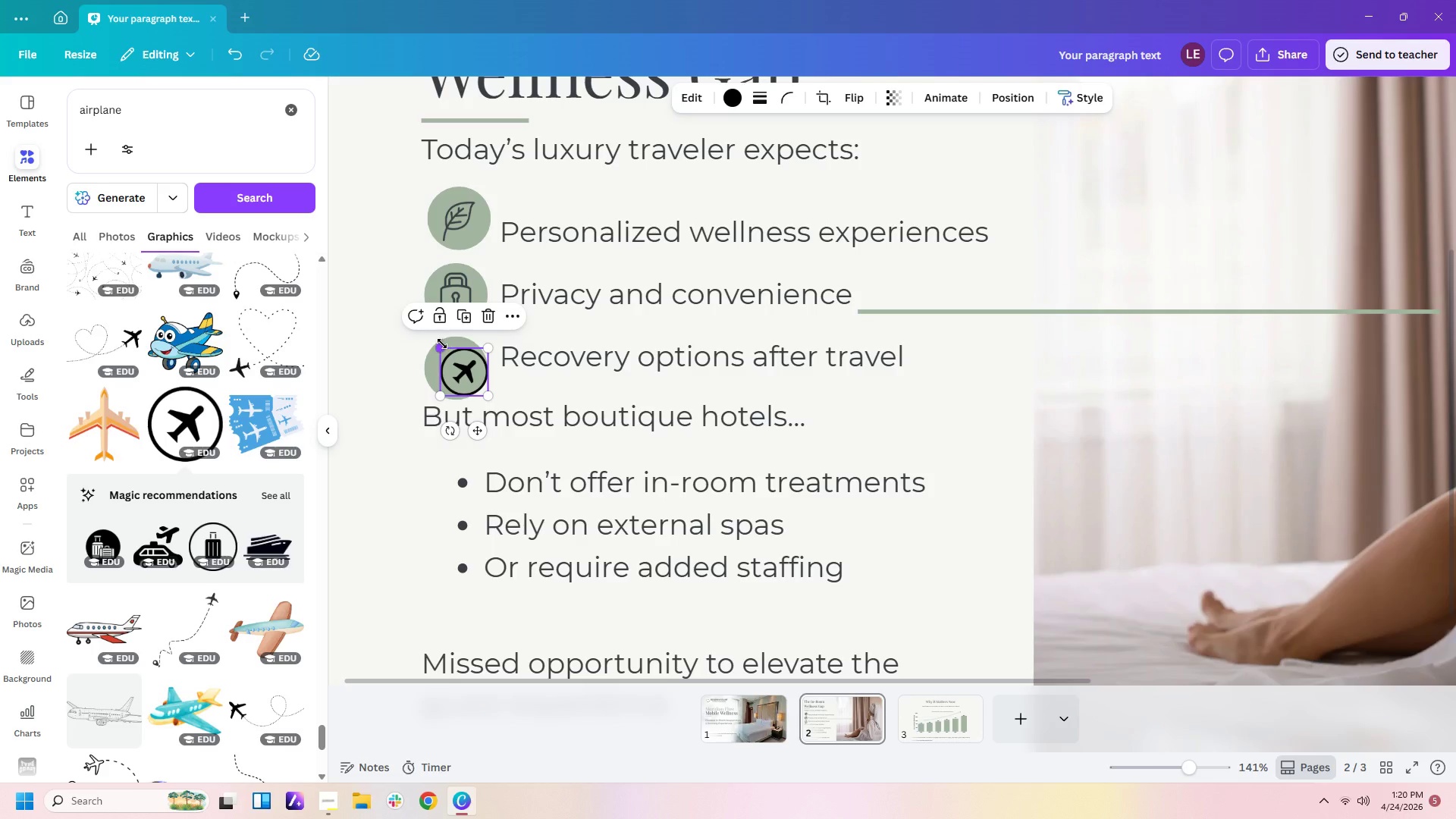 
left_click_drag(start_coordinate=[437, 347], to_coordinate=[415, 347])
 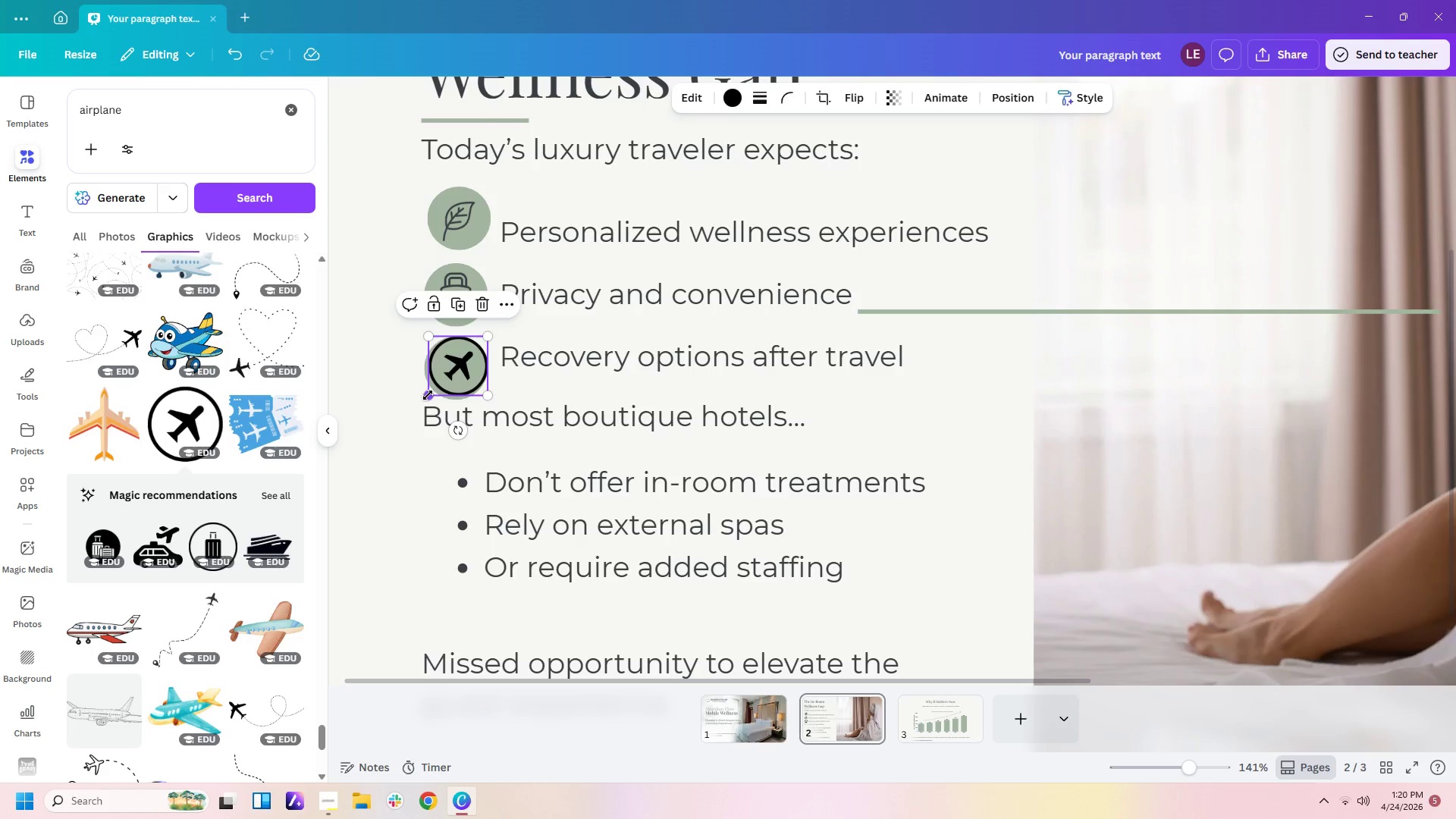 
left_click_drag(start_coordinate=[428, 395], to_coordinate=[420, 399])
 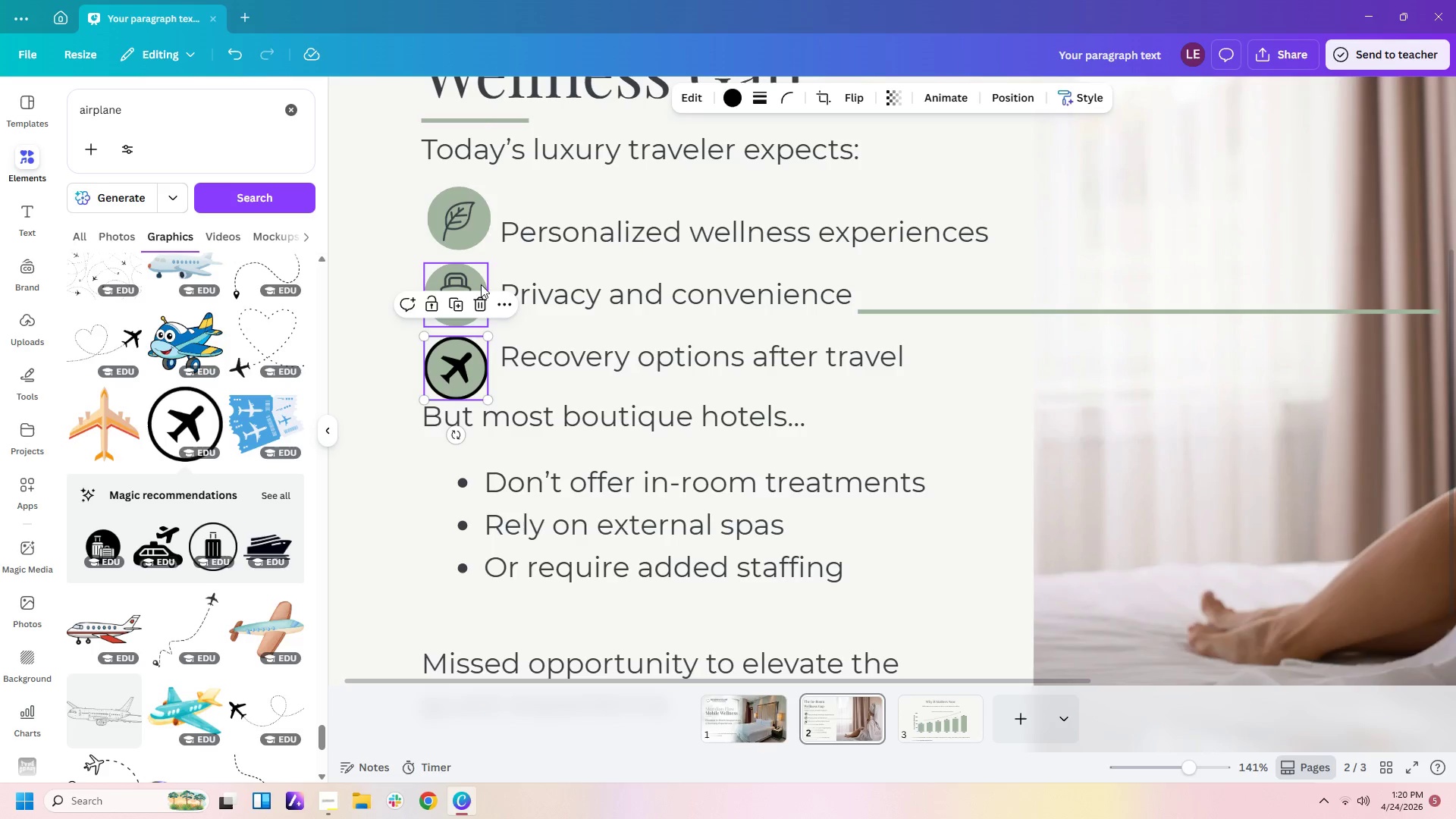 
left_click([481, 284])
 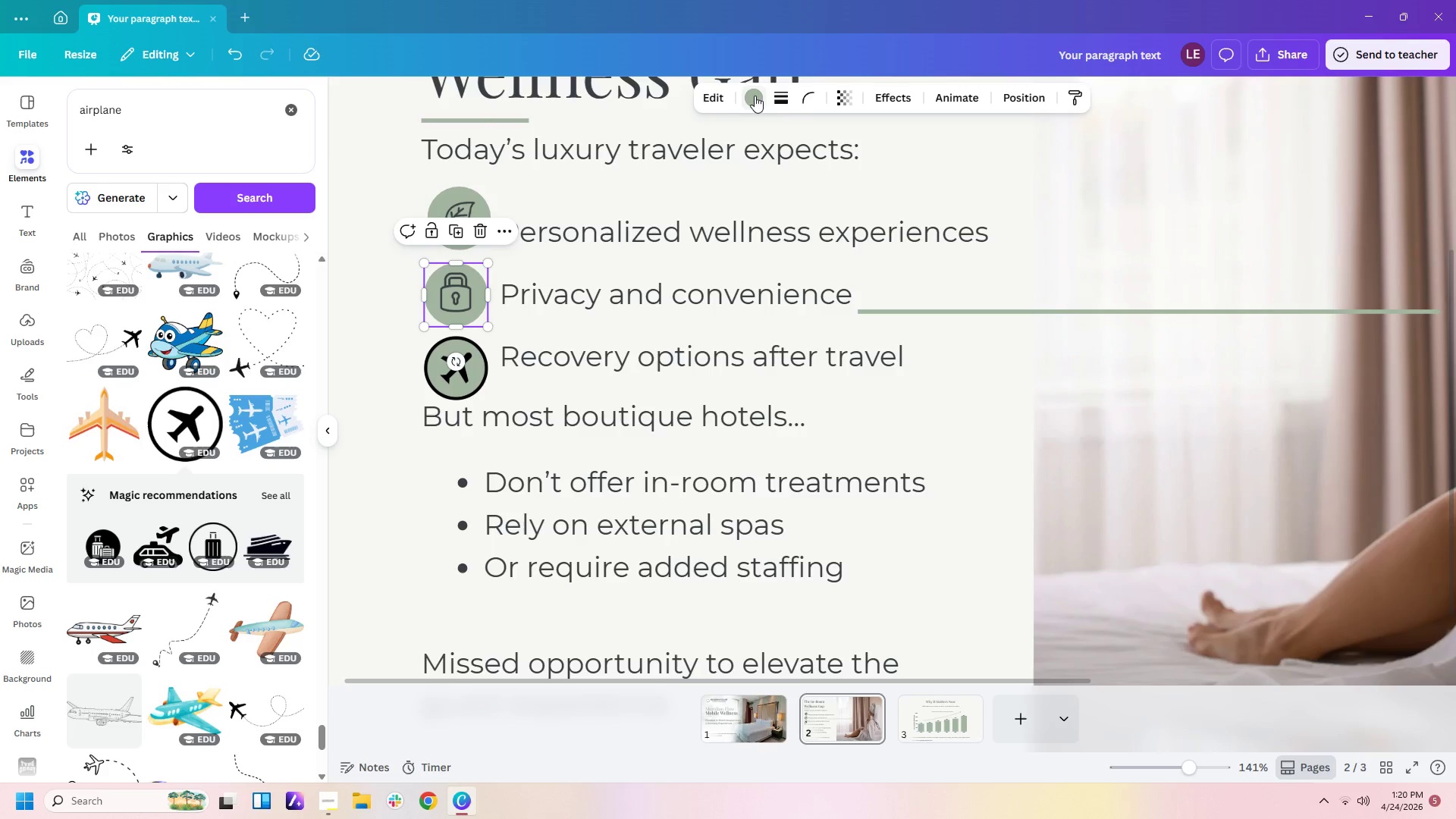 
left_click([806, 96])
 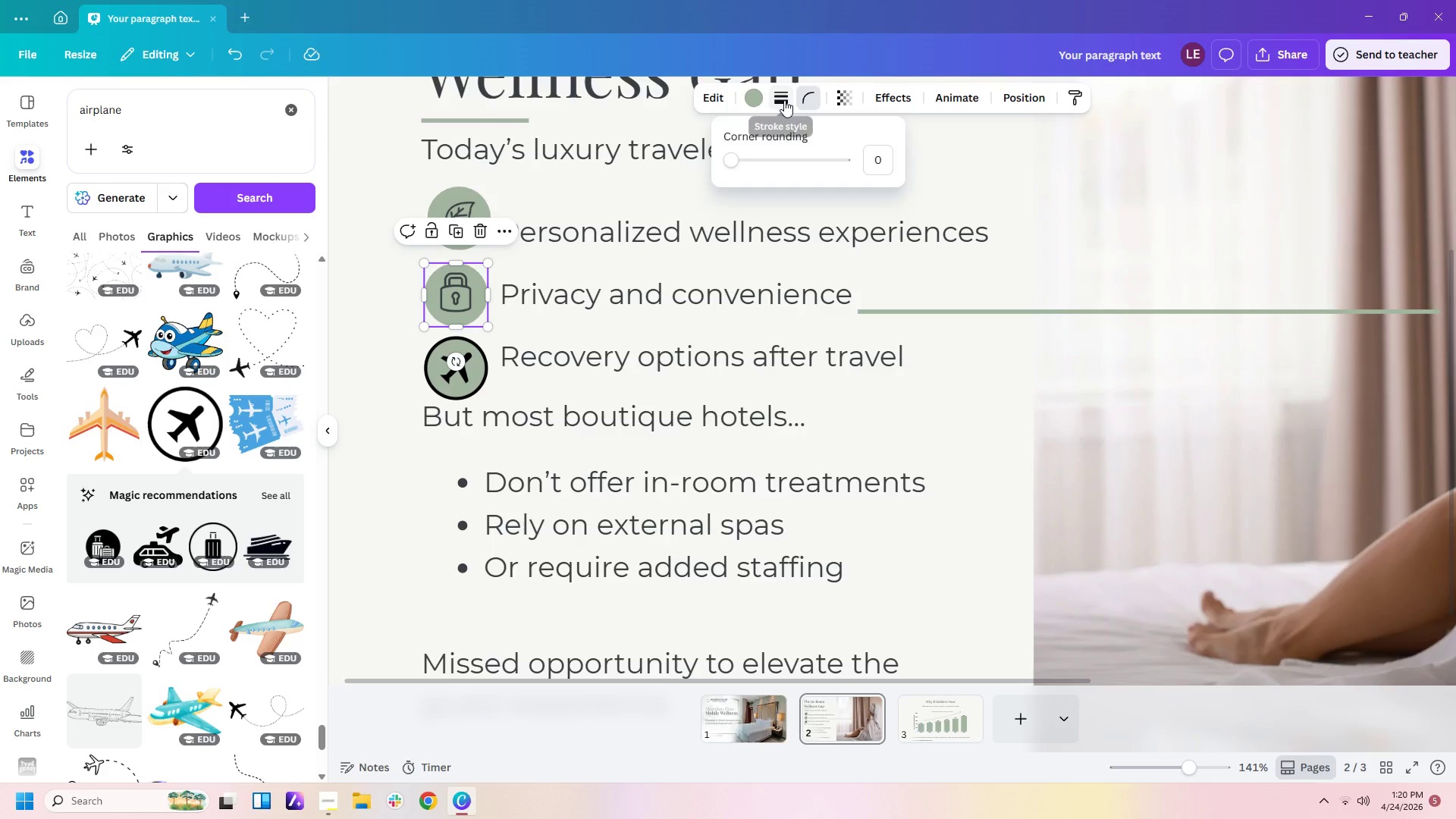 
left_click([783, 100])
 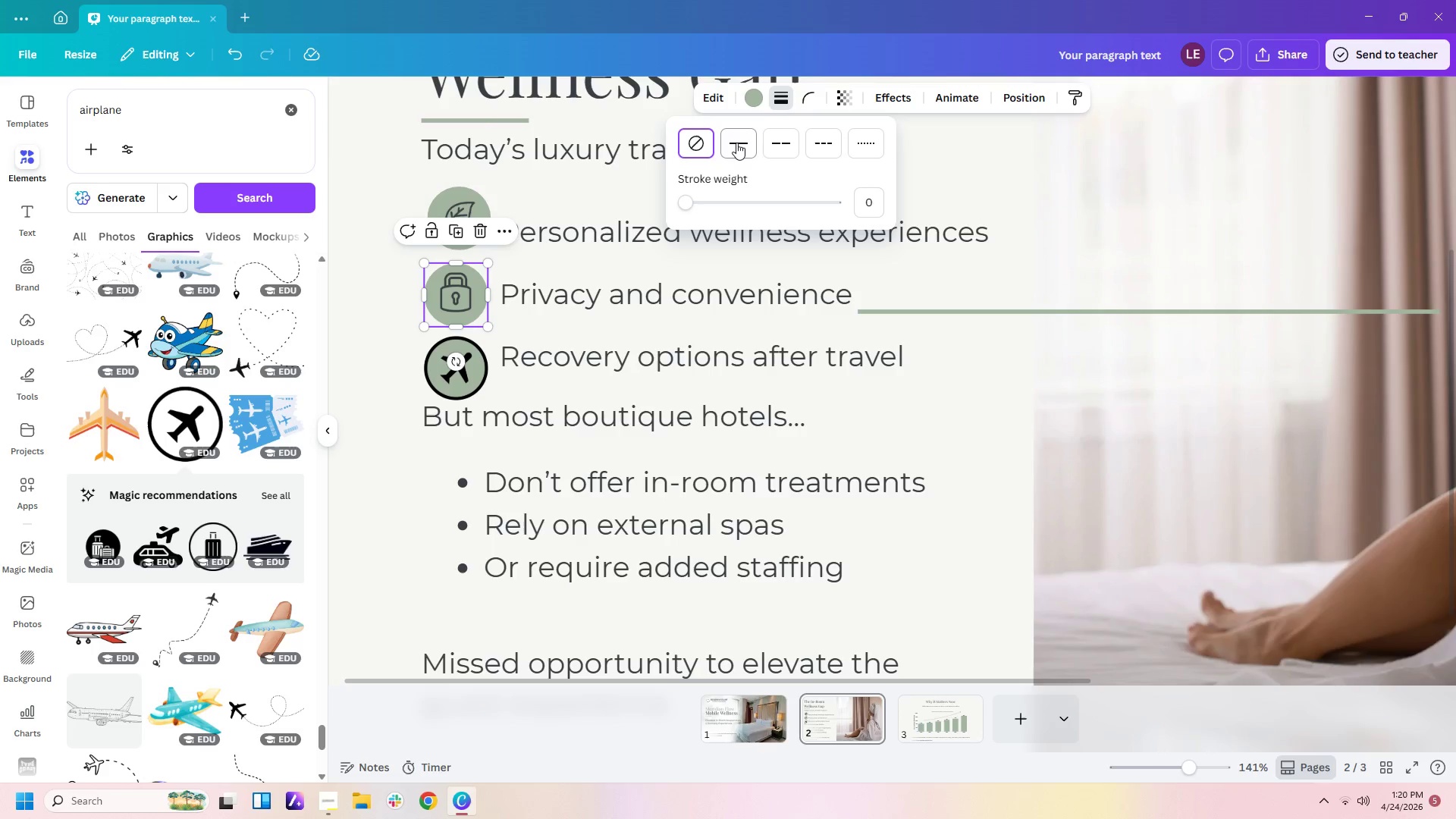 
left_click([731, 146])
 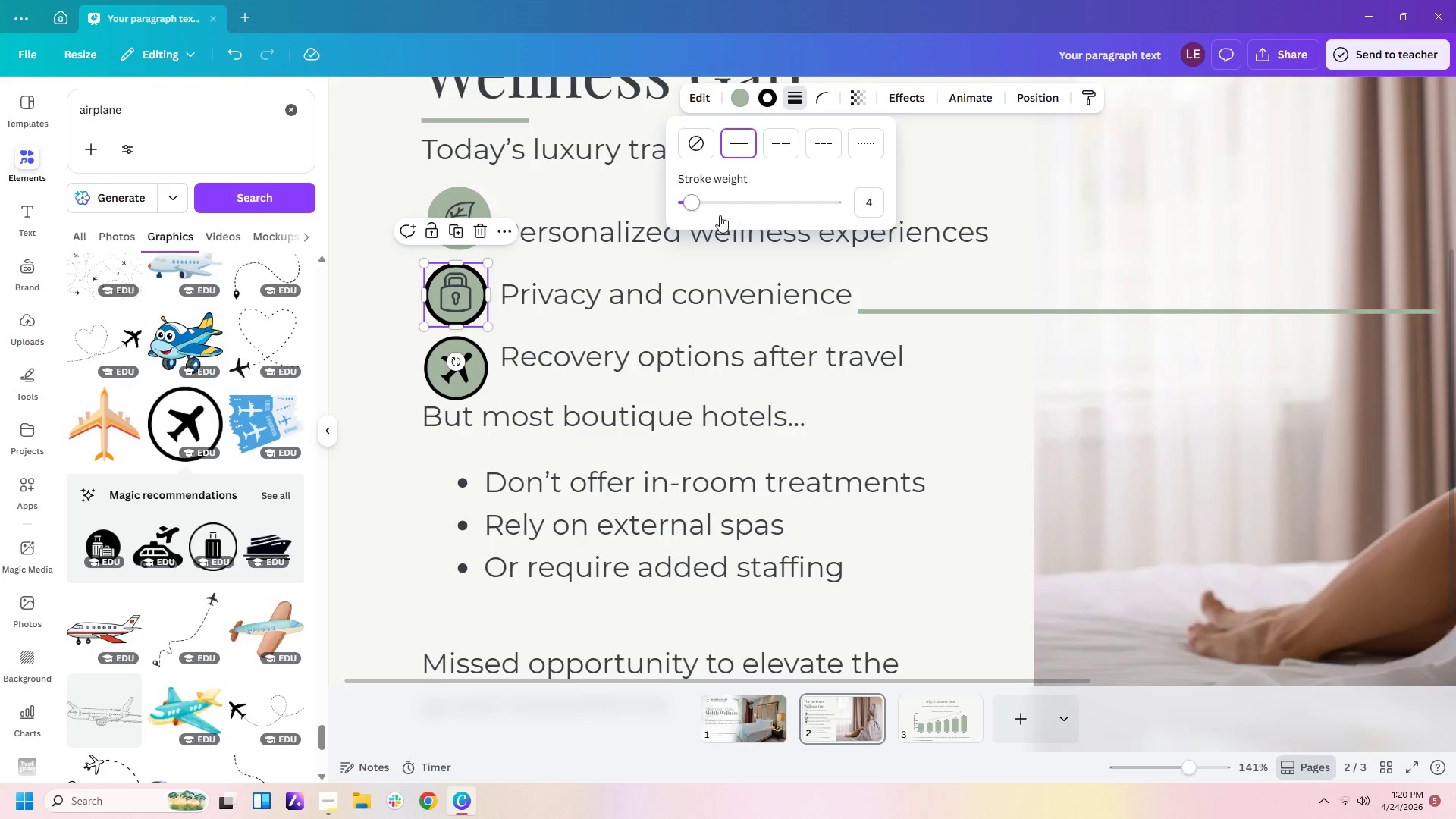 
left_click_drag(start_coordinate=[697, 199], to_coordinate=[689, 199])
 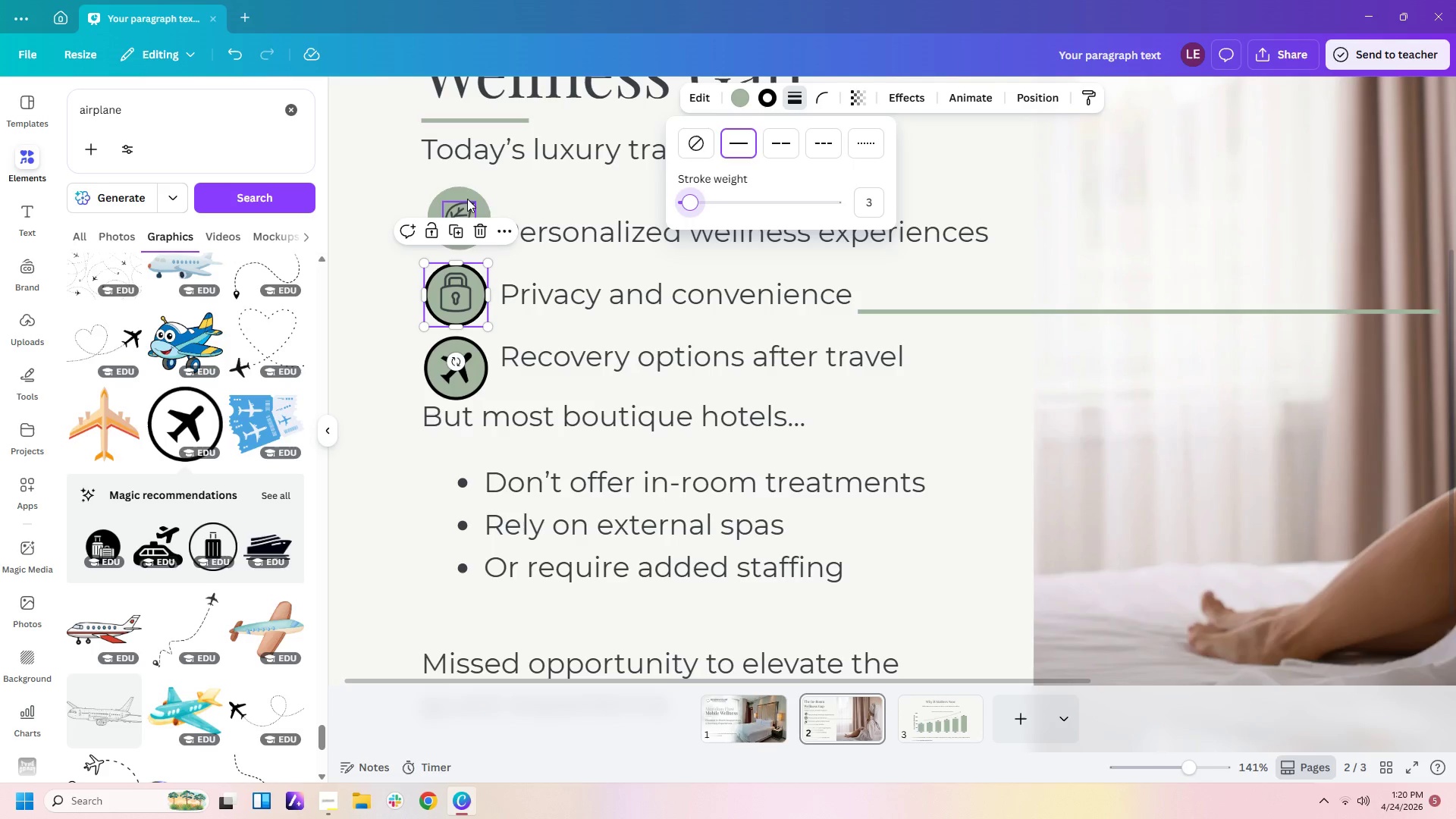 
left_click([460, 196])
 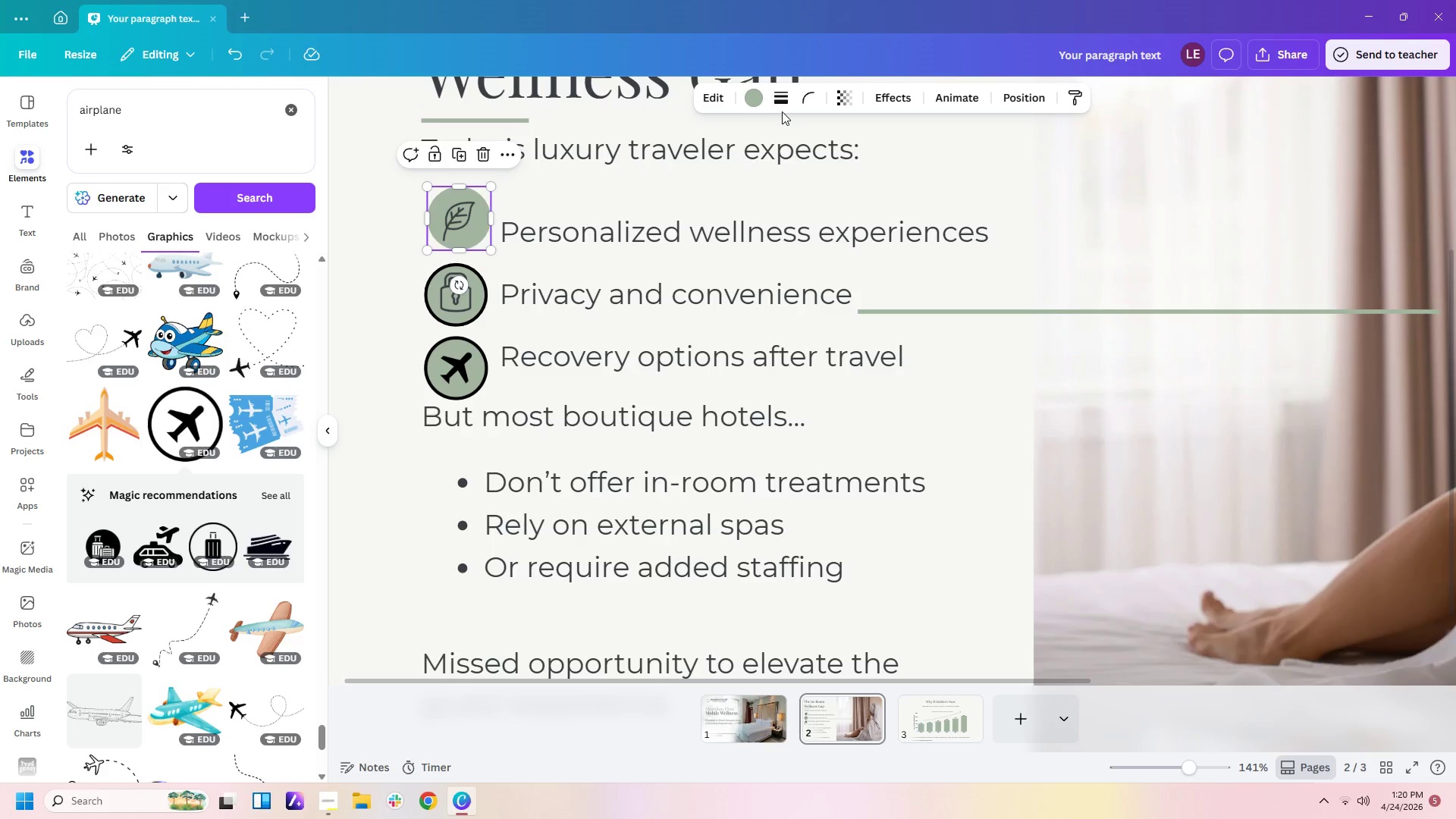 
double_click([787, 96])
 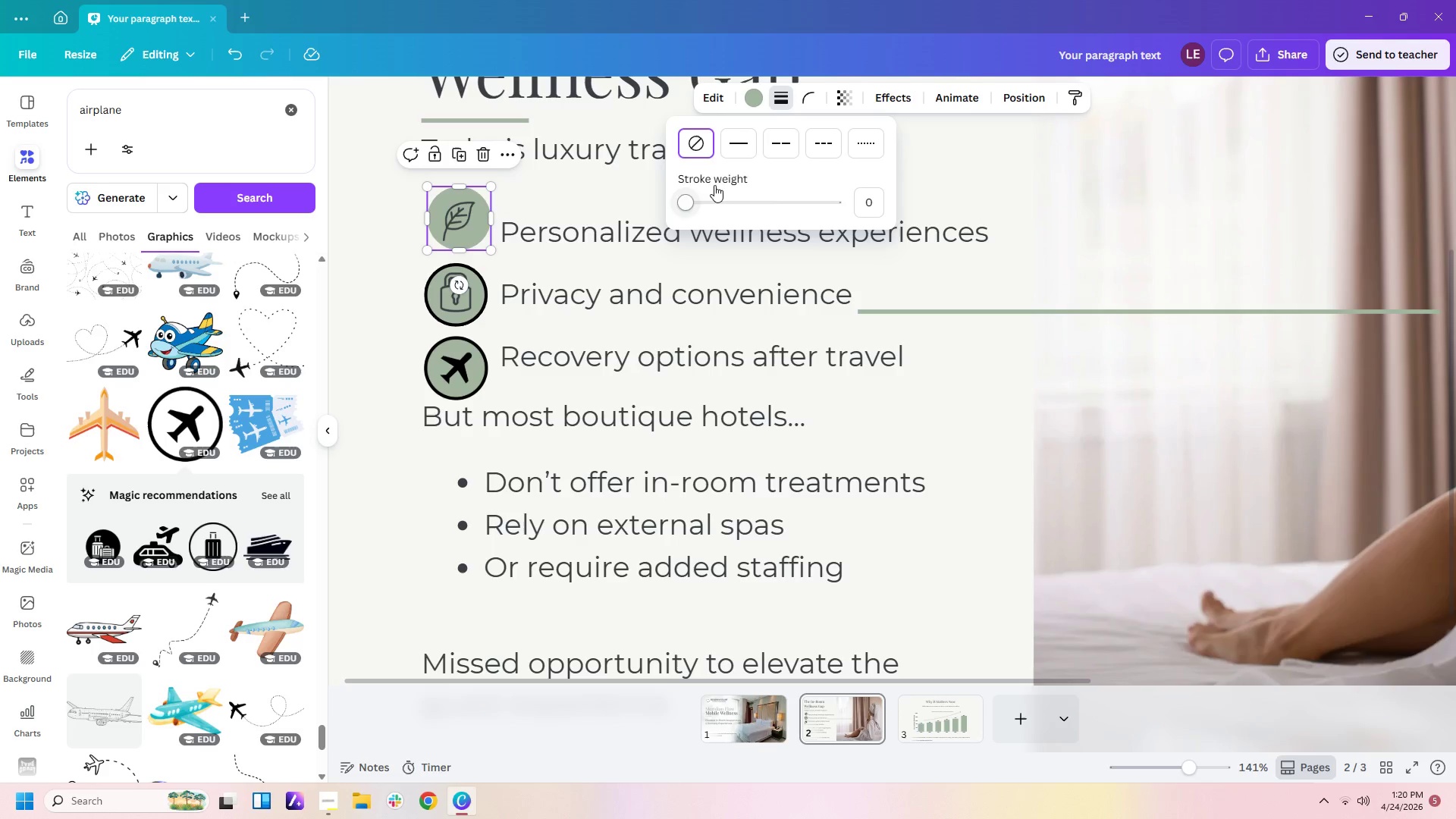 
left_click([726, 146])
 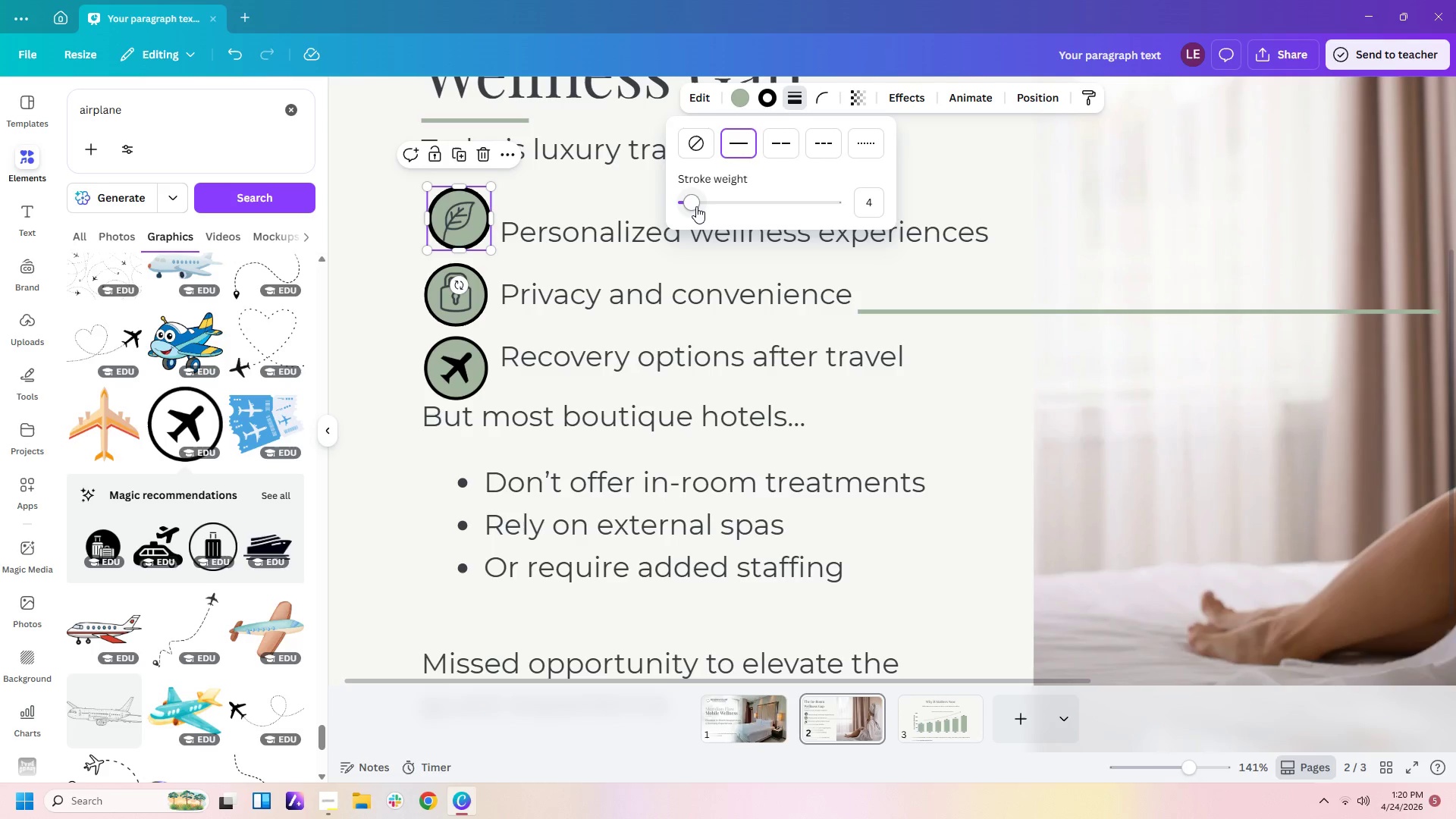 
left_click_drag(start_coordinate=[696, 206], to_coordinate=[689, 206])
 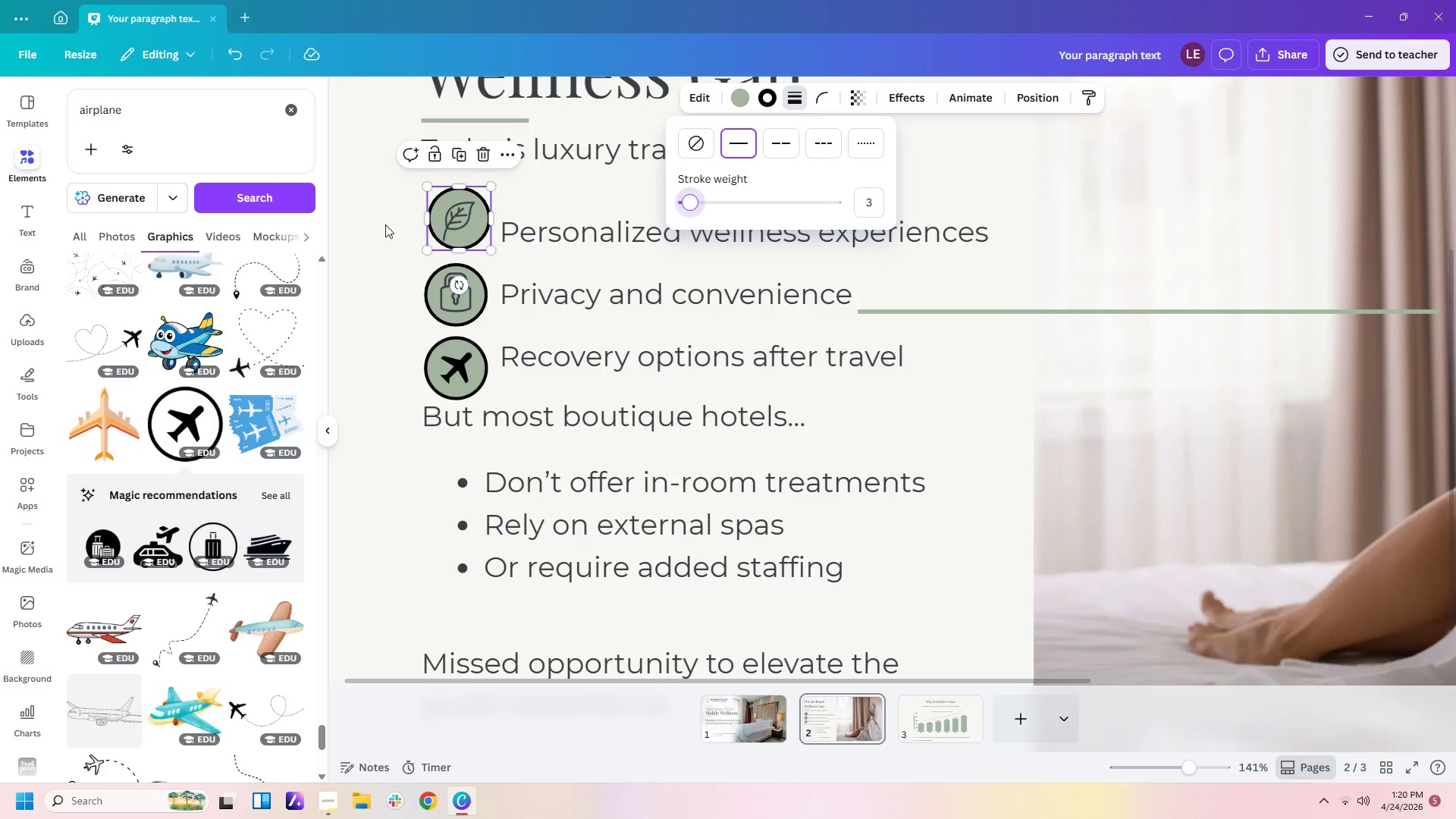 
left_click([346, 251])
 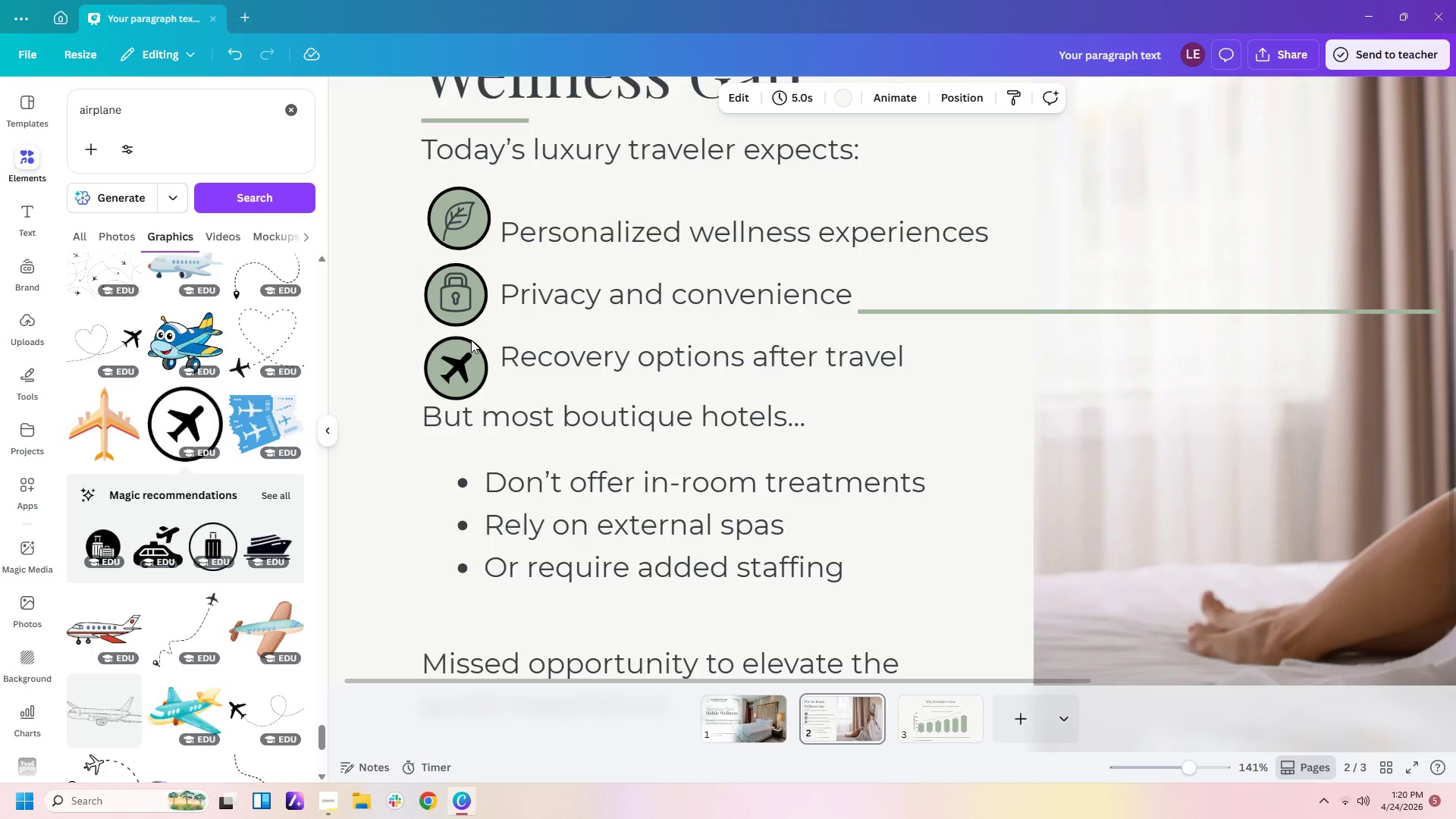 
wait(6.89)
 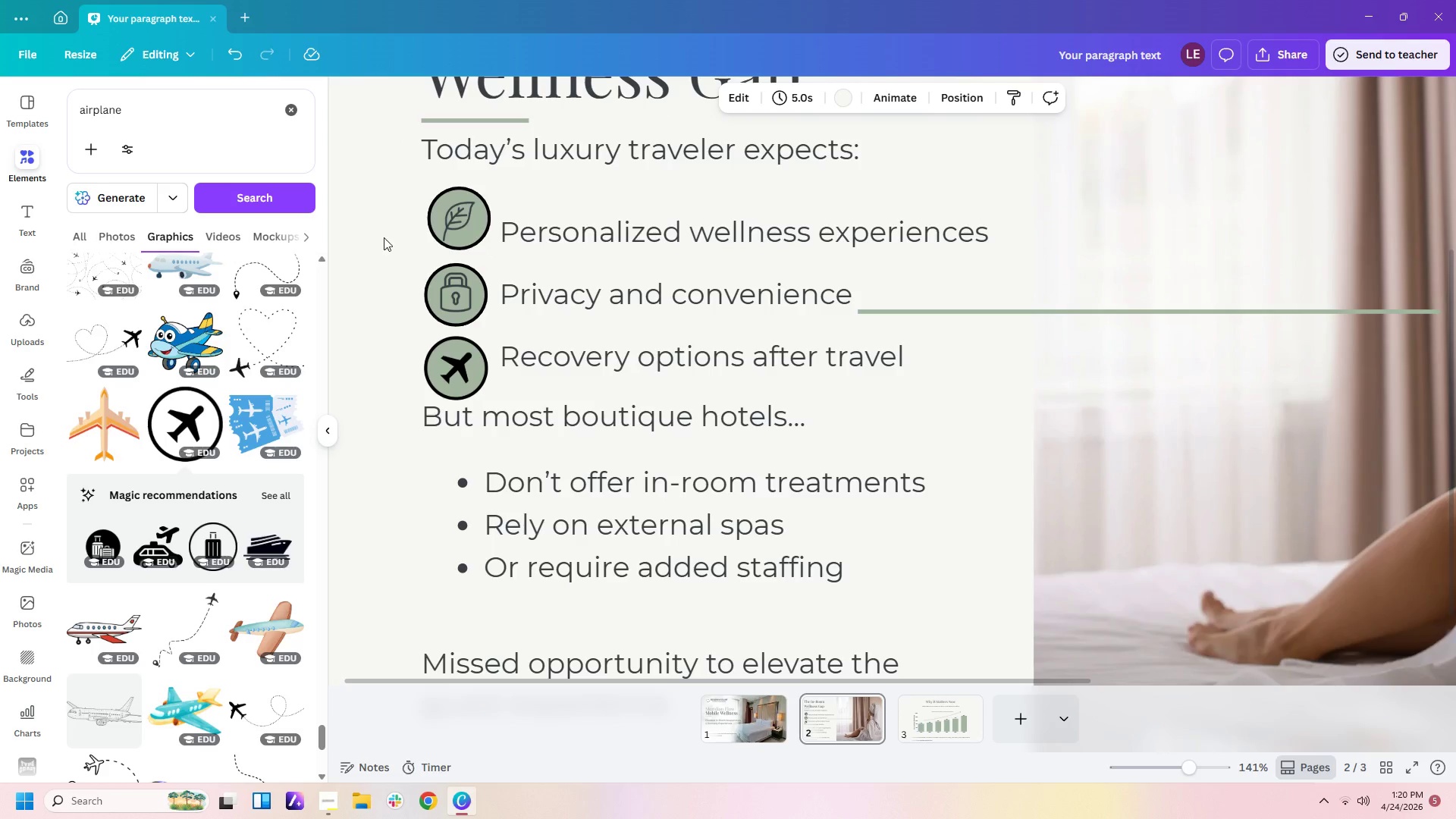 
scroll: coordinate [235, 500], scroll_direction: down, amount: 1.0
 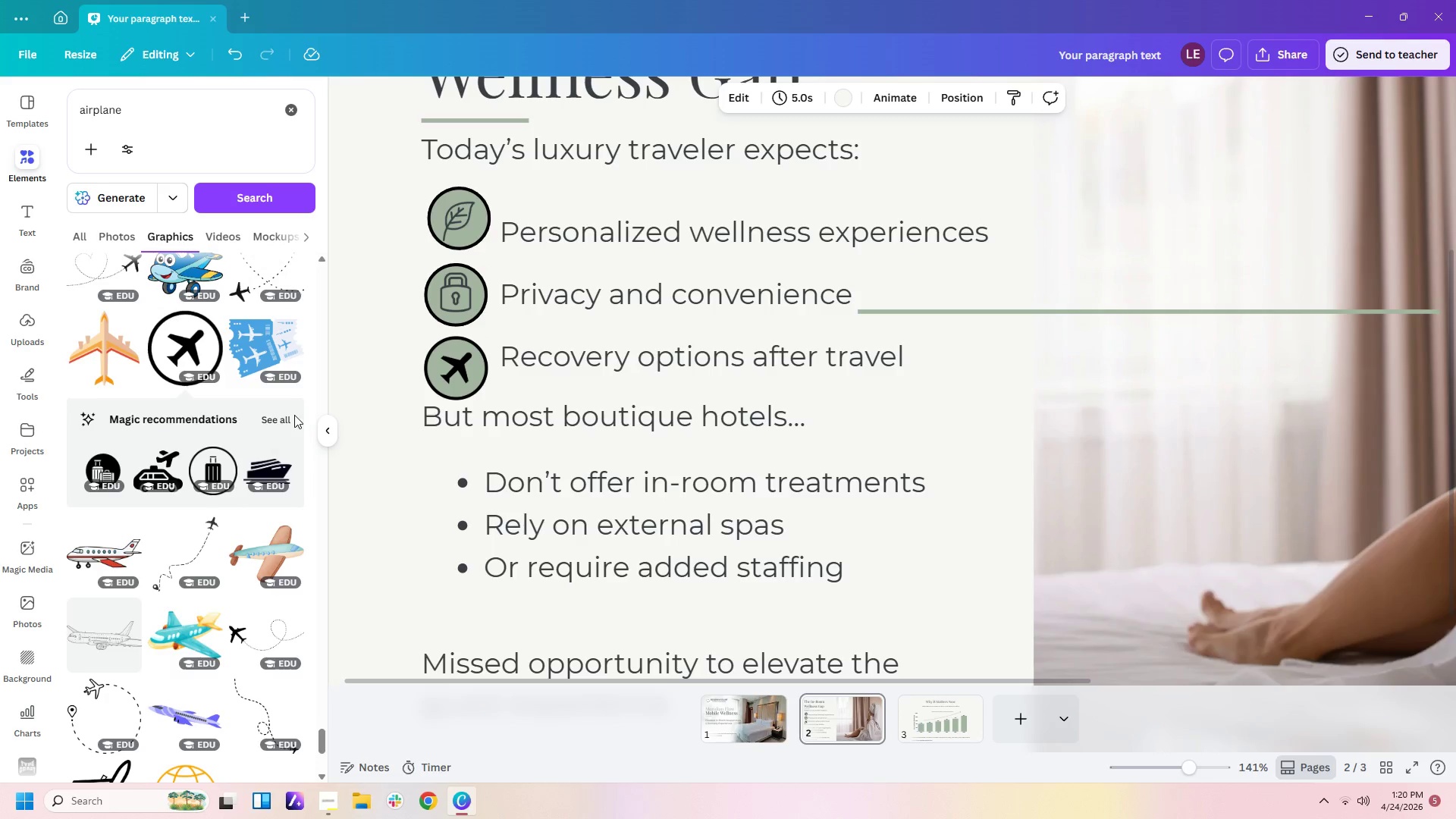 
left_click([274, 426])
 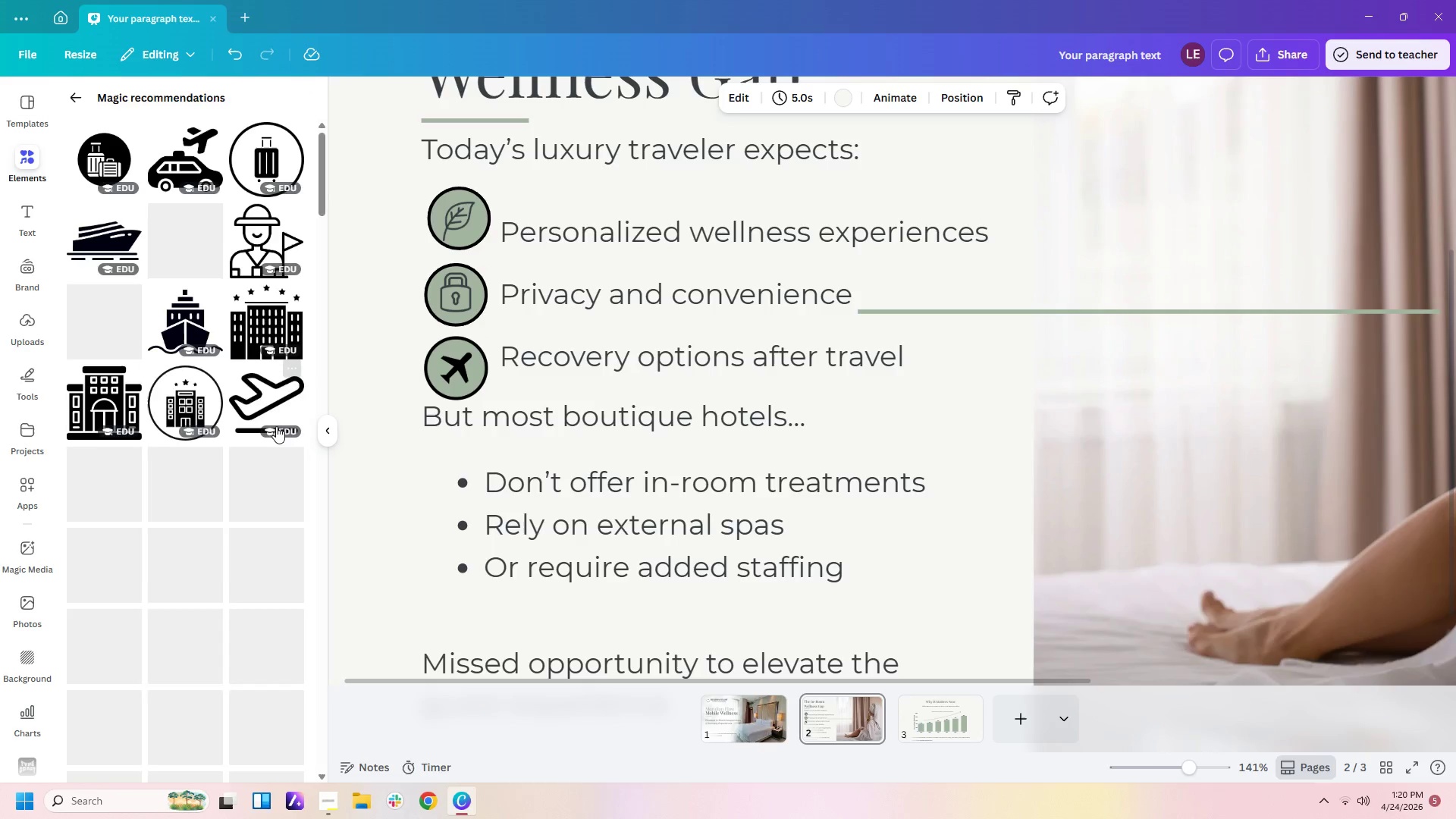 
left_click([276, 426])
 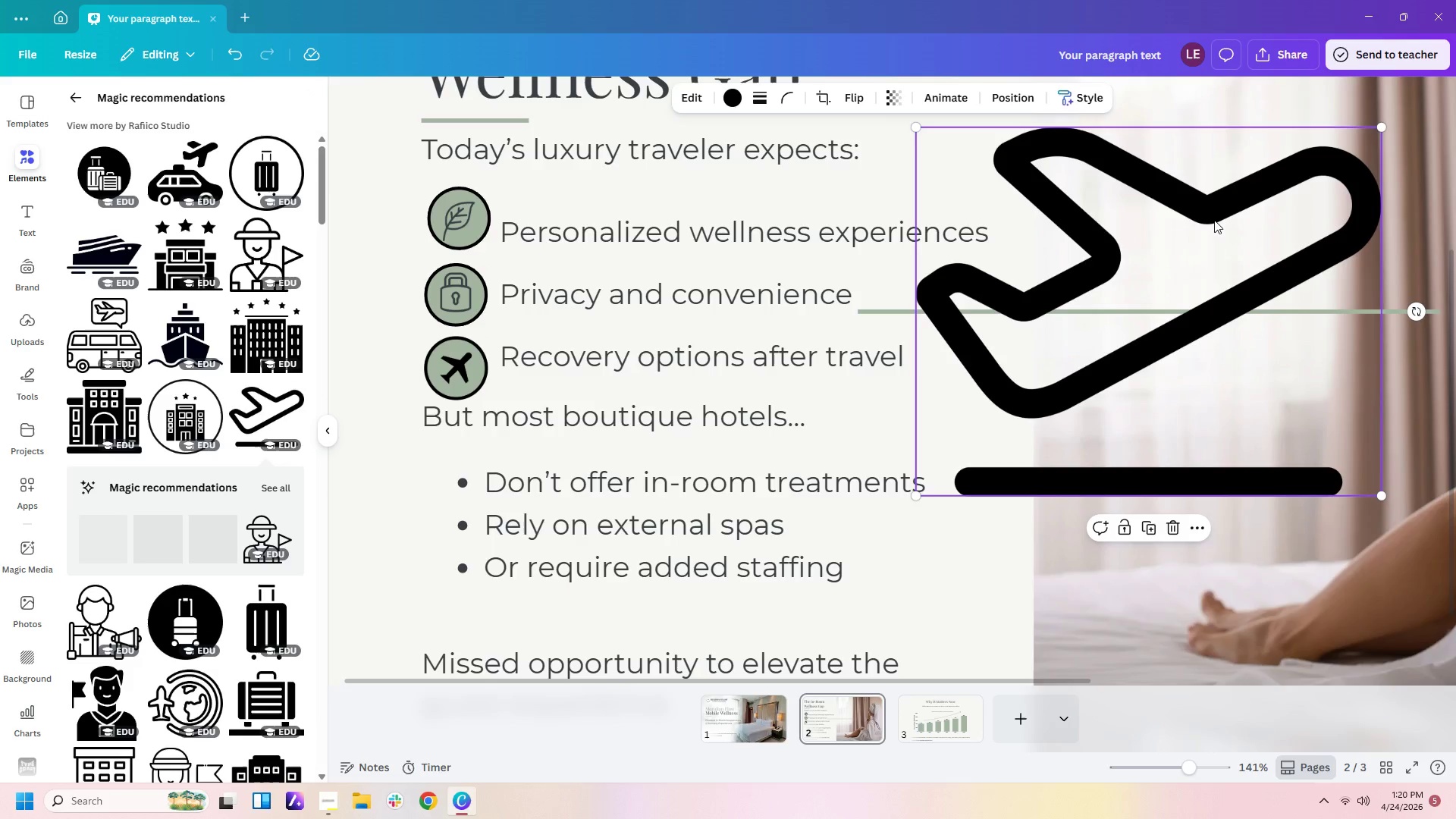 
key(Delete)
 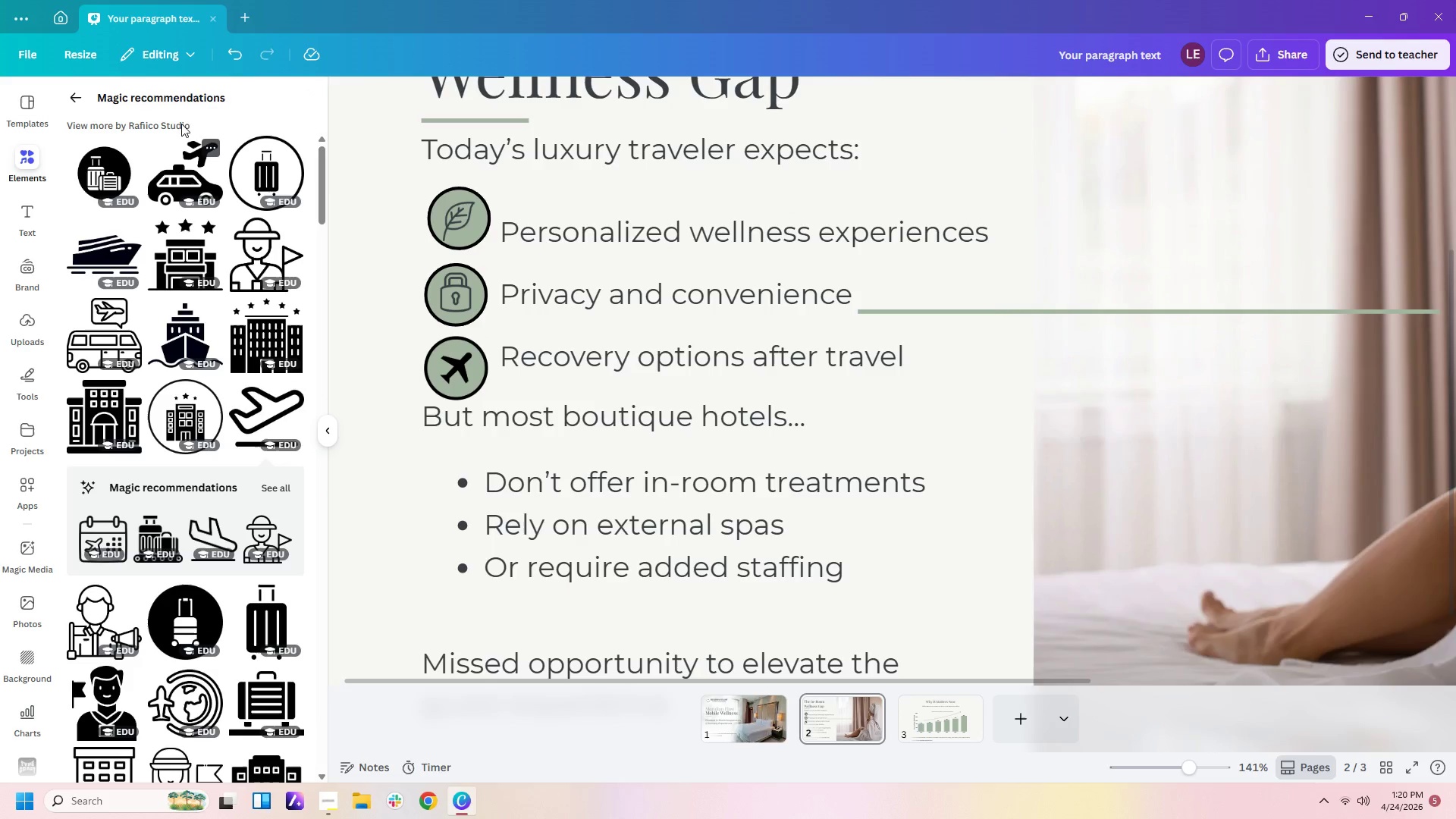 
left_click([70, 103])
 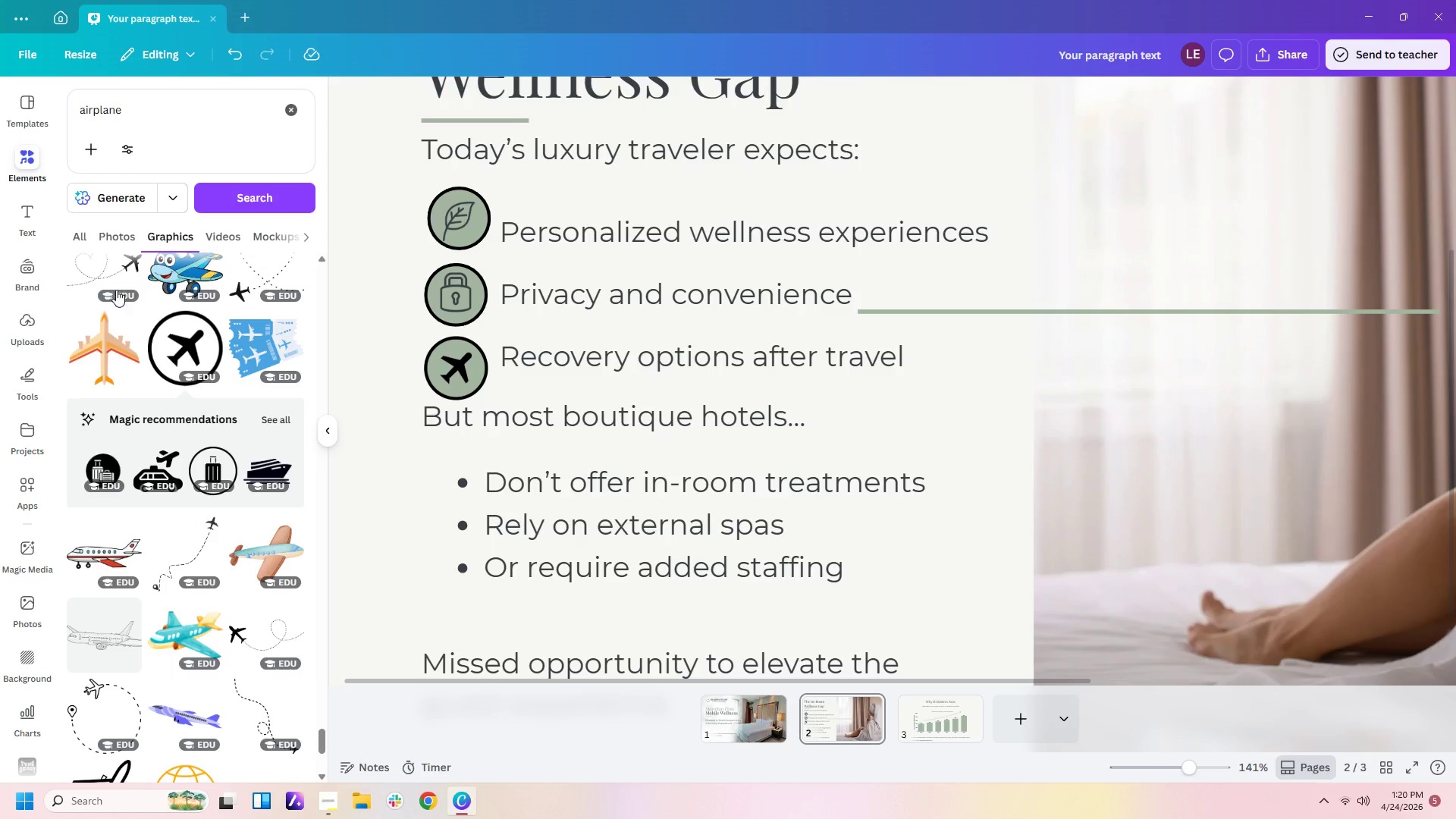 
scroll: coordinate [199, 430], scroll_direction: down, amount: 2.0
 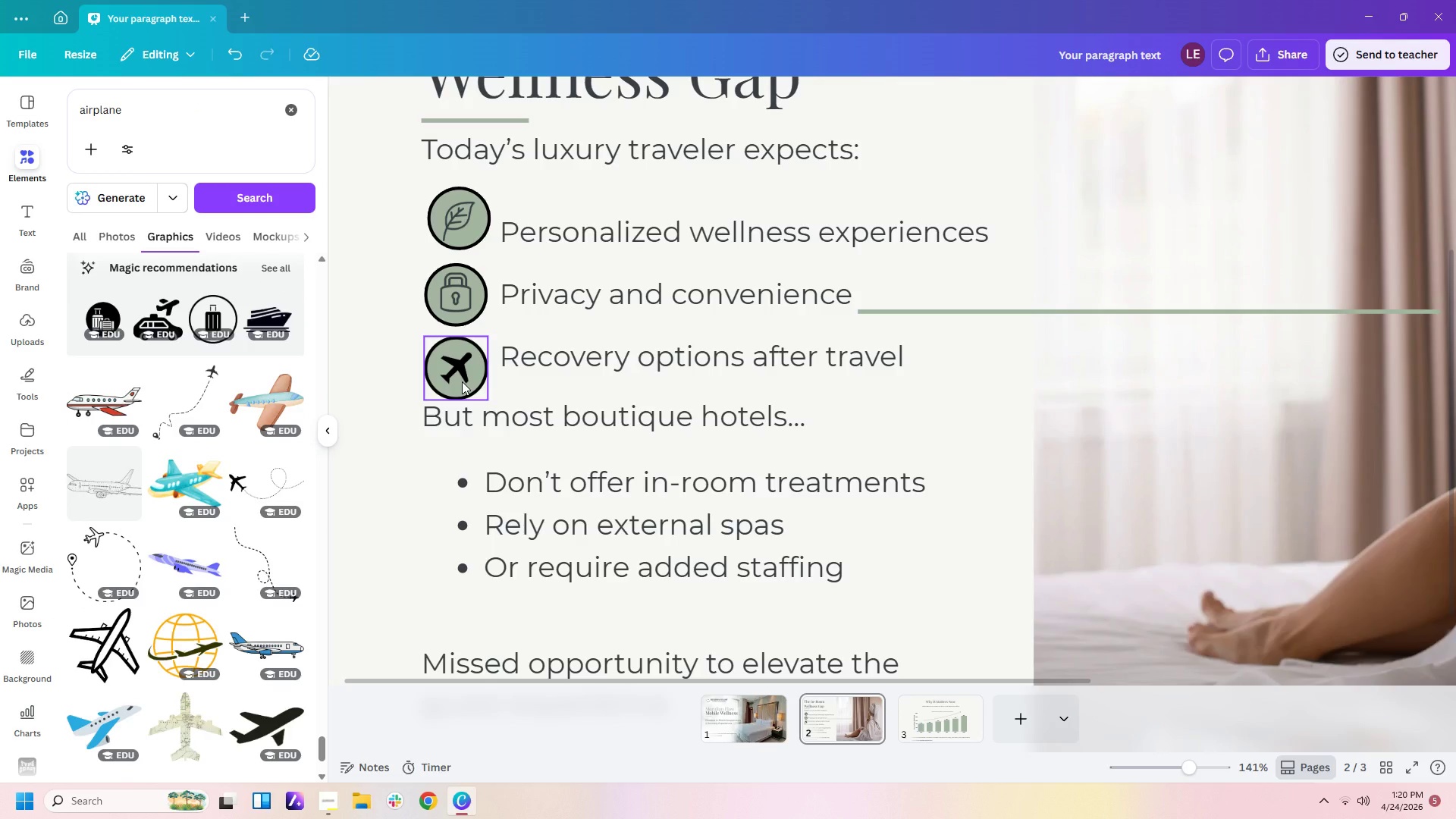 
left_click([462, 381])
 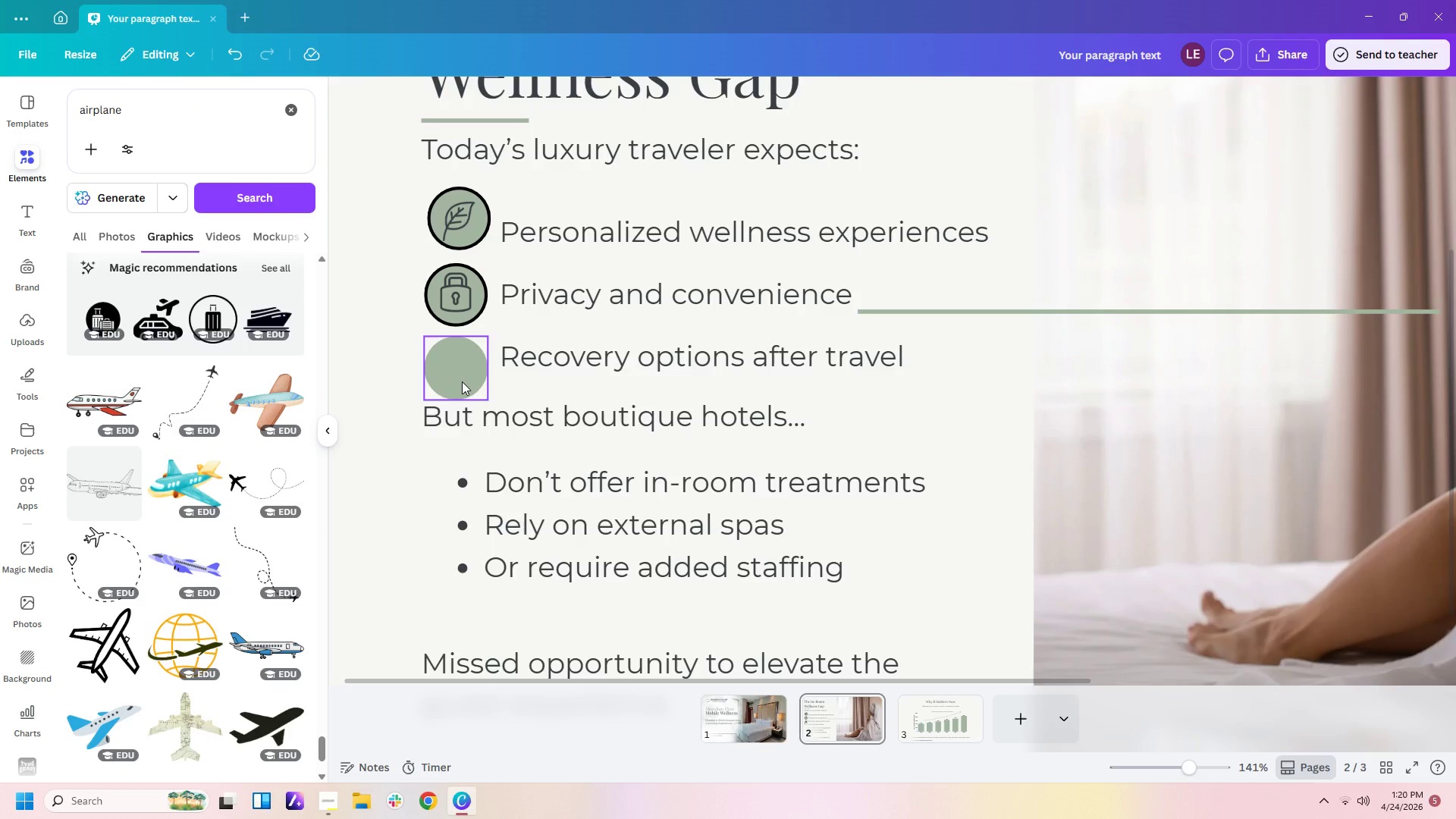 
key(Delete)
 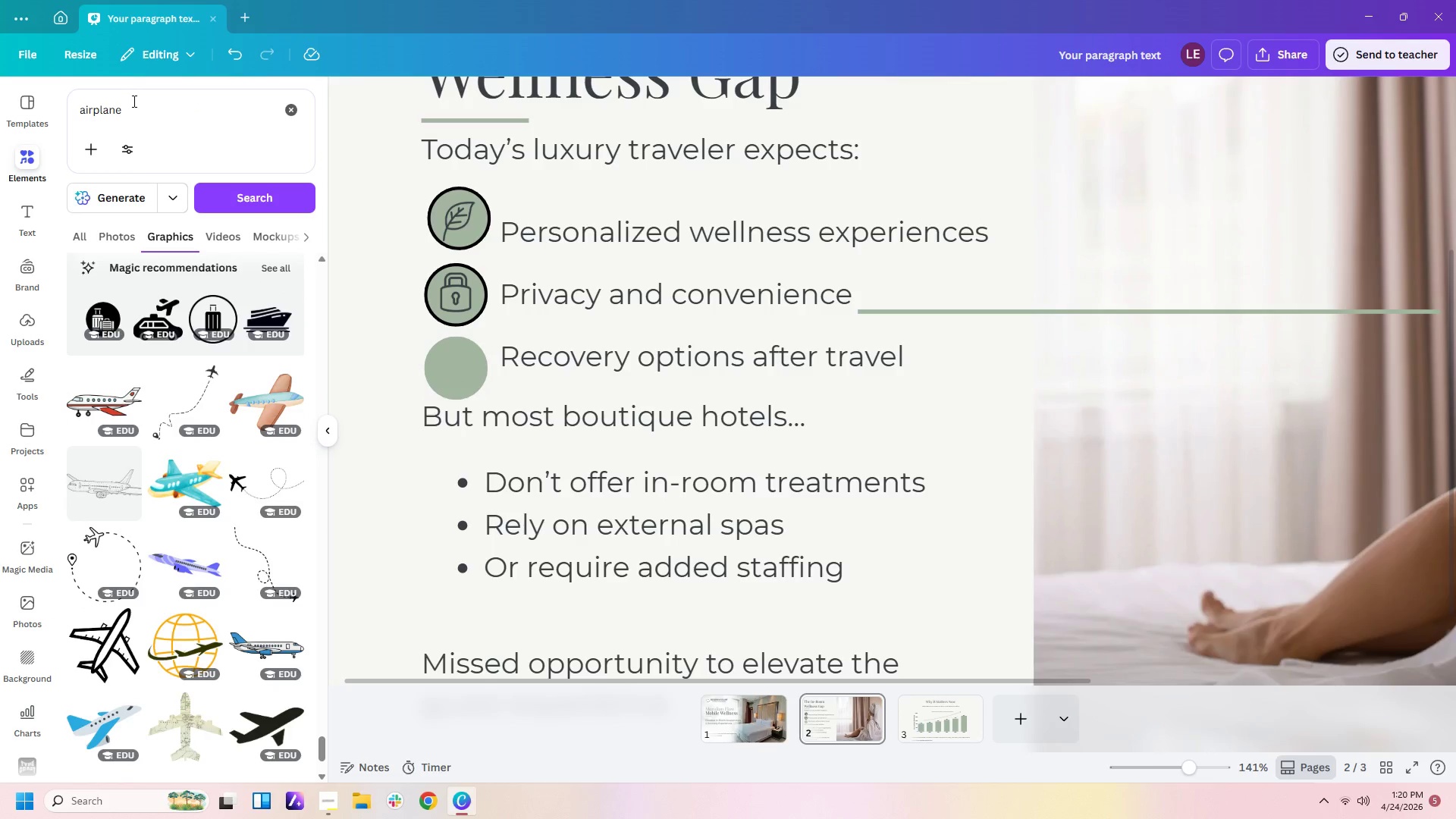 
left_click_drag(start_coordinate=[133, 100], to_coordinate=[0, 136])
 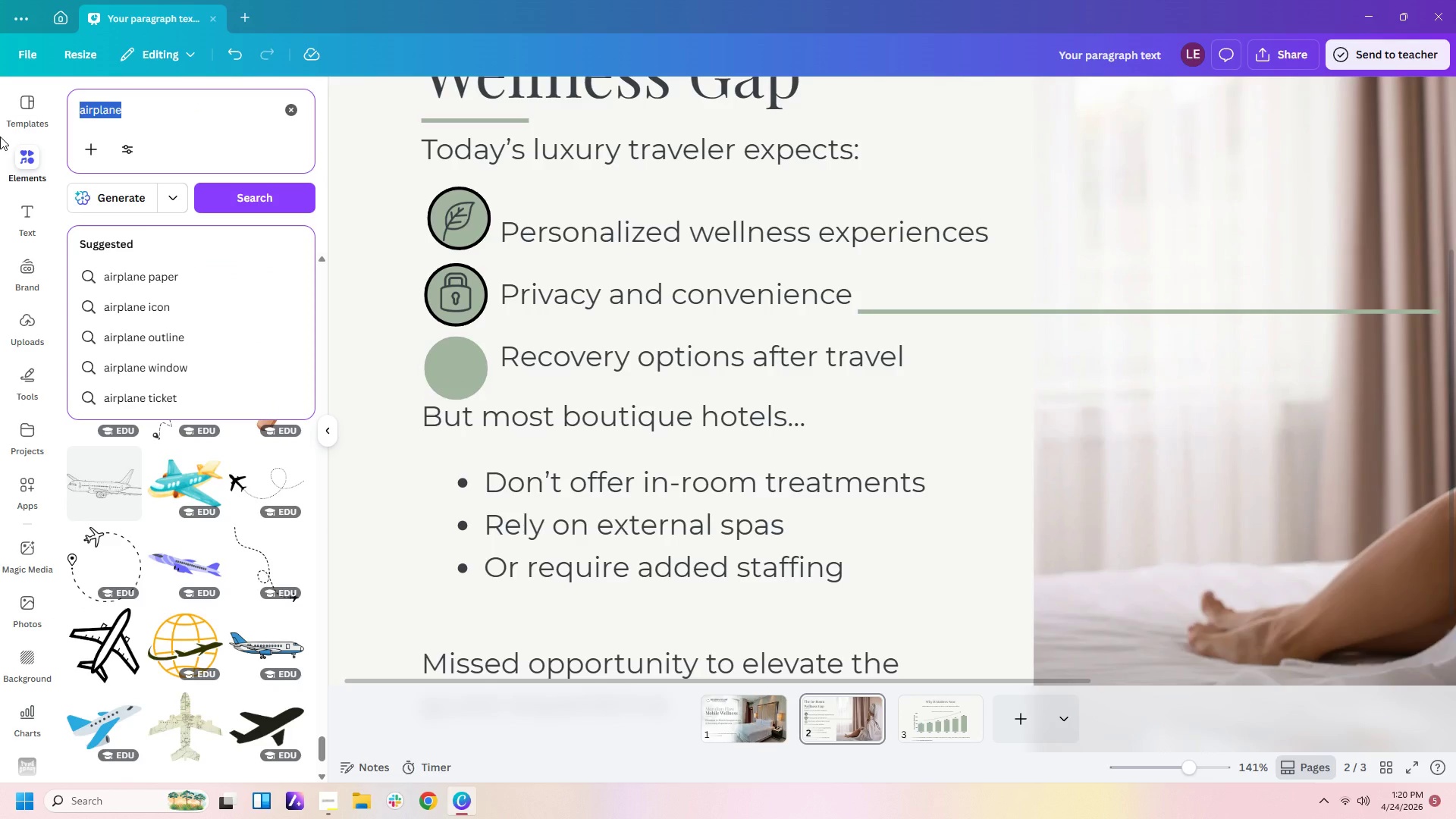 
type(travel)
 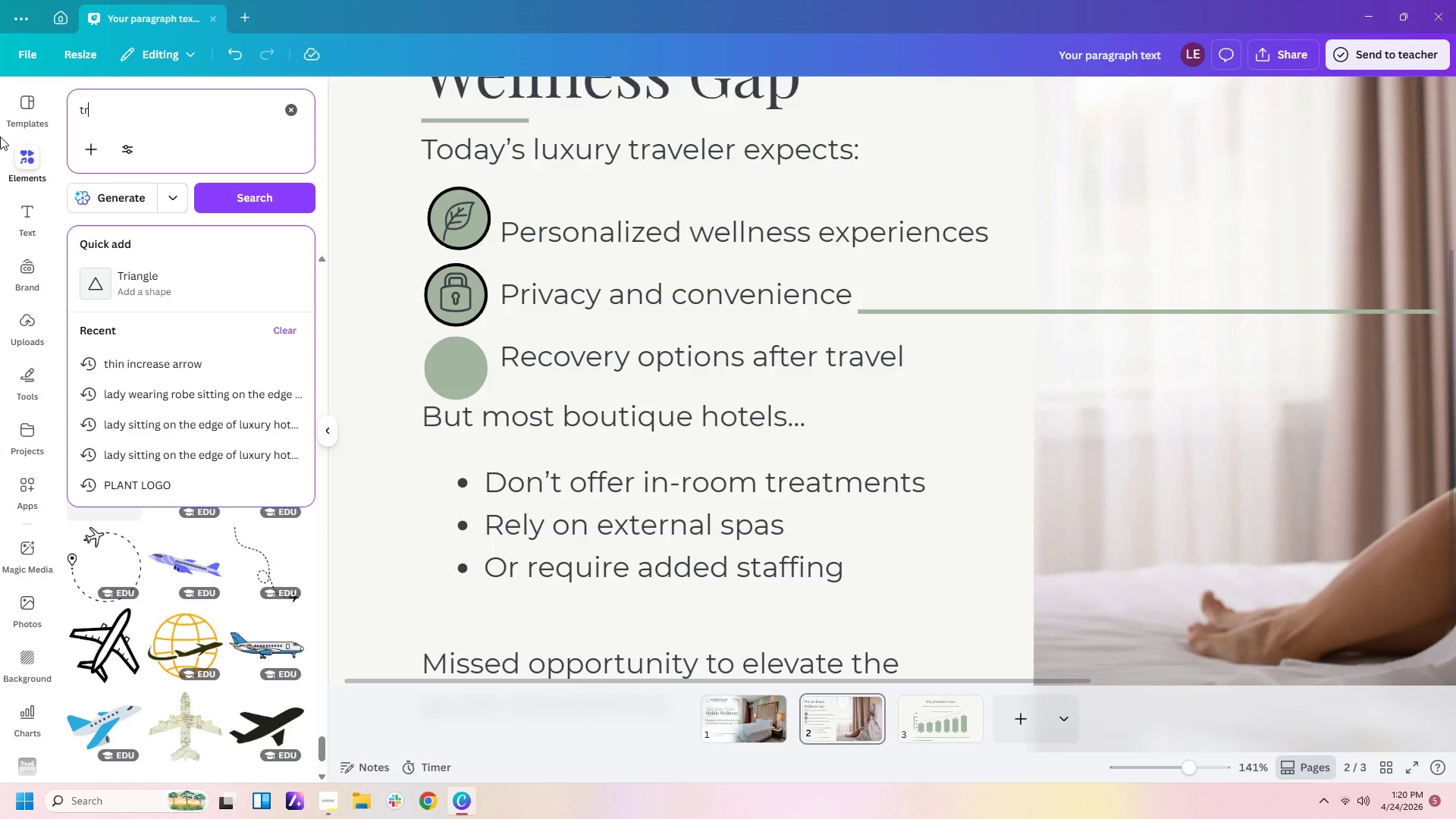 
key(Enter)
 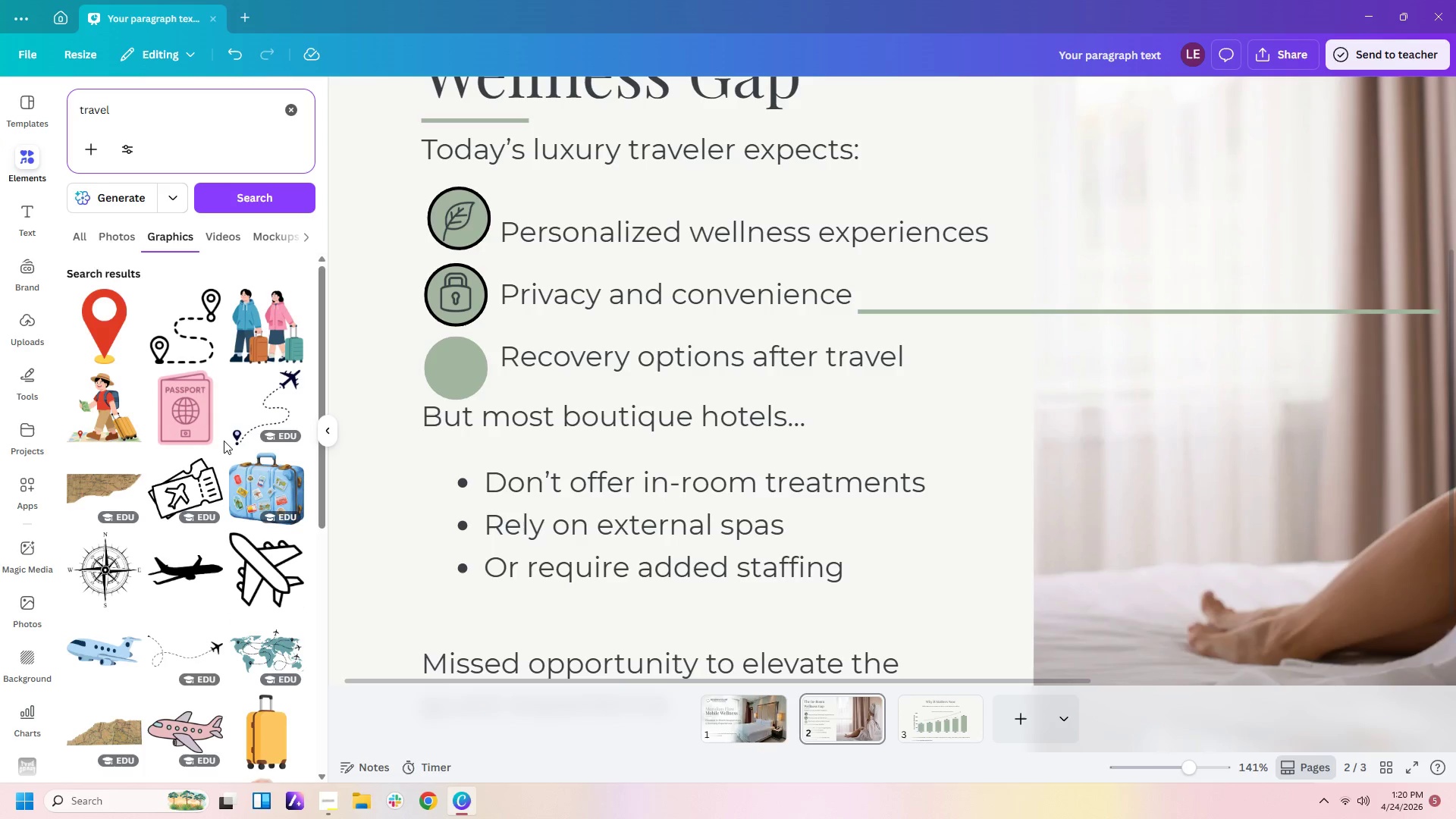 
scroll: coordinate [224, 441], scroll_direction: down, amount: 6.0
 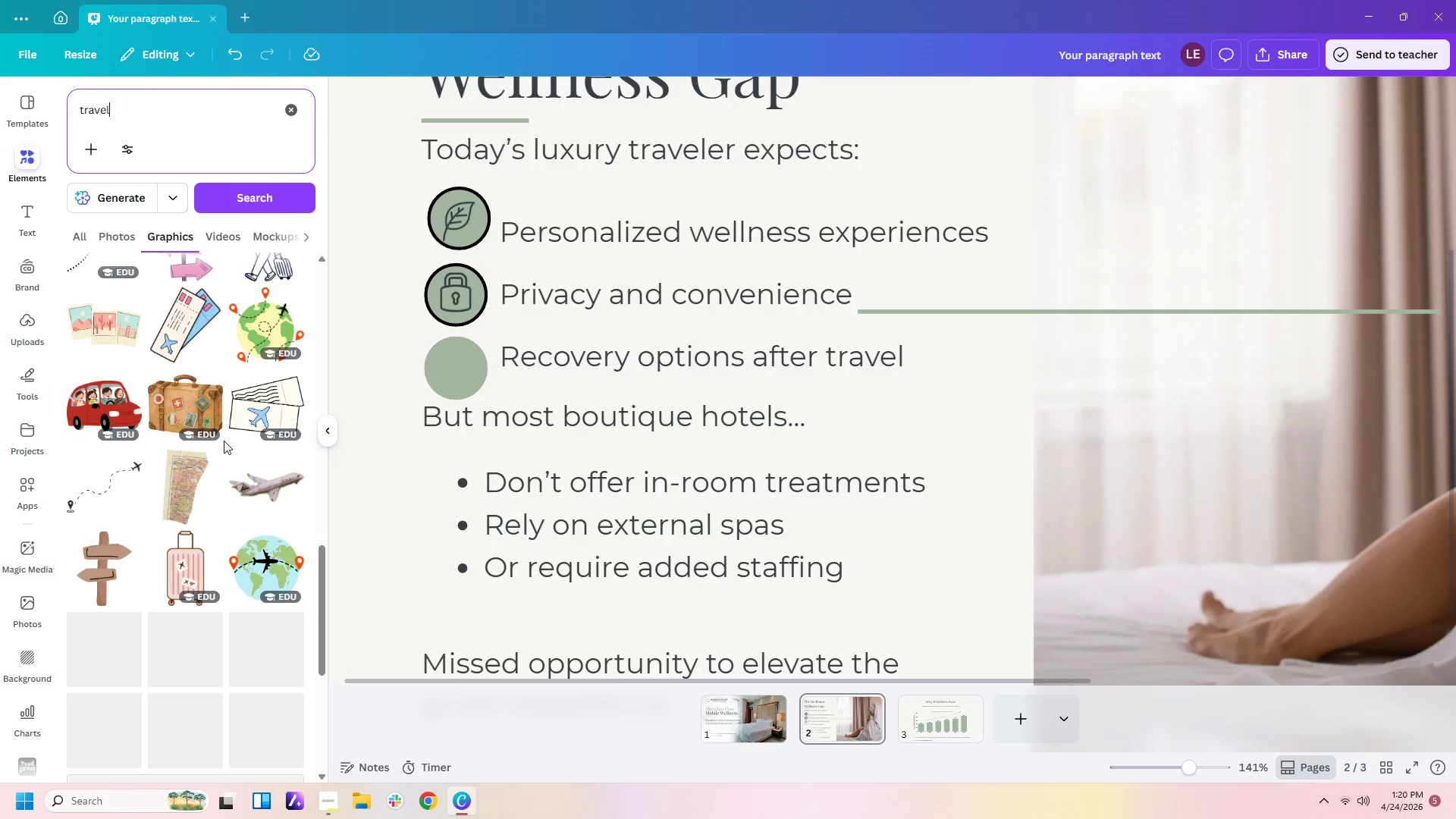 
left_click([223, 125])
 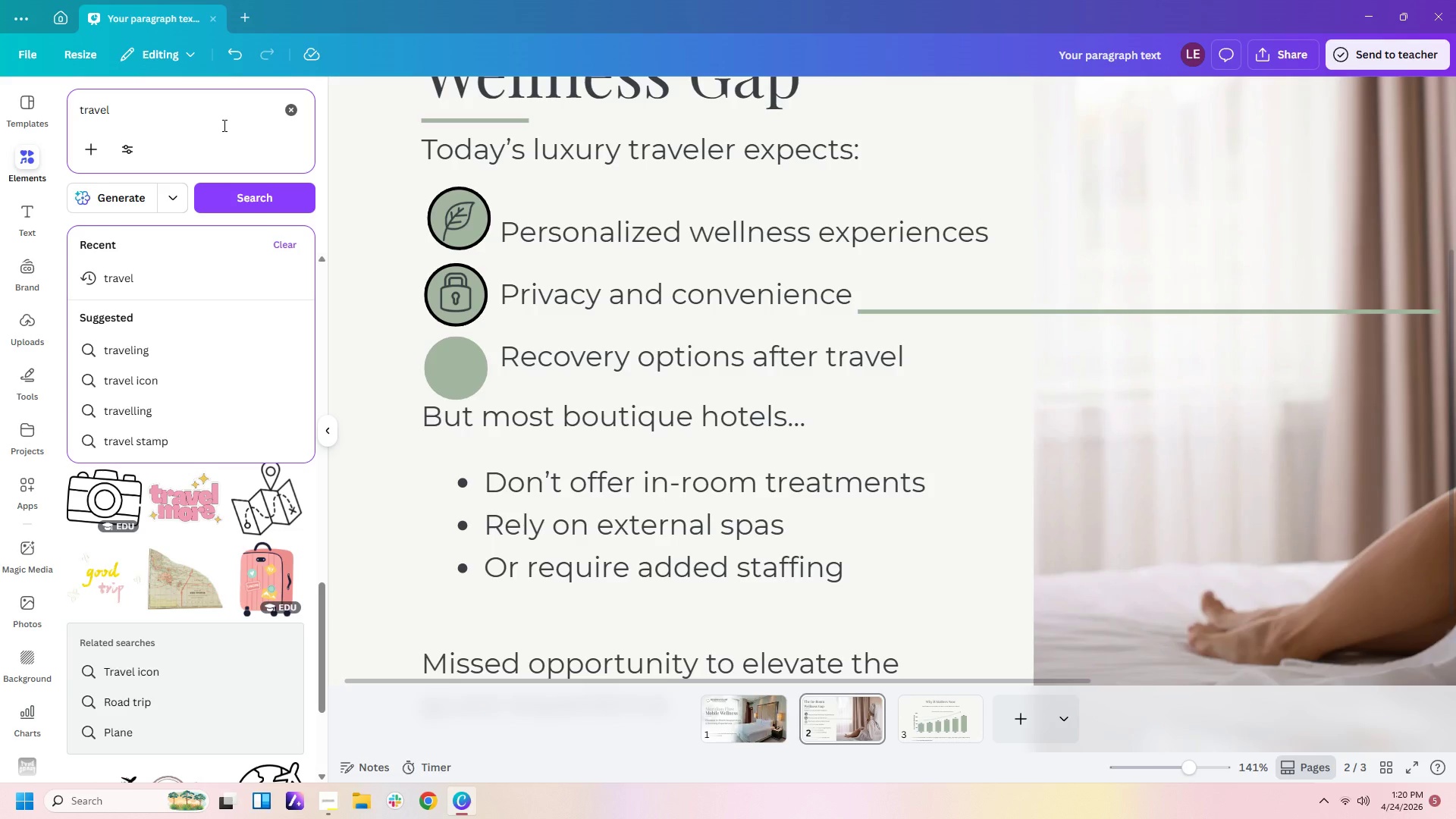 
type( icon)
 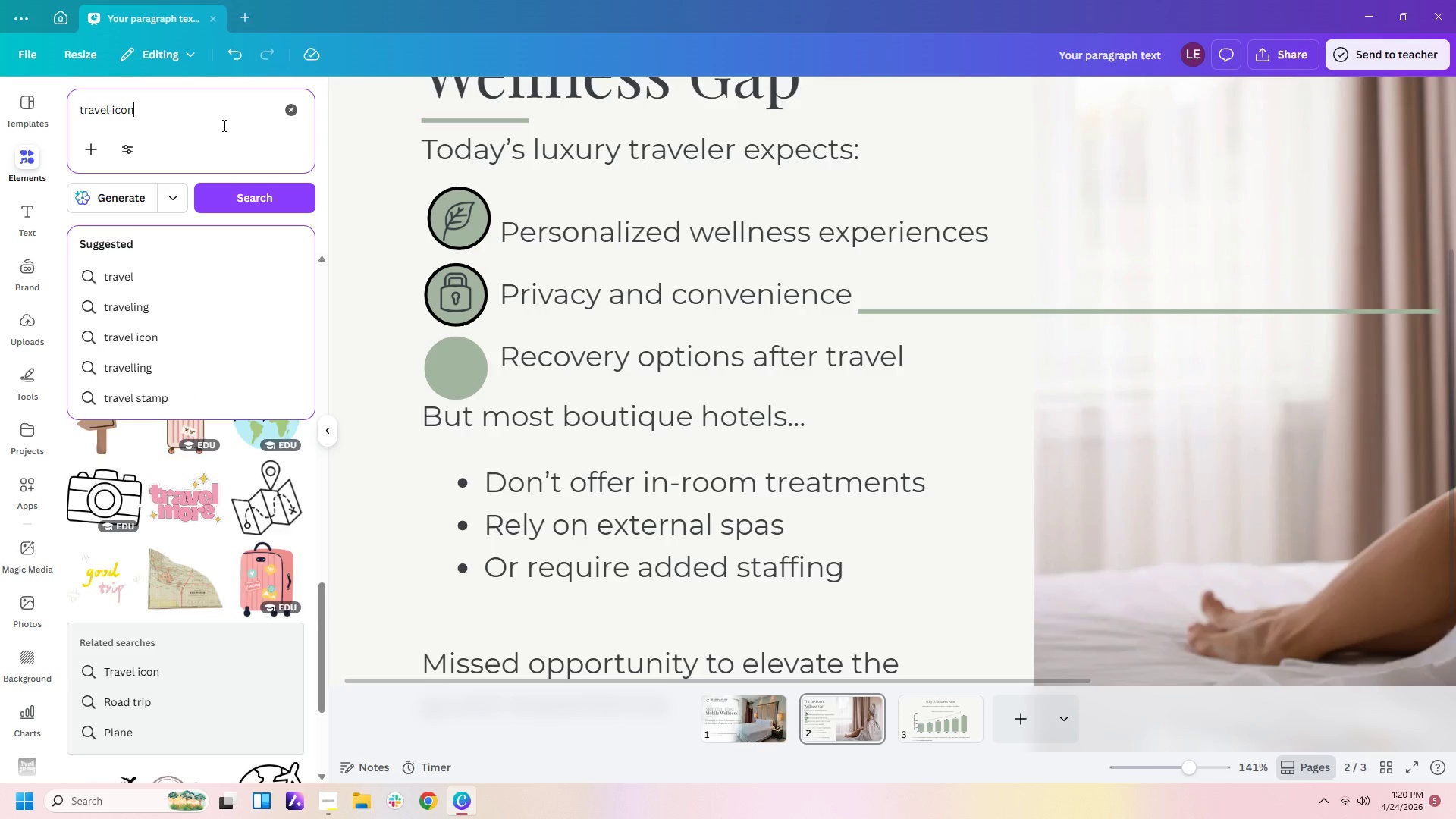 
key(Enter)
 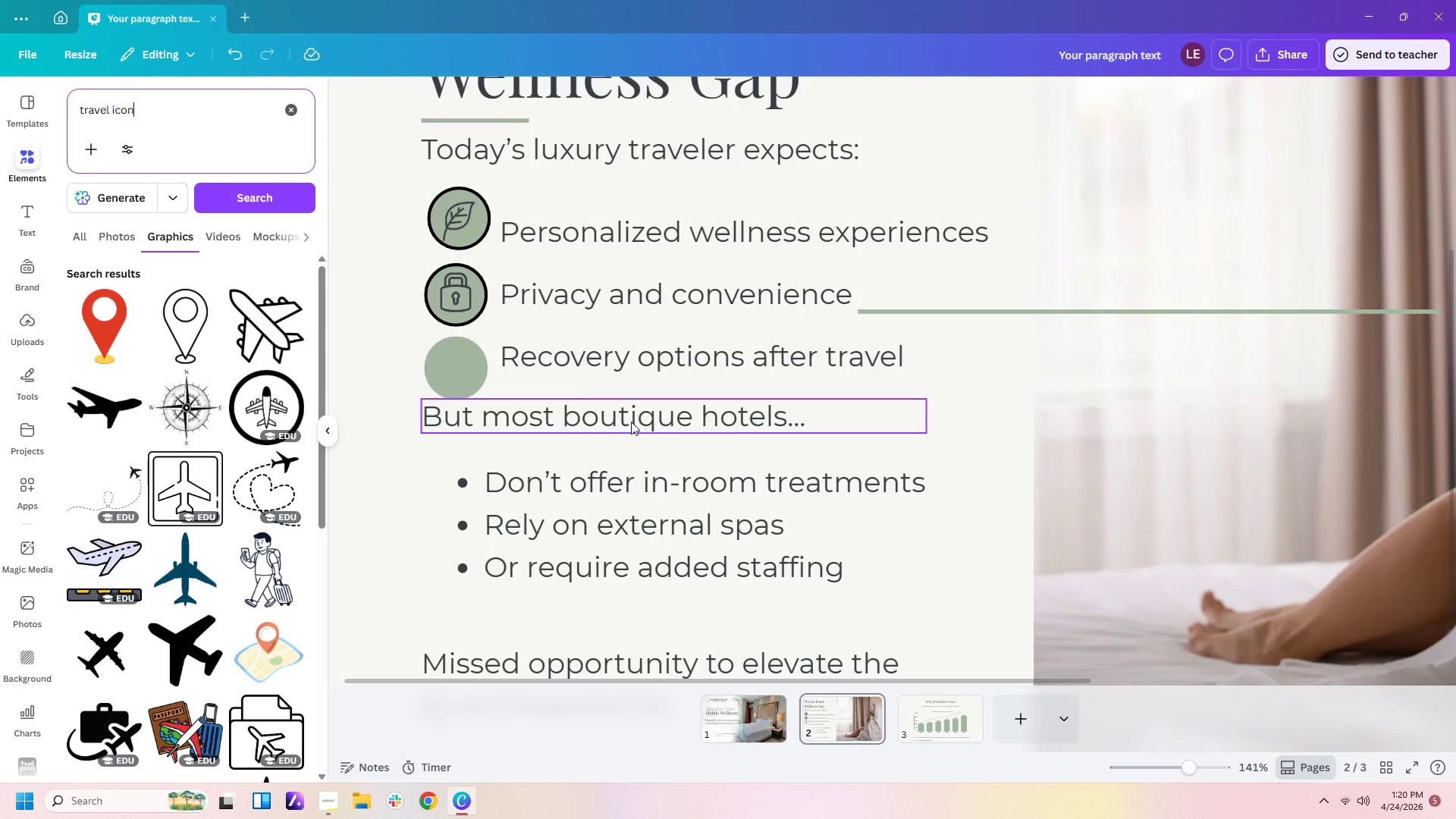 
left_click([458, 349])
 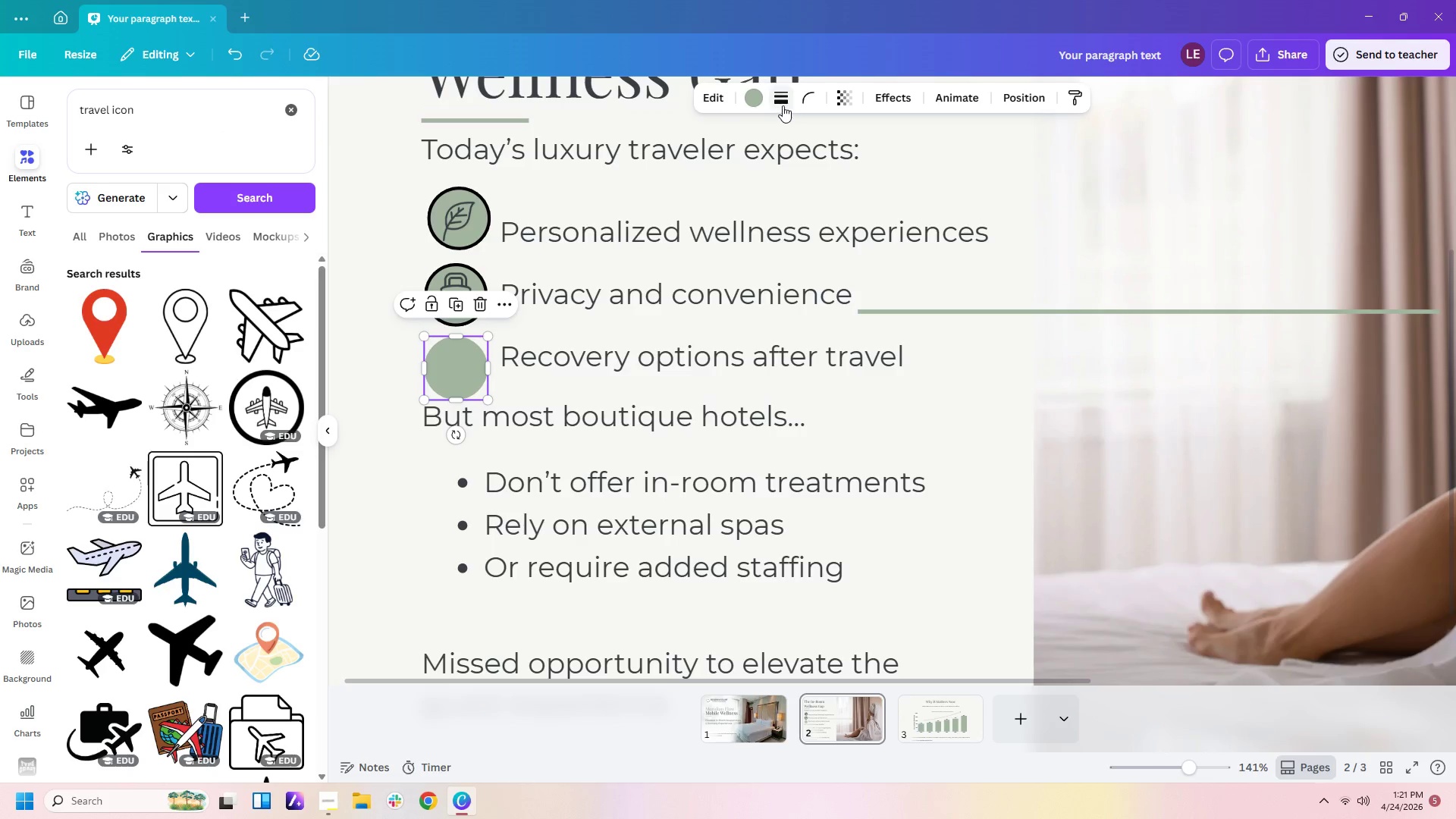 
left_click([774, 99])
 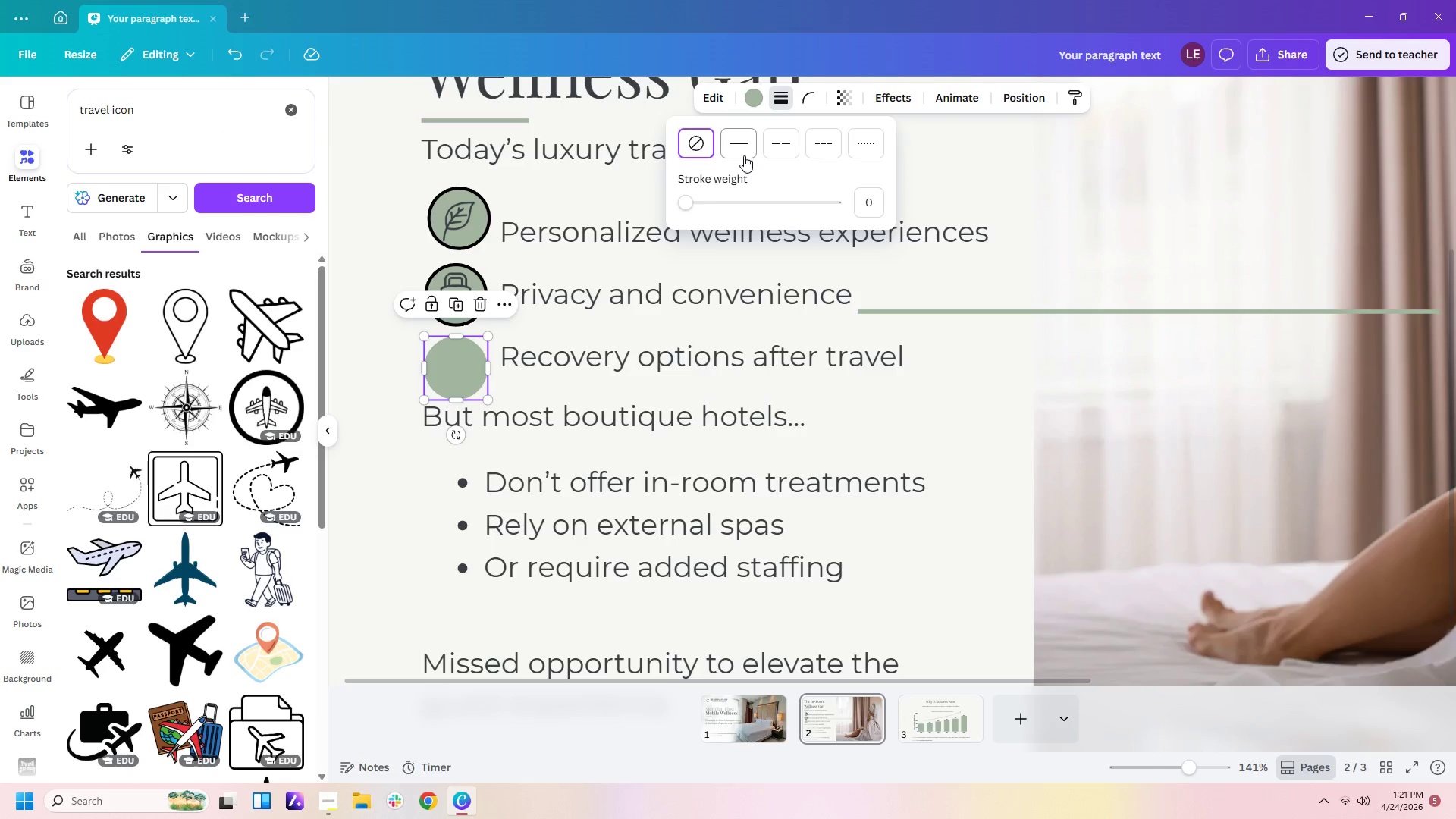 
left_click([740, 146])
 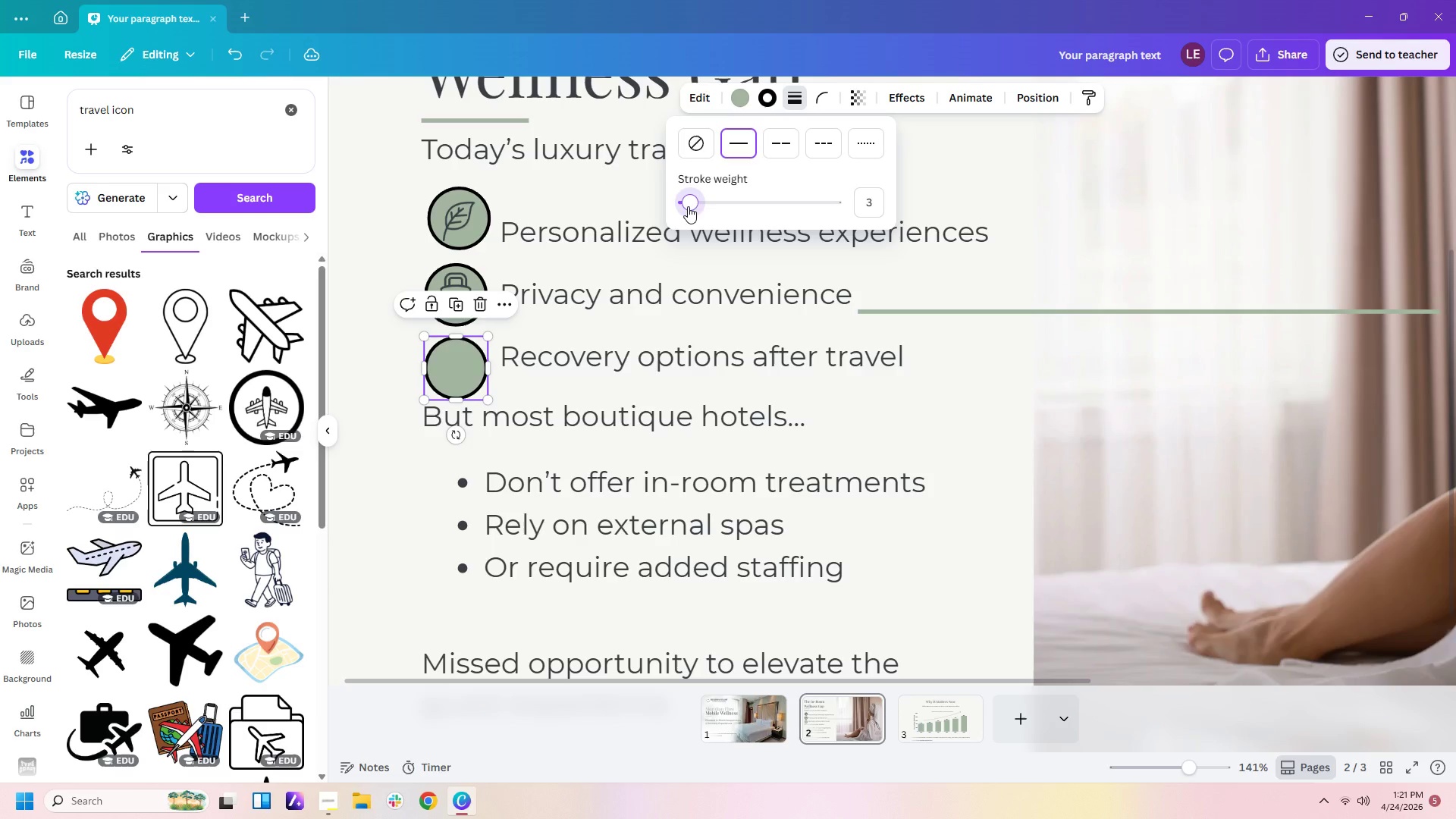 
scroll: coordinate [253, 552], scroll_direction: down, amount: 10.0
 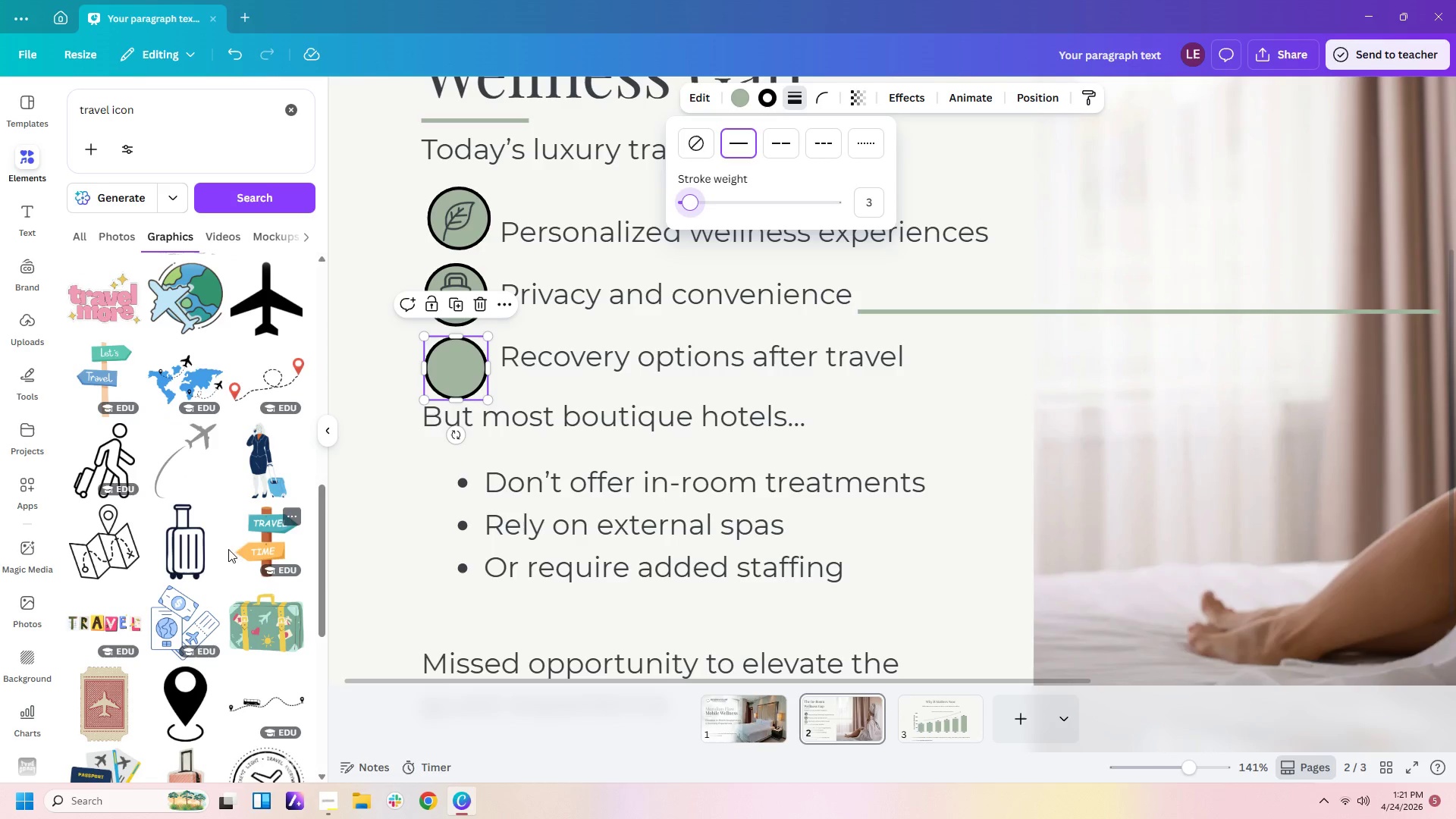 
left_click([190, 542])
 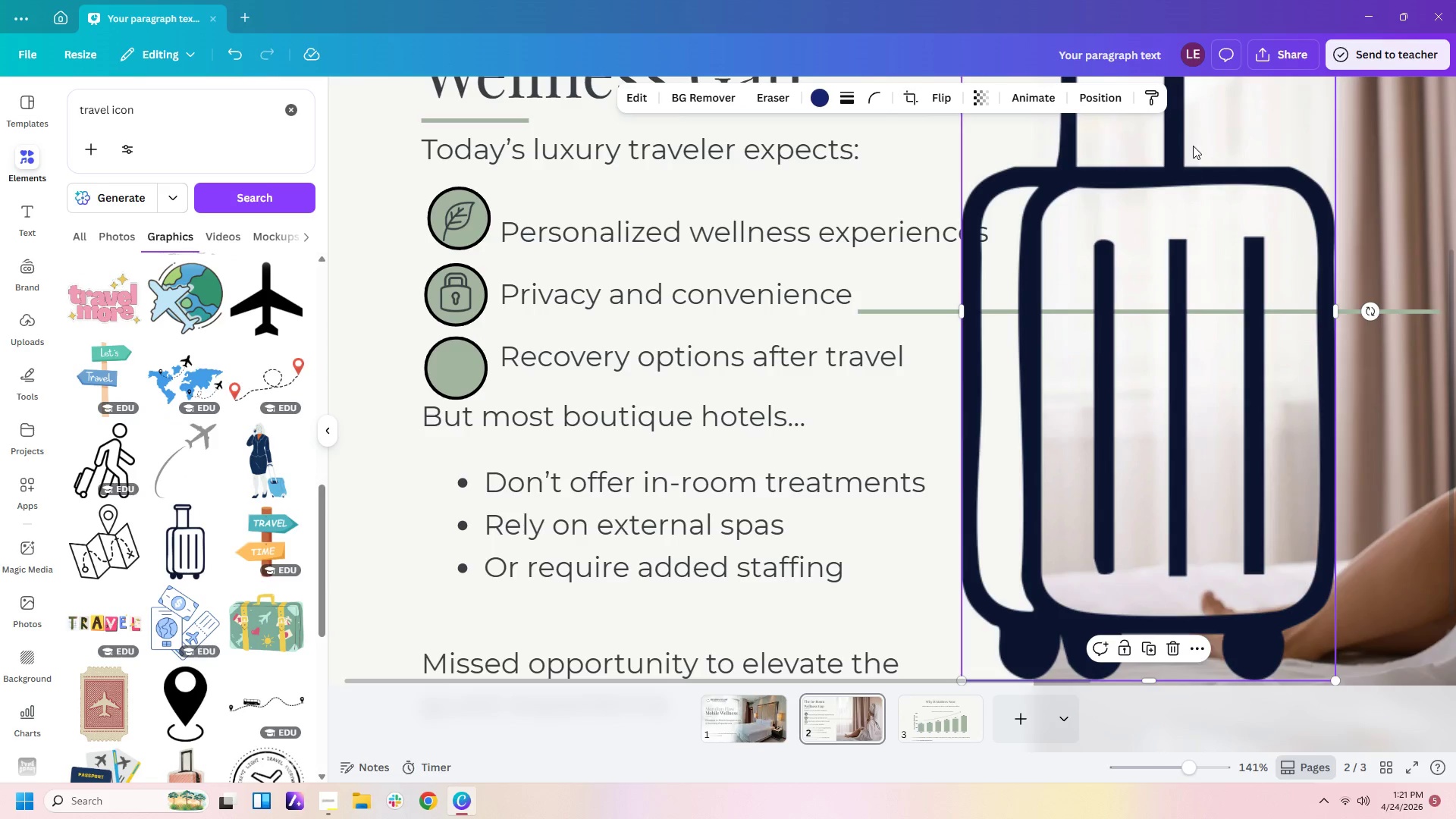 
left_click_drag(start_coordinate=[1191, 195], to_coordinate=[718, 432])
 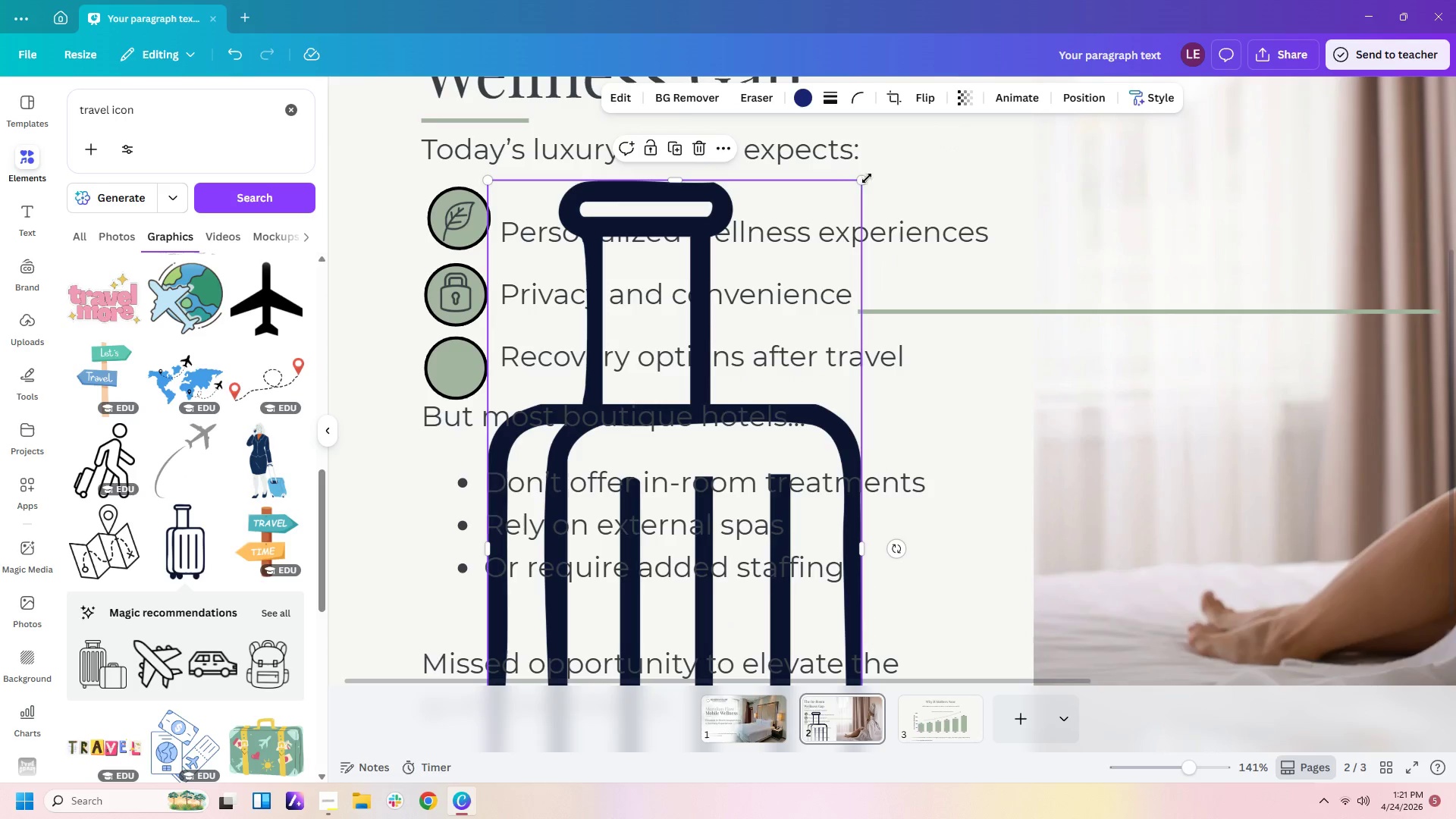 
left_click_drag(start_coordinate=[863, 178], to_coordinate=[607, 589])
 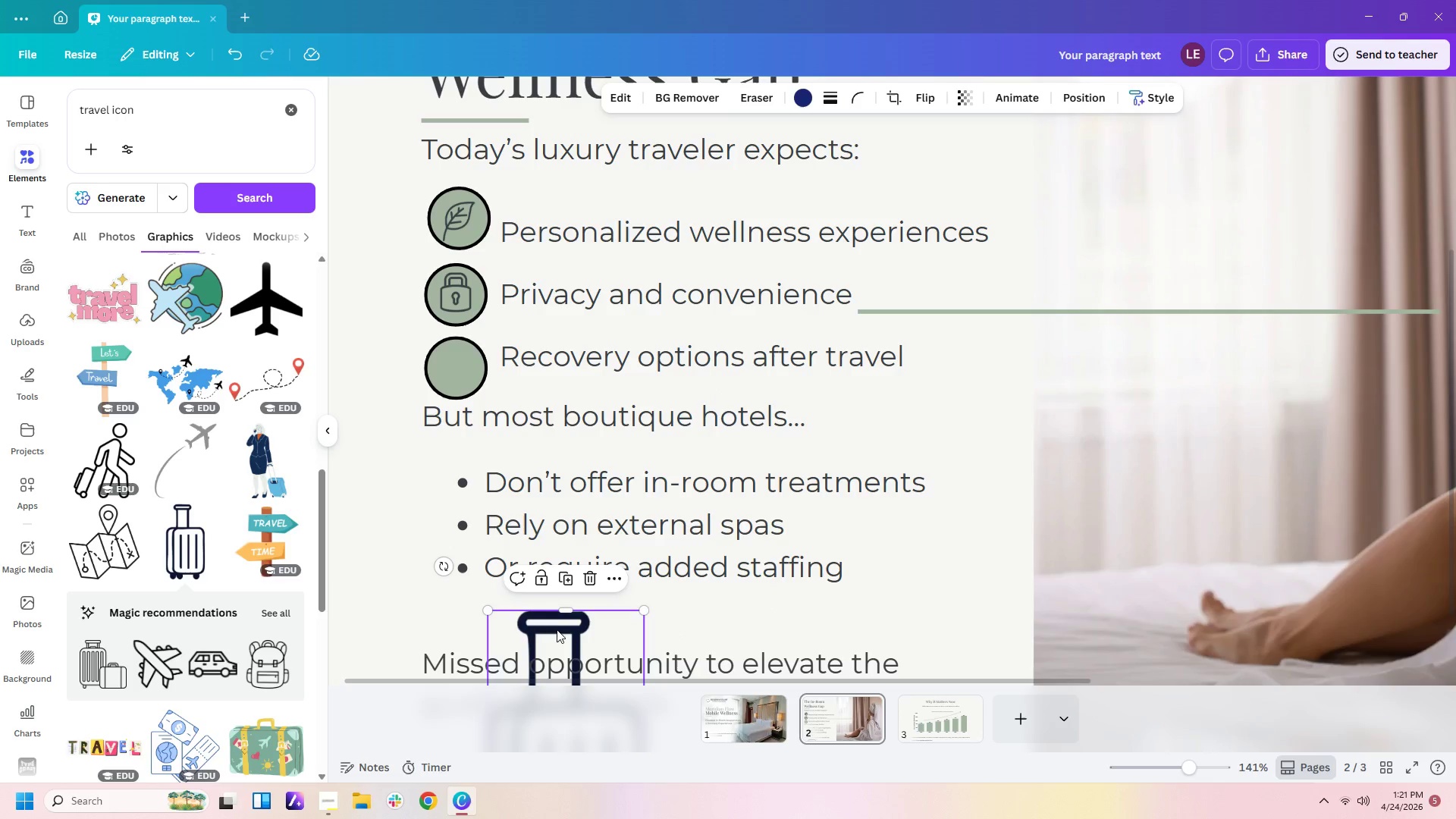 
left_click_drag(start_coordinate=[554, 620], to_coordinate=[592, 265])
 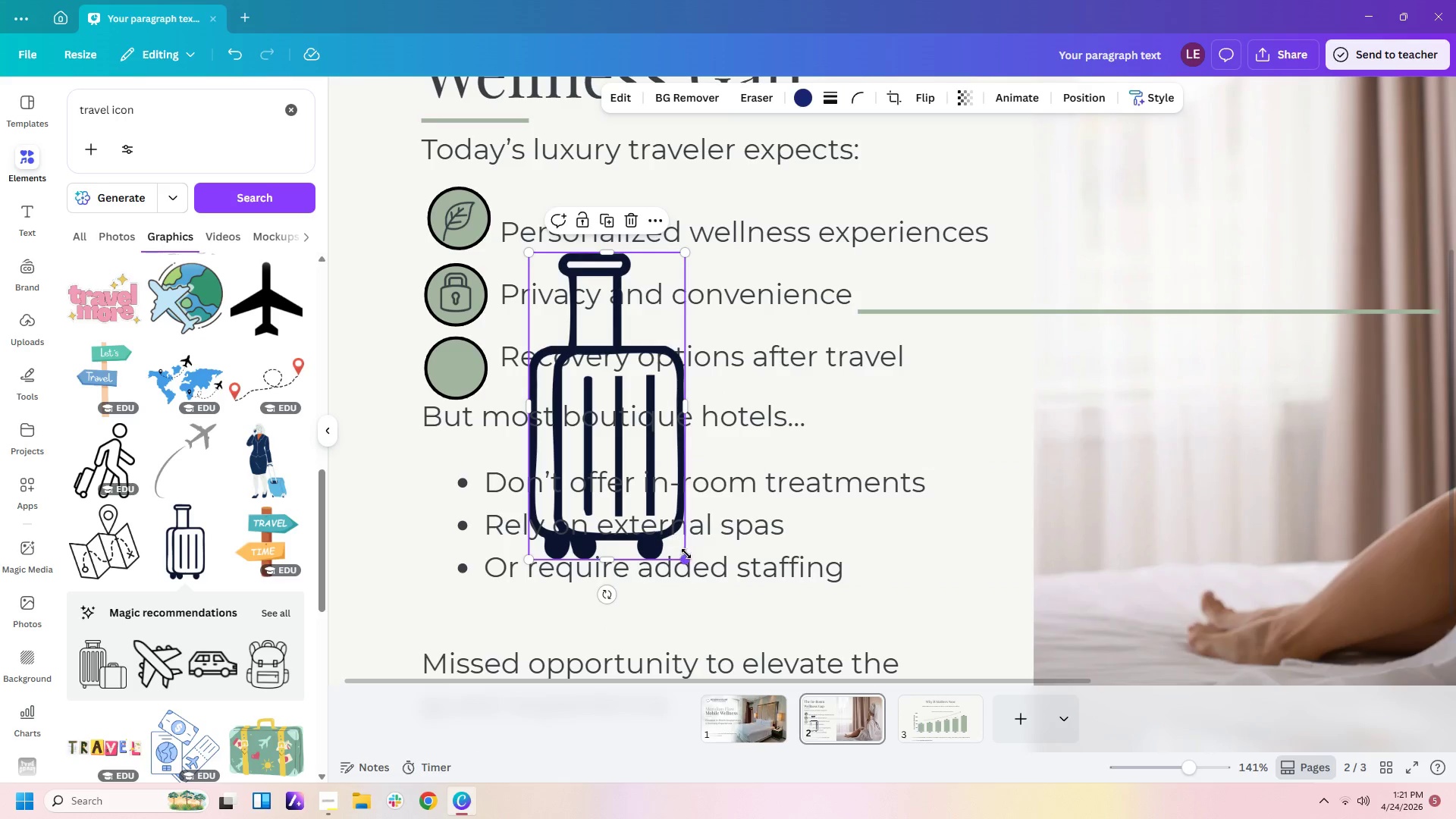 
left_click_drag(start_coordinate=[686, 553], to_coordinate=[670, 507])
 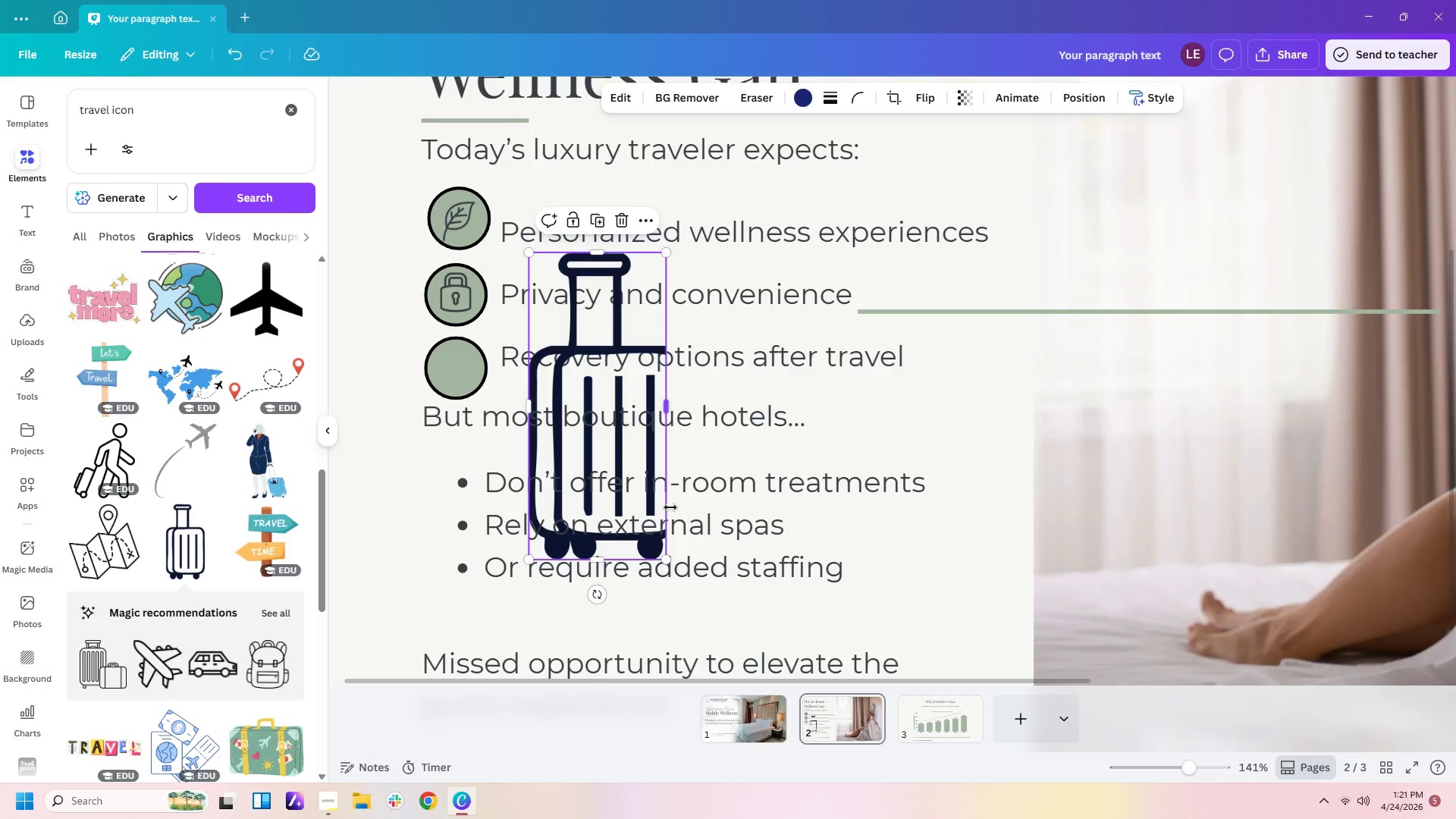 
key(Control+Shift+ShiftLeft)
 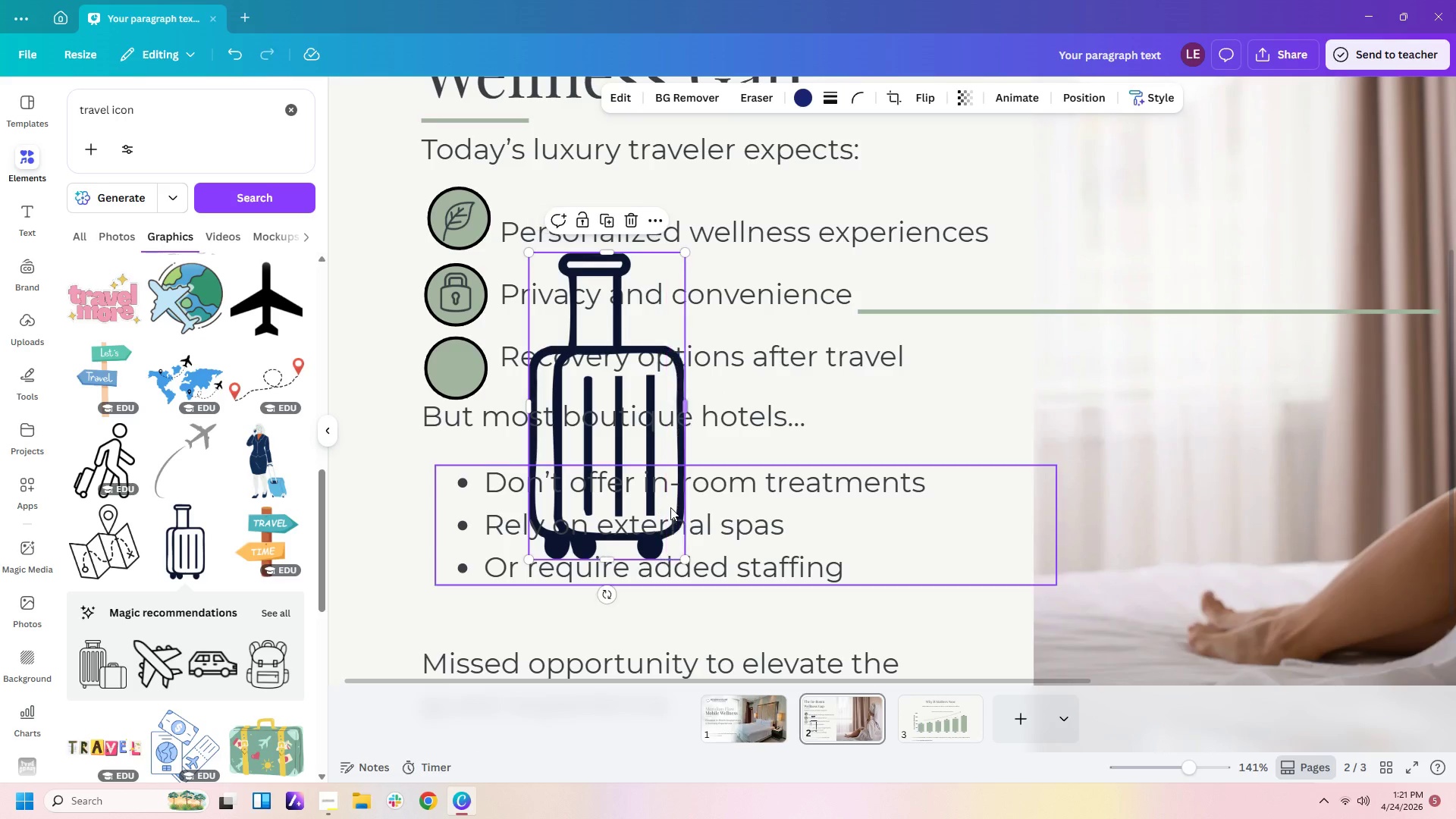 
key(Control+Z)
 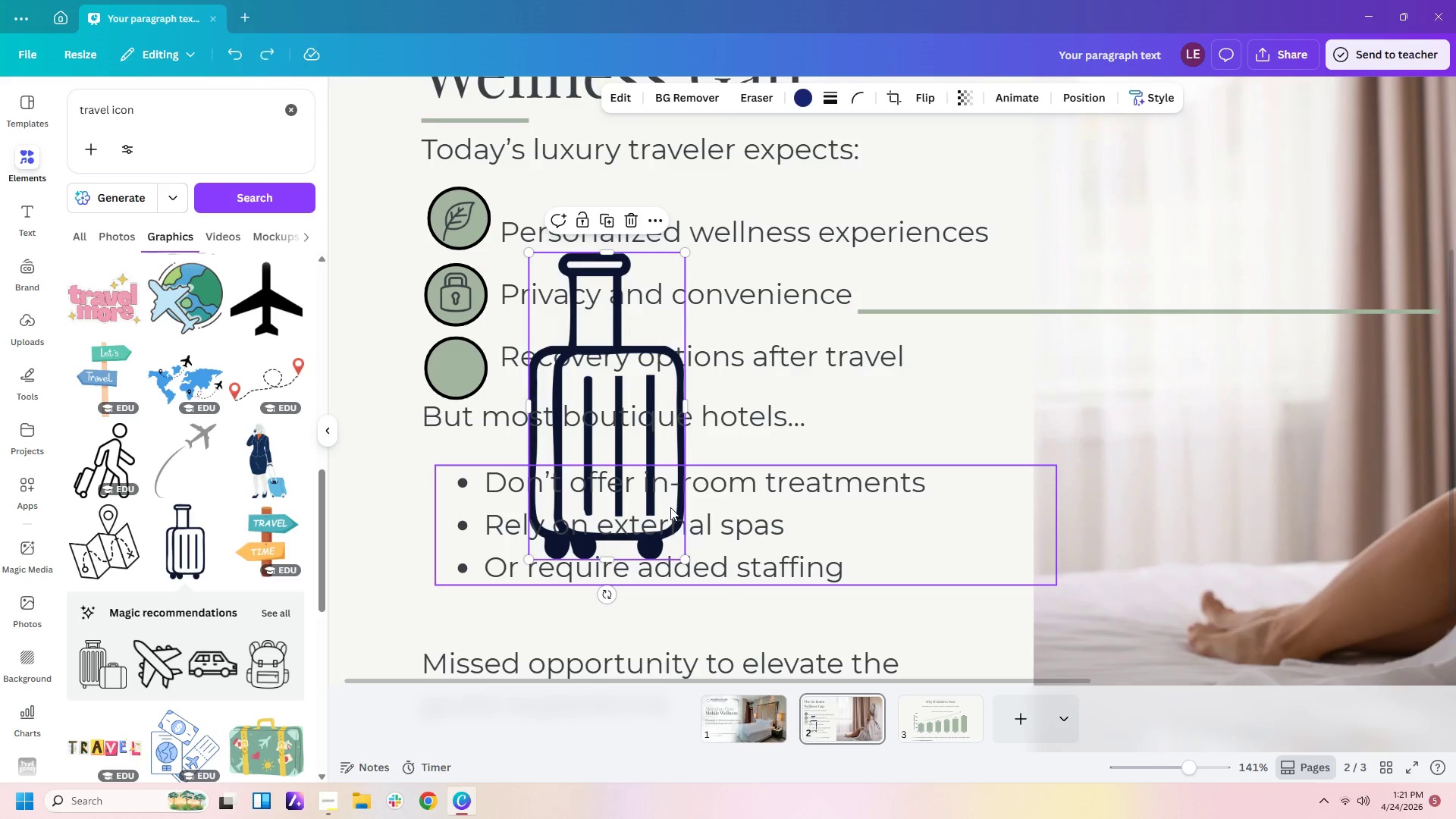 
key(Alt+Control+AltLeft)
 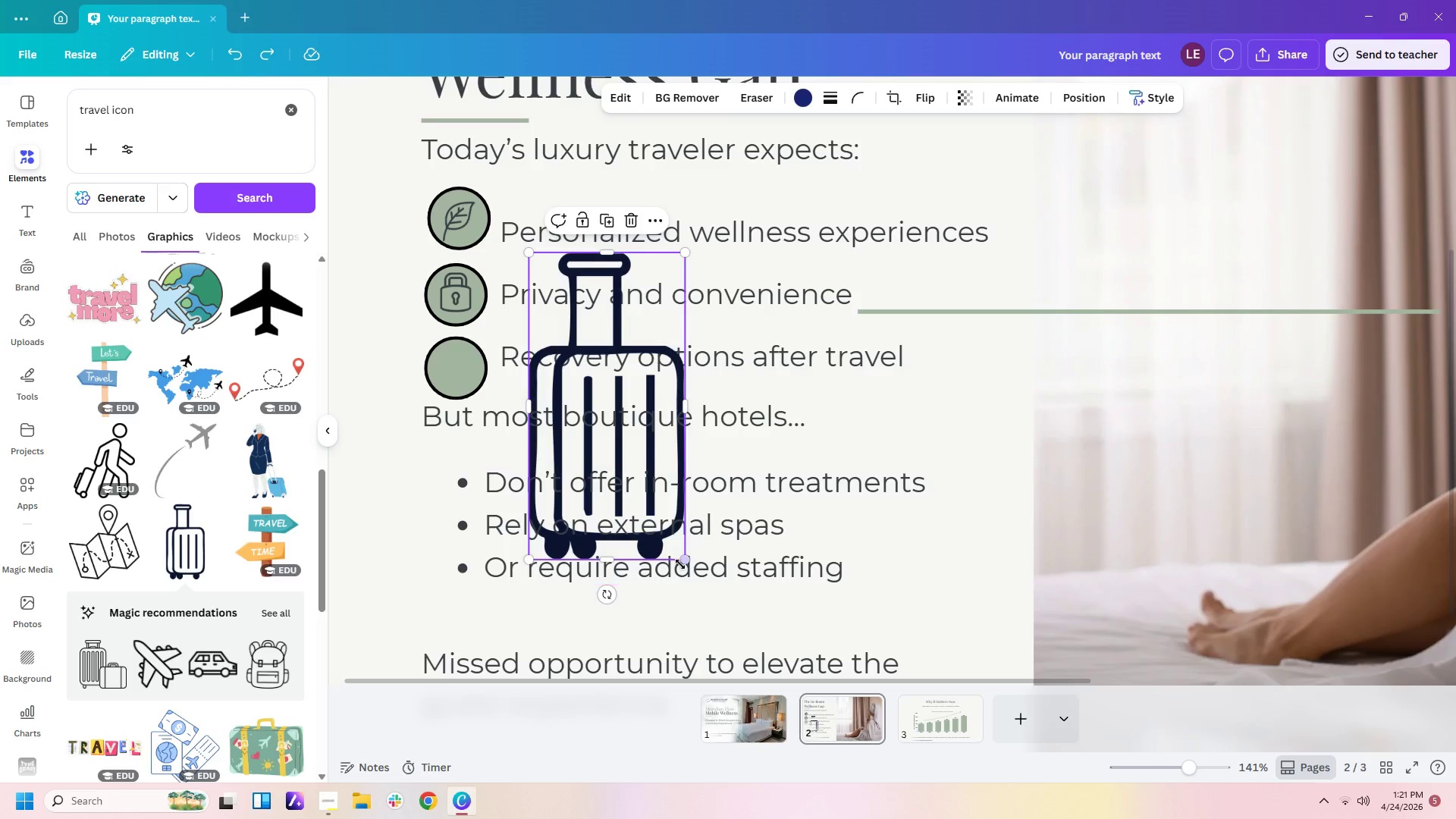 
left_click_drag(start_coordinate=[680, 559], to_coordinate=[601, 327])
 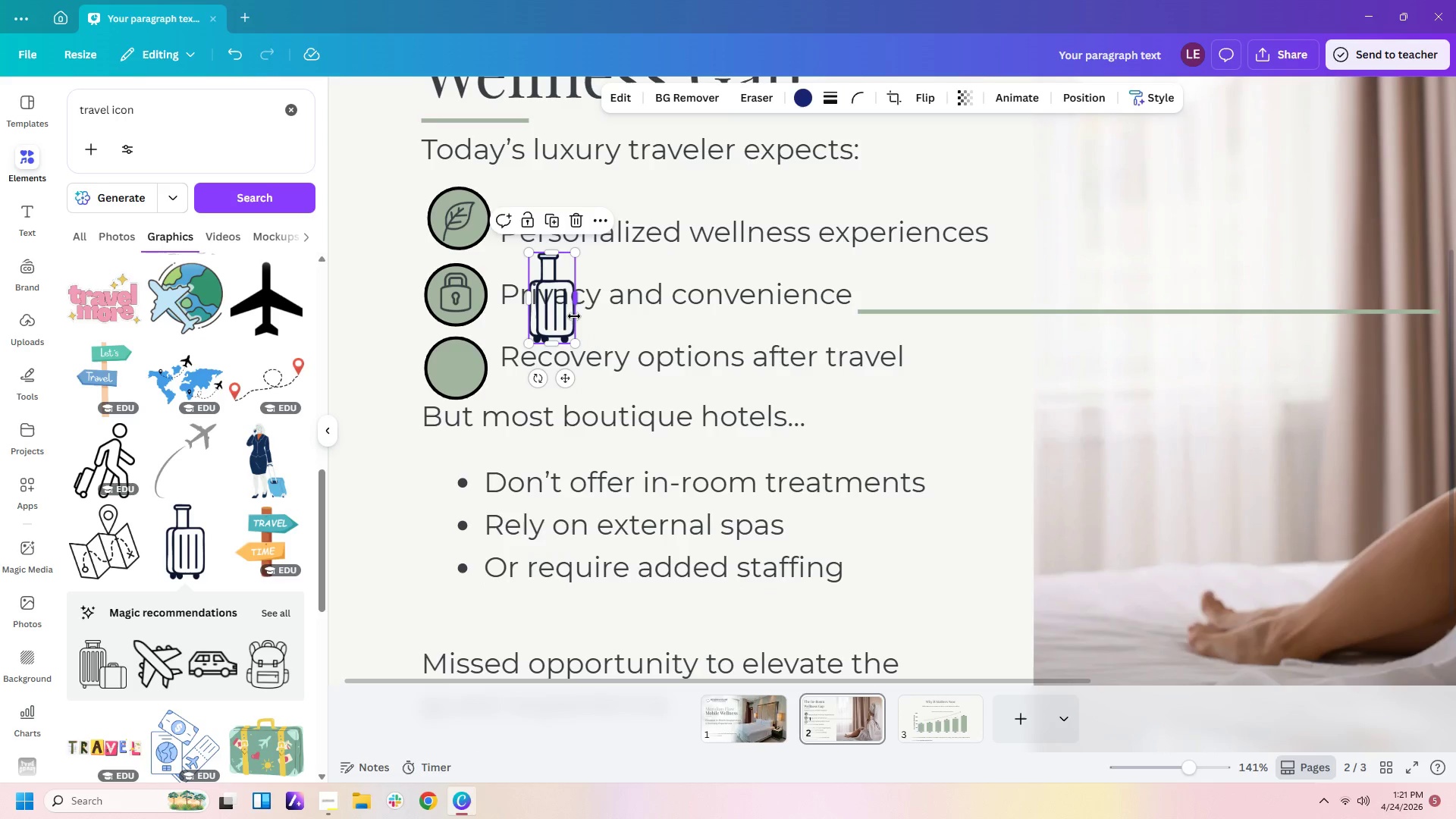 
left_click_drag(start_coordinate=[571, 316], to_coordinate=[567, 316])
 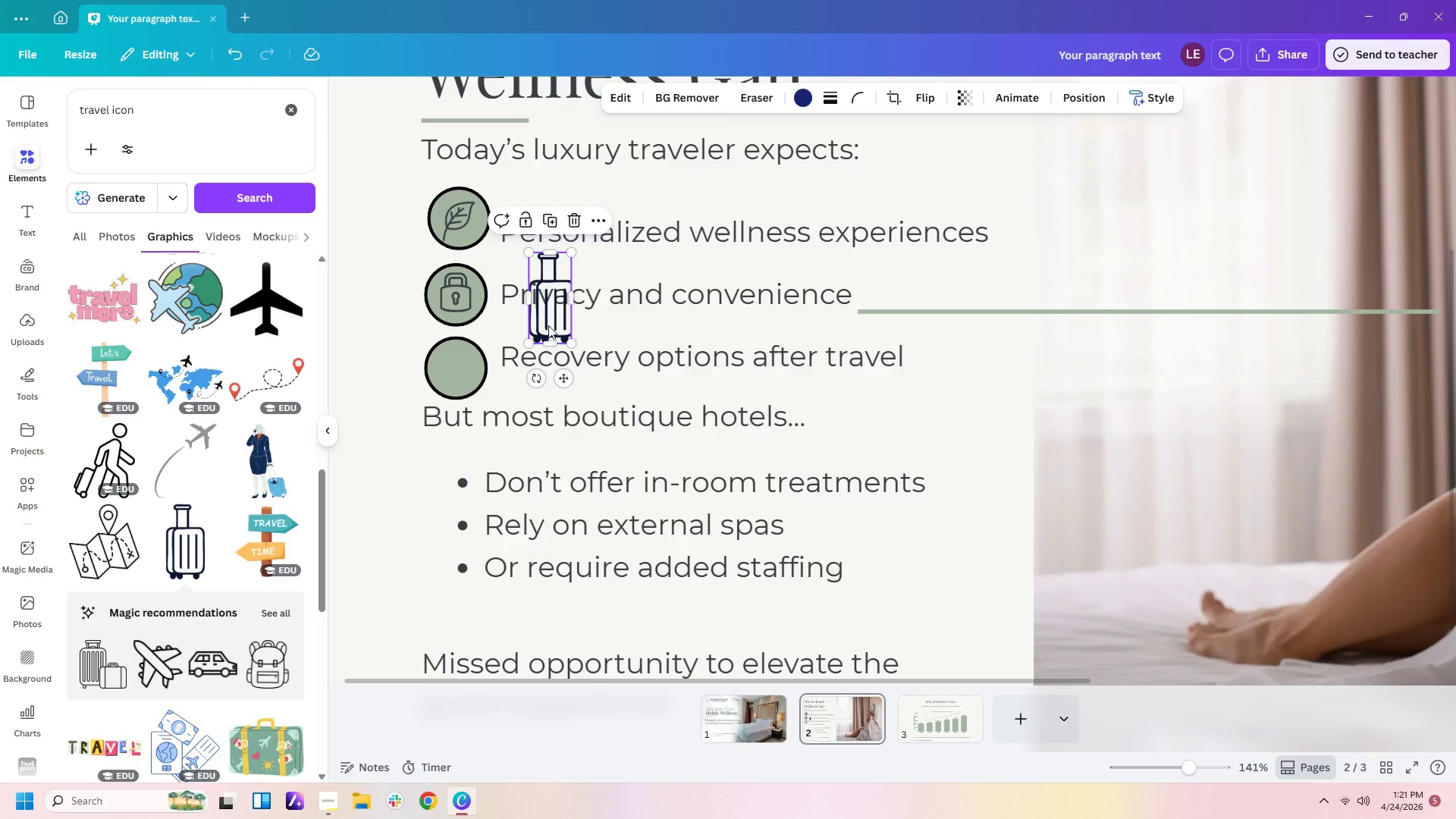 
left_click_drag(start_coordinate=[548, 325], to_coordinate=[453, 369])
 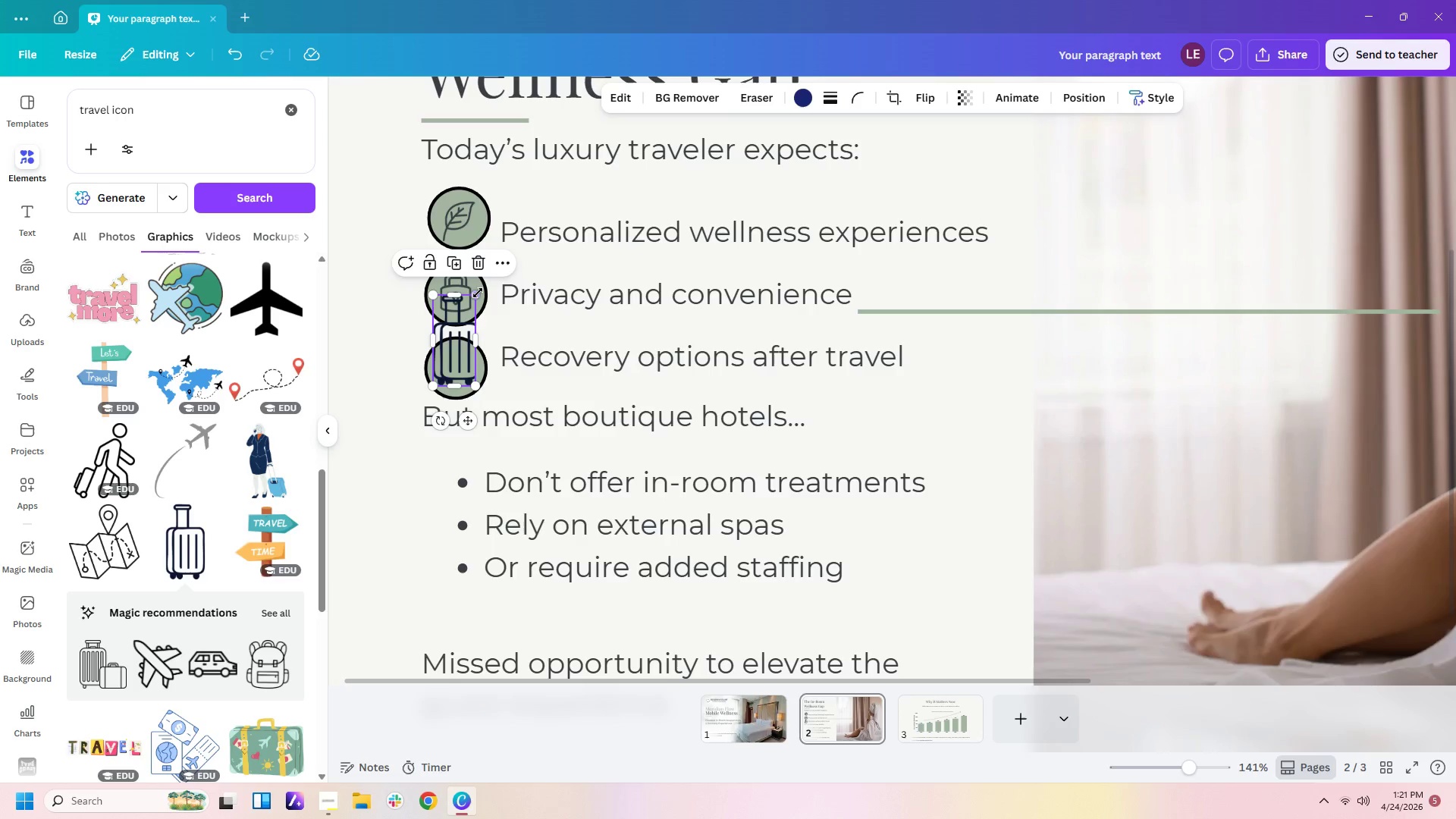 
left_click_drag(start_coordinate=[477, 296], to_coordinate=[459, 355])
 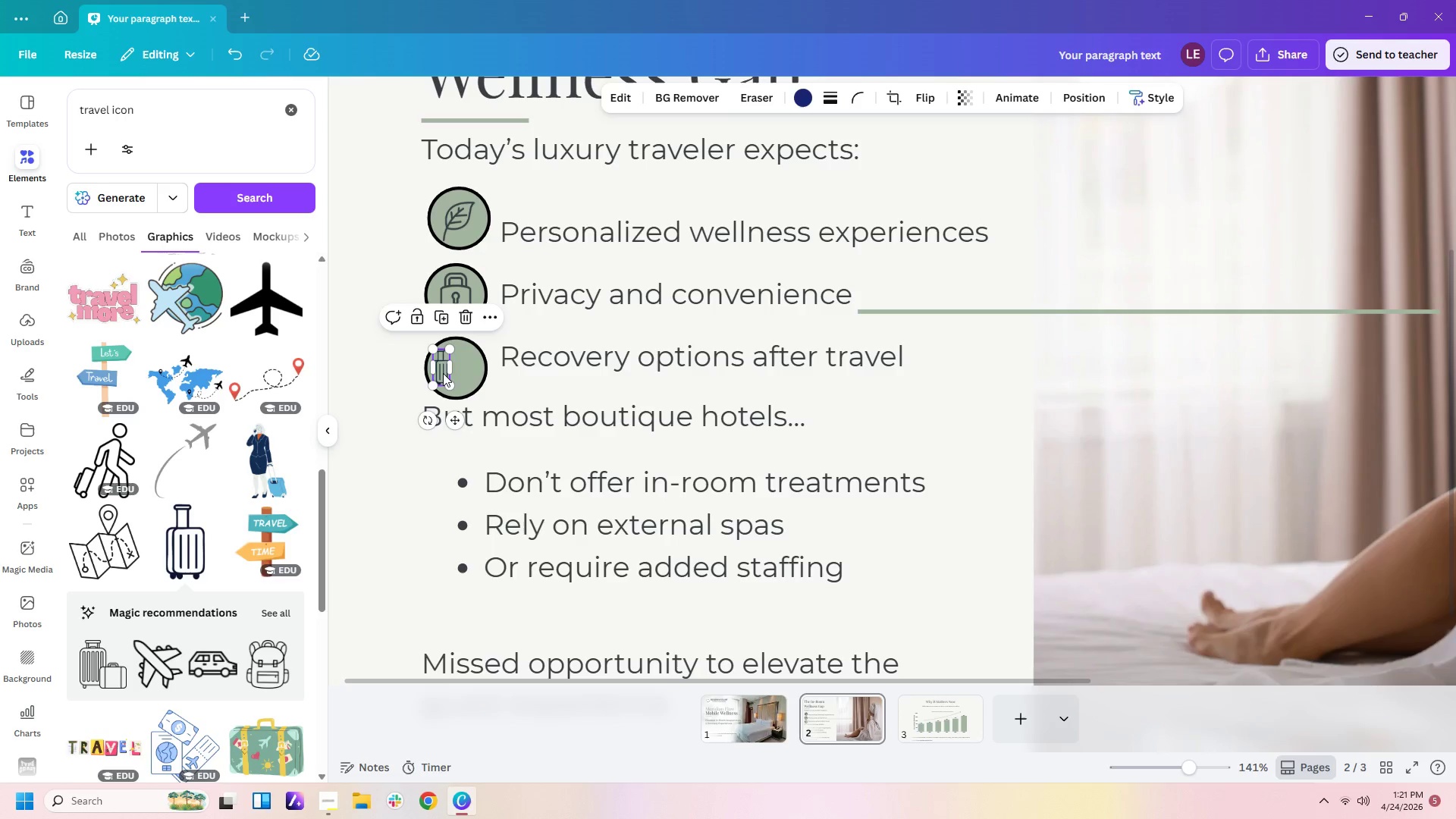 
left_click_drag(start_coordinate=[444, 373], to_coordinate=[460, 374])
 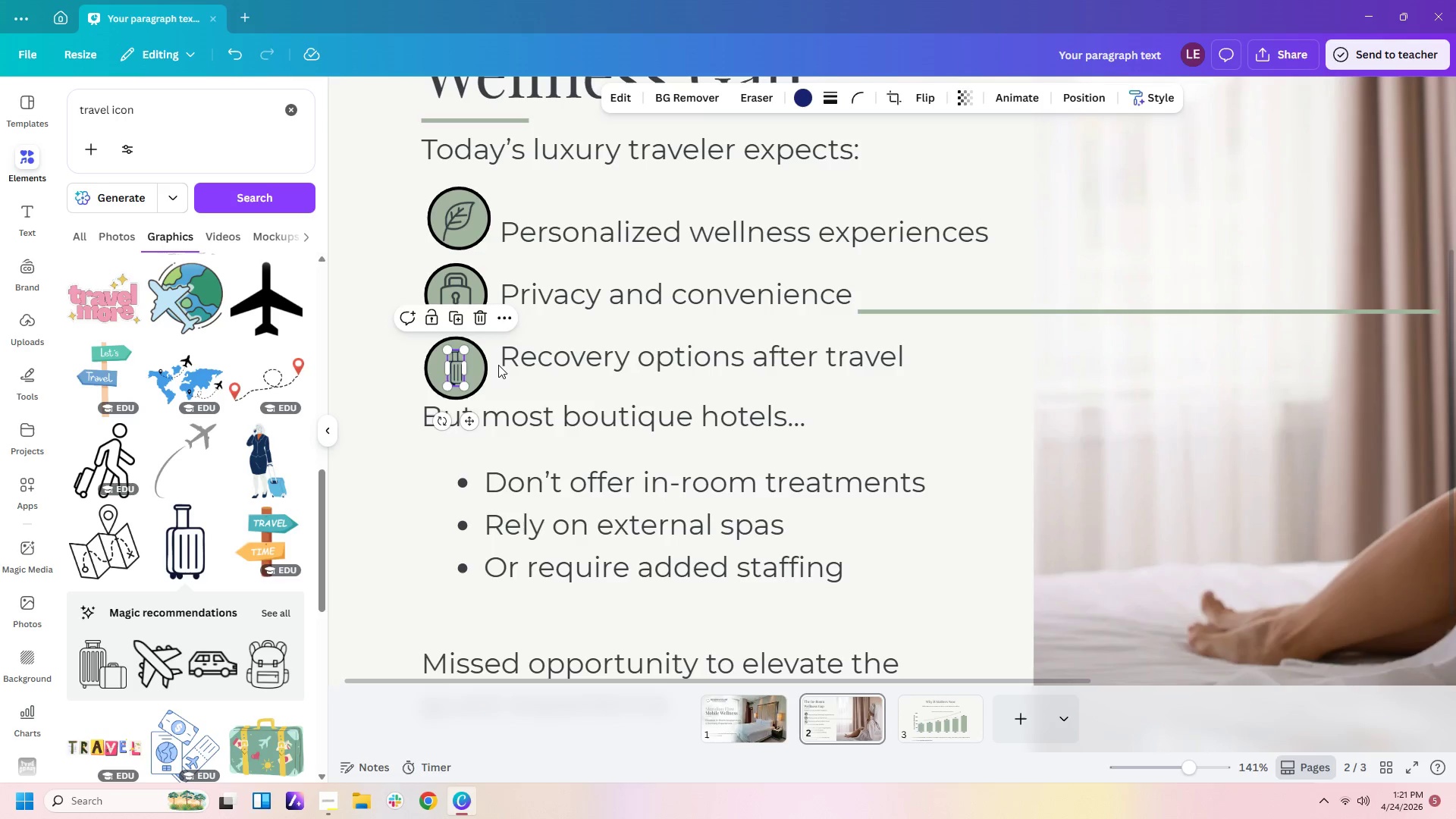 
left_click([498, 365])
 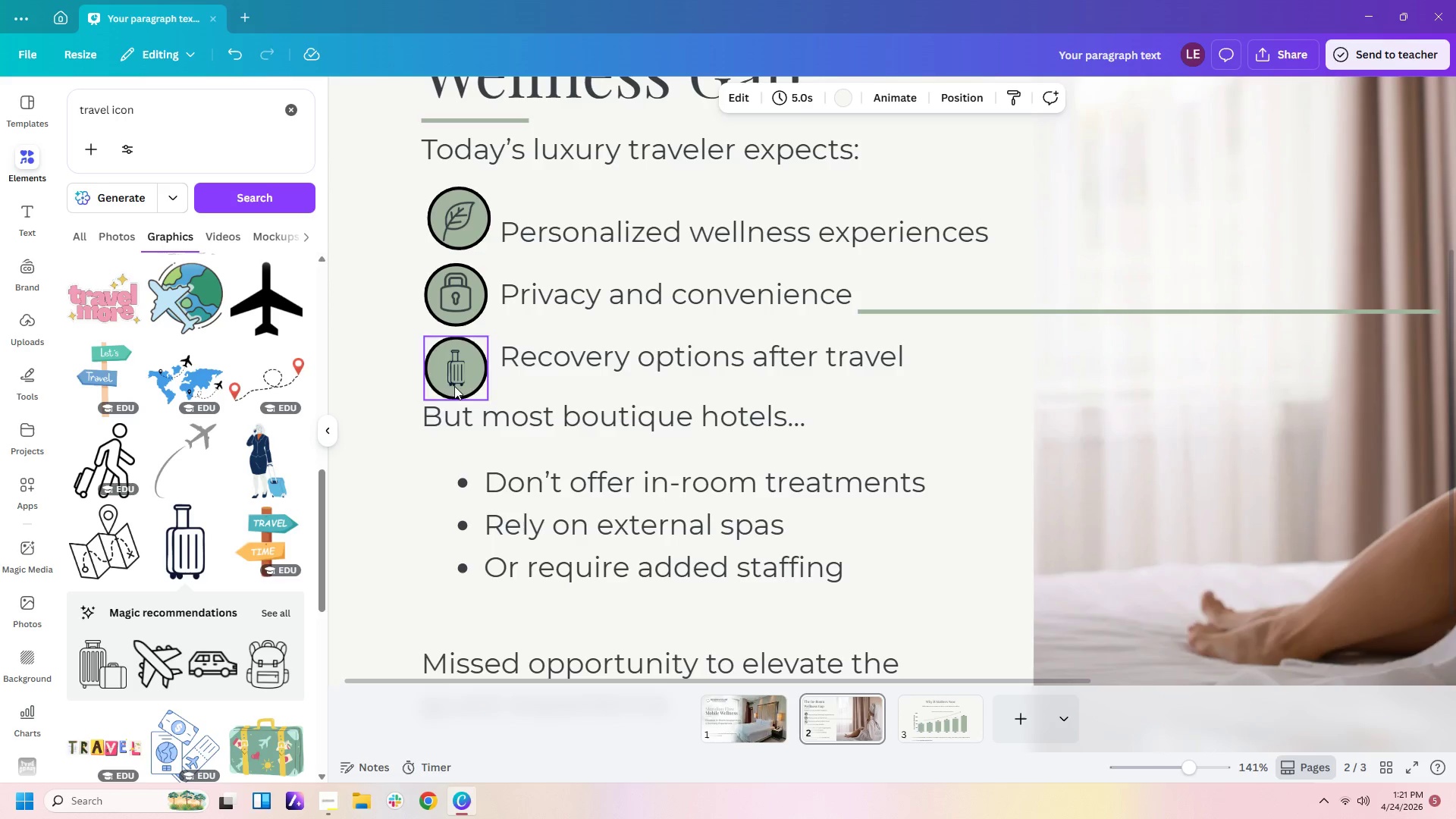 
left_click([451, 383])
 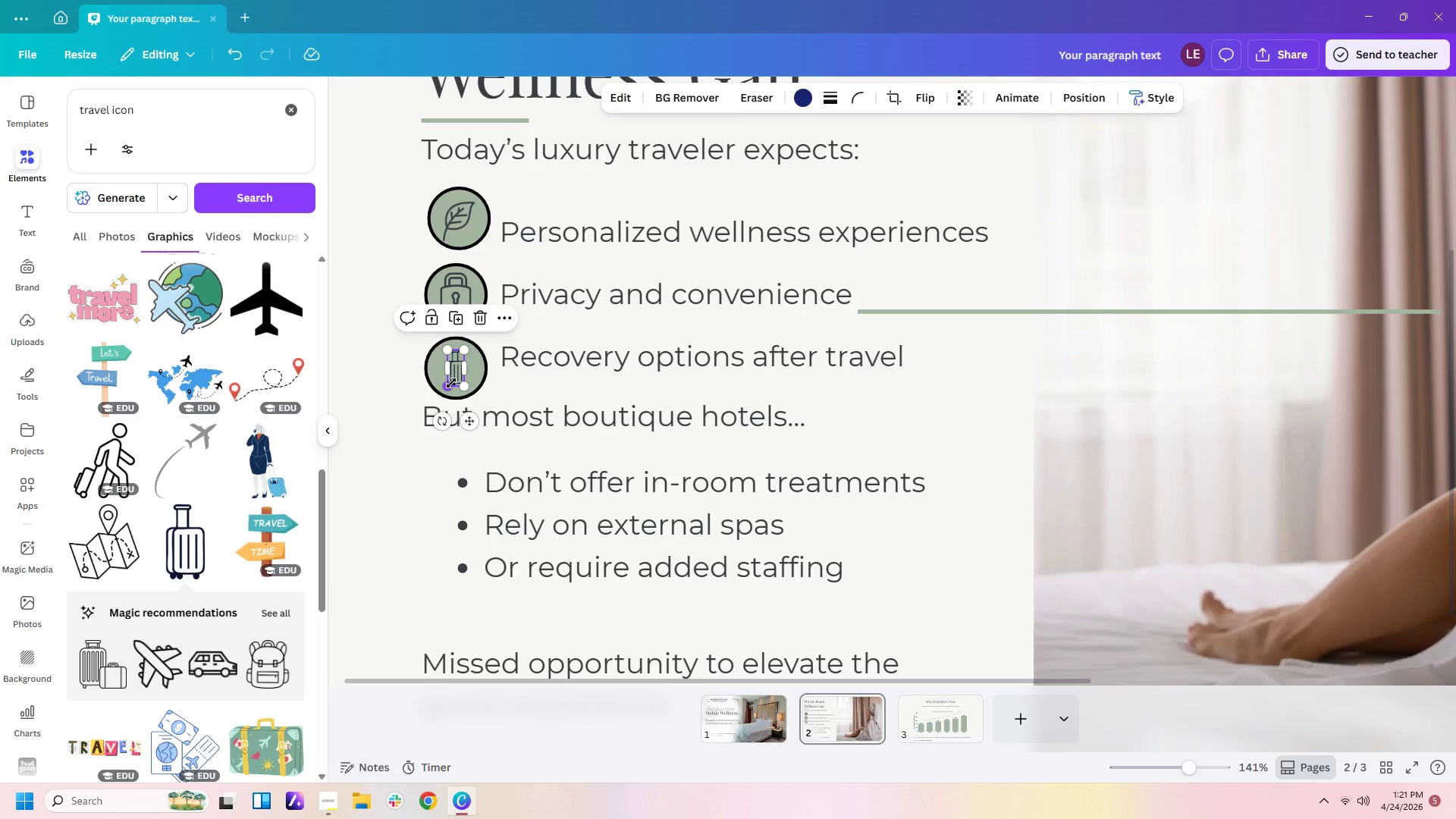 
key(Delete)
 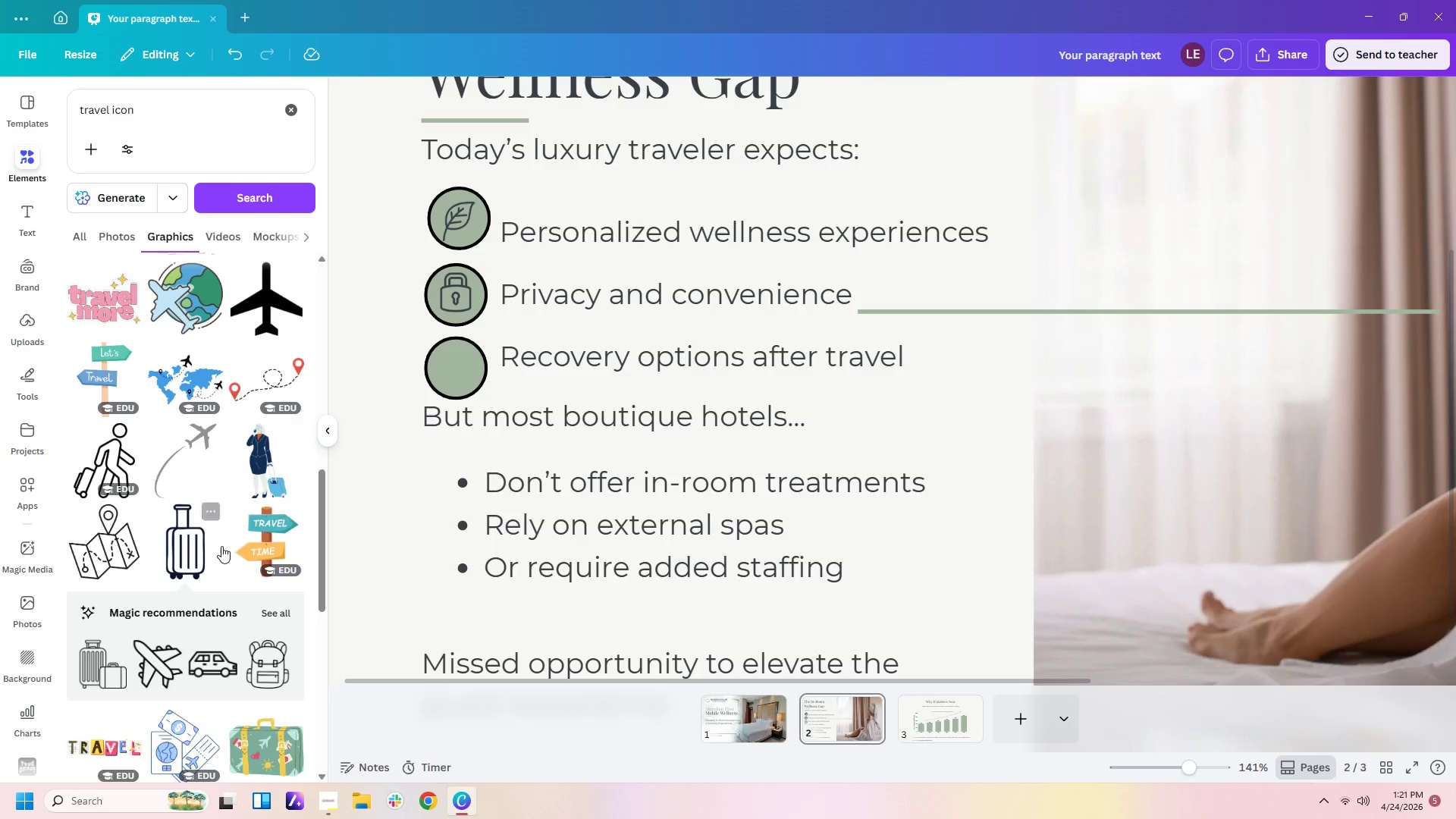 
scroll: coordinate [224, 529], scroll_direction: down, amount: 18.0
 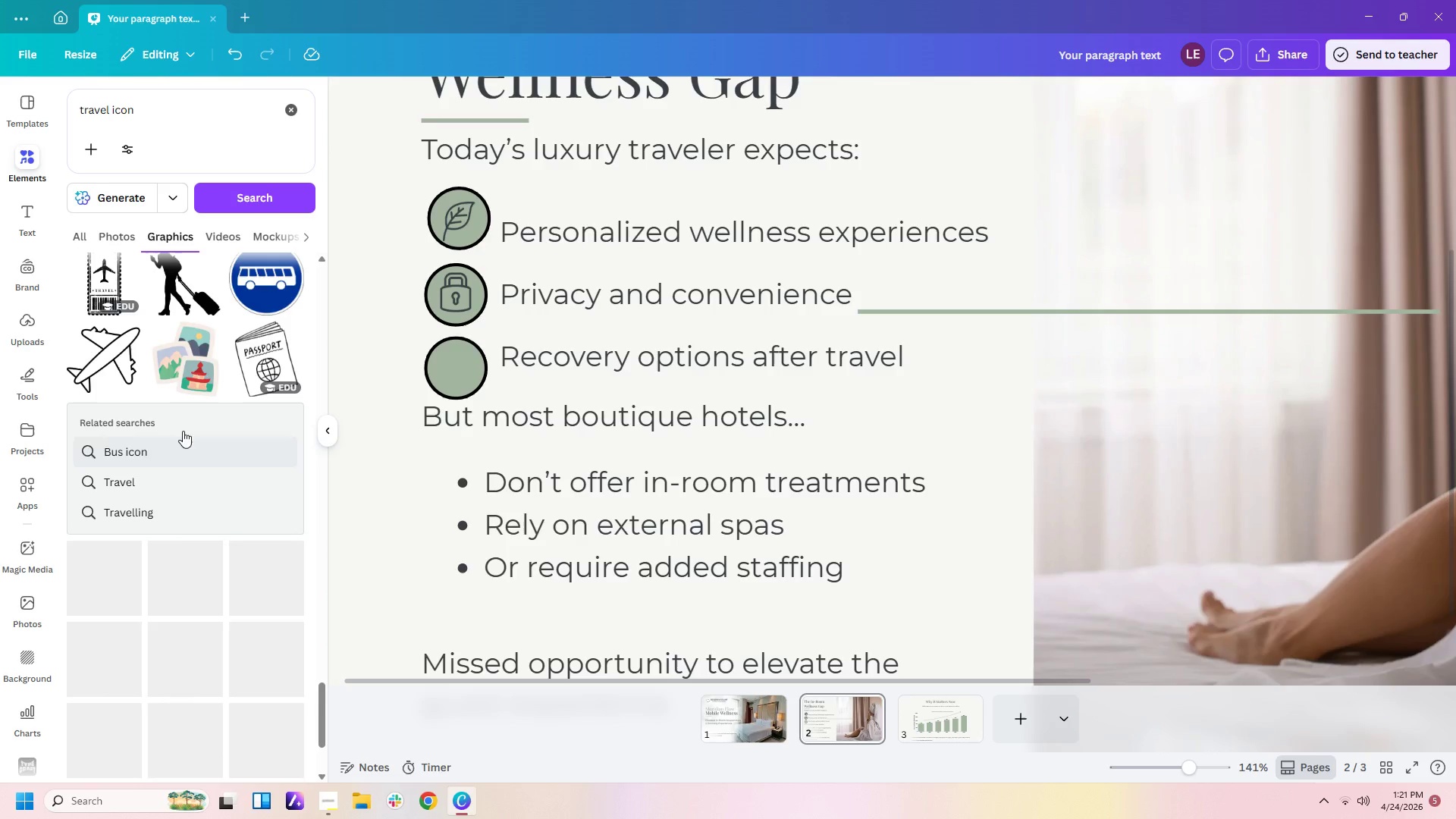 
left_click([127, 367])
 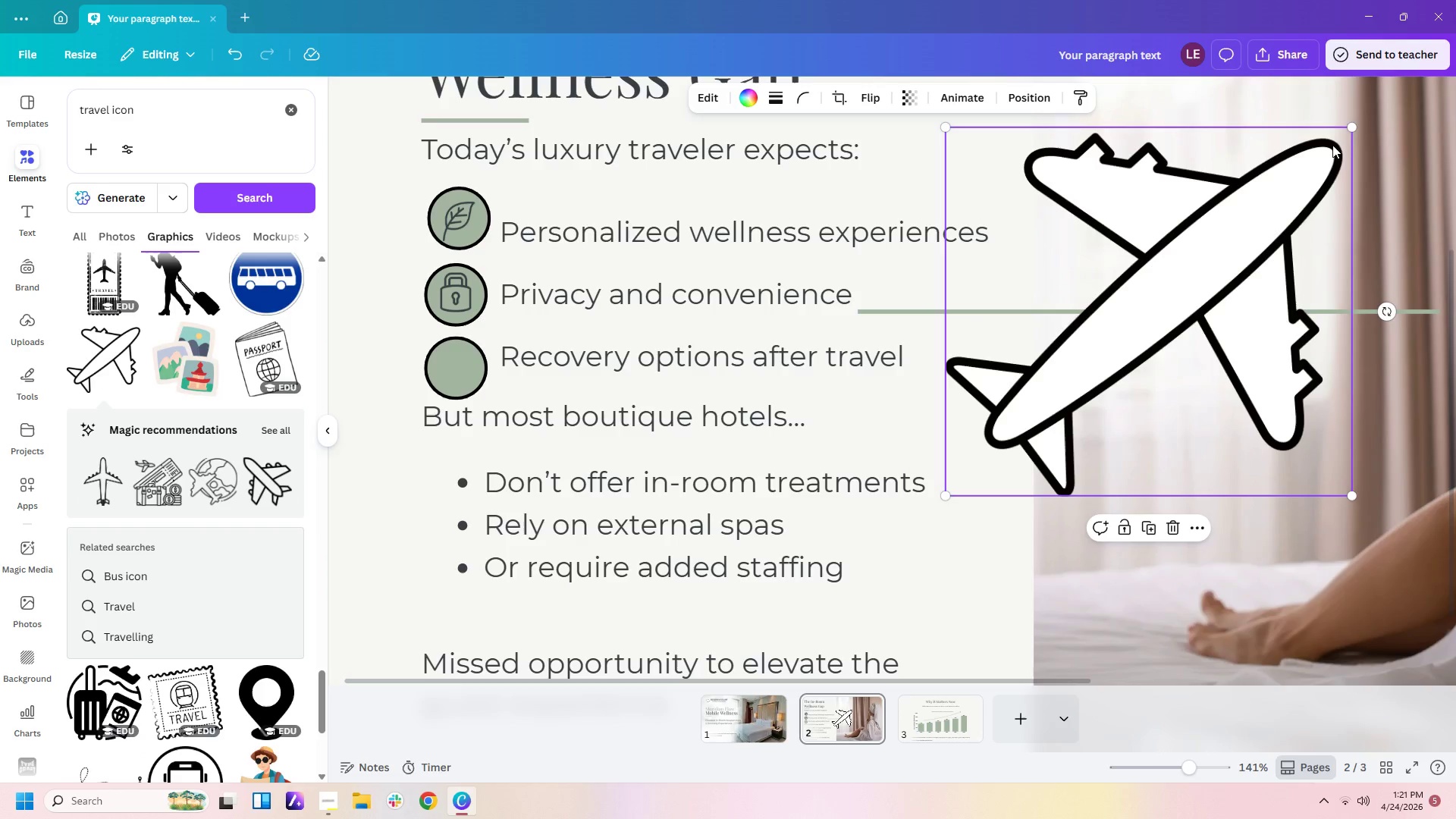 
left_click_drag(start_coordinate=[1354, 122], to_coordinate=[944, 441])
 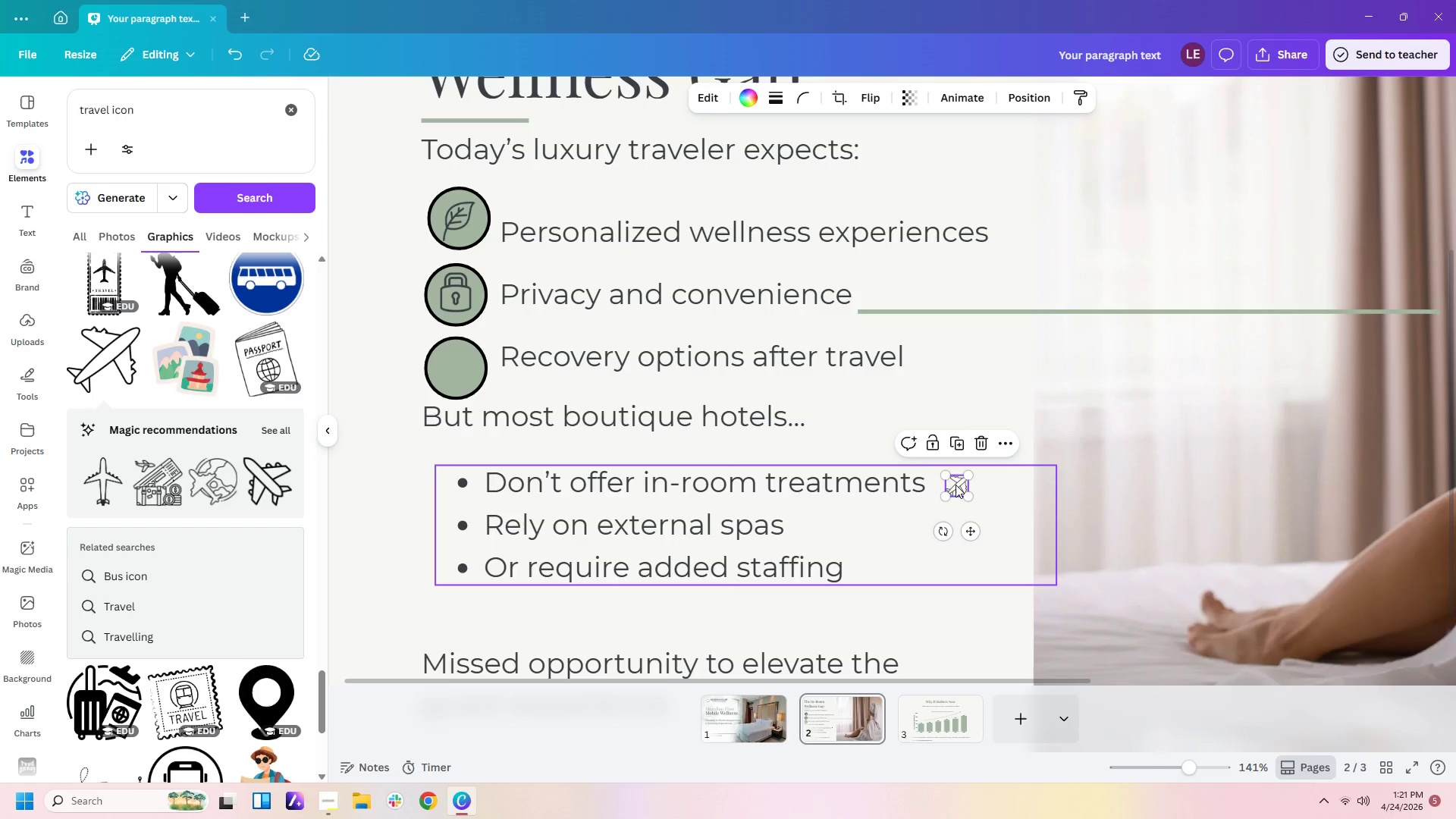 
left_click_drag(start_coordinate=[959, 485], to_coordinate=[450, 358])
 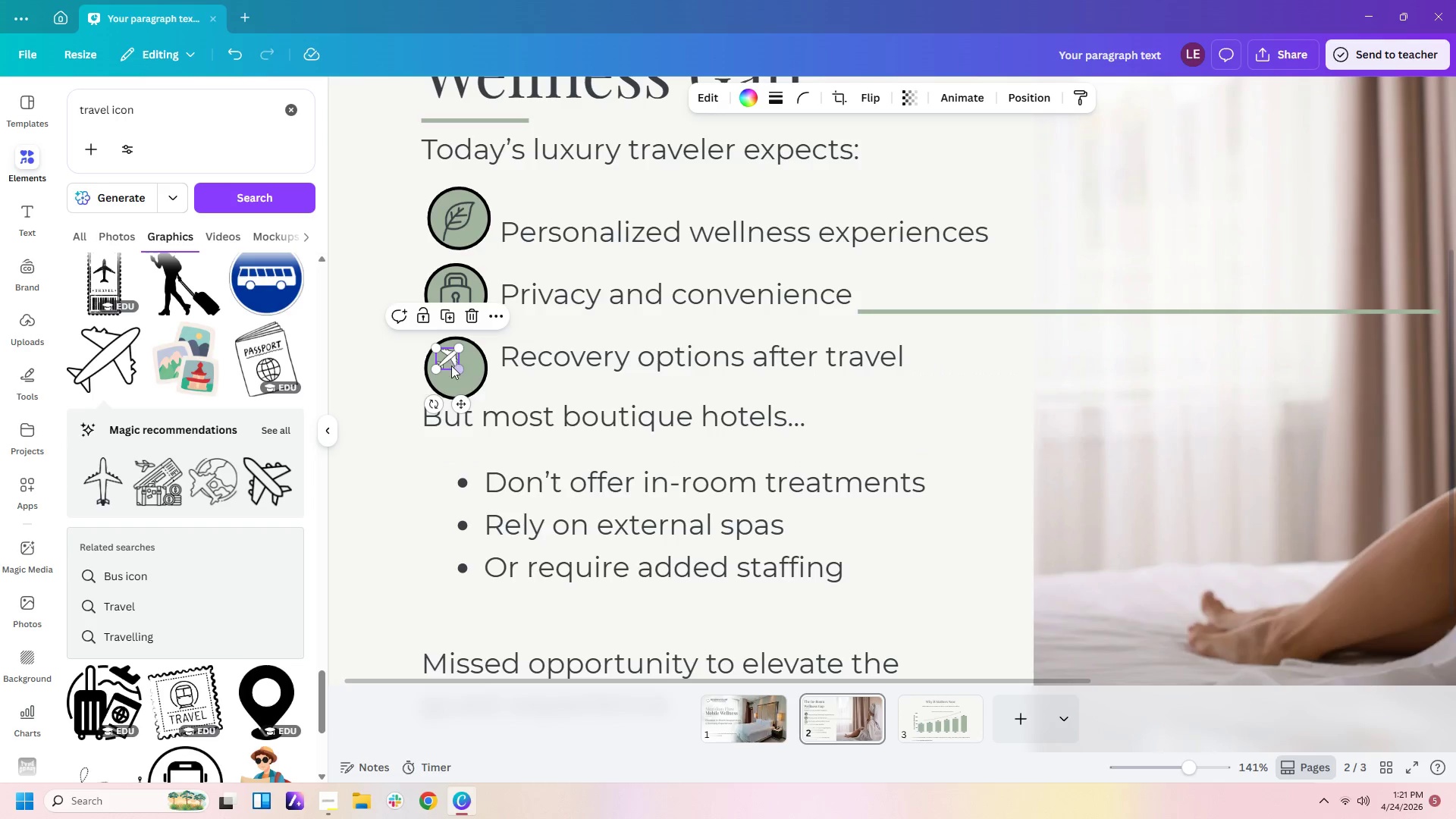 
left_click_drag(start_coordinate=[451, 365], to_coordinate=[463, 367])
 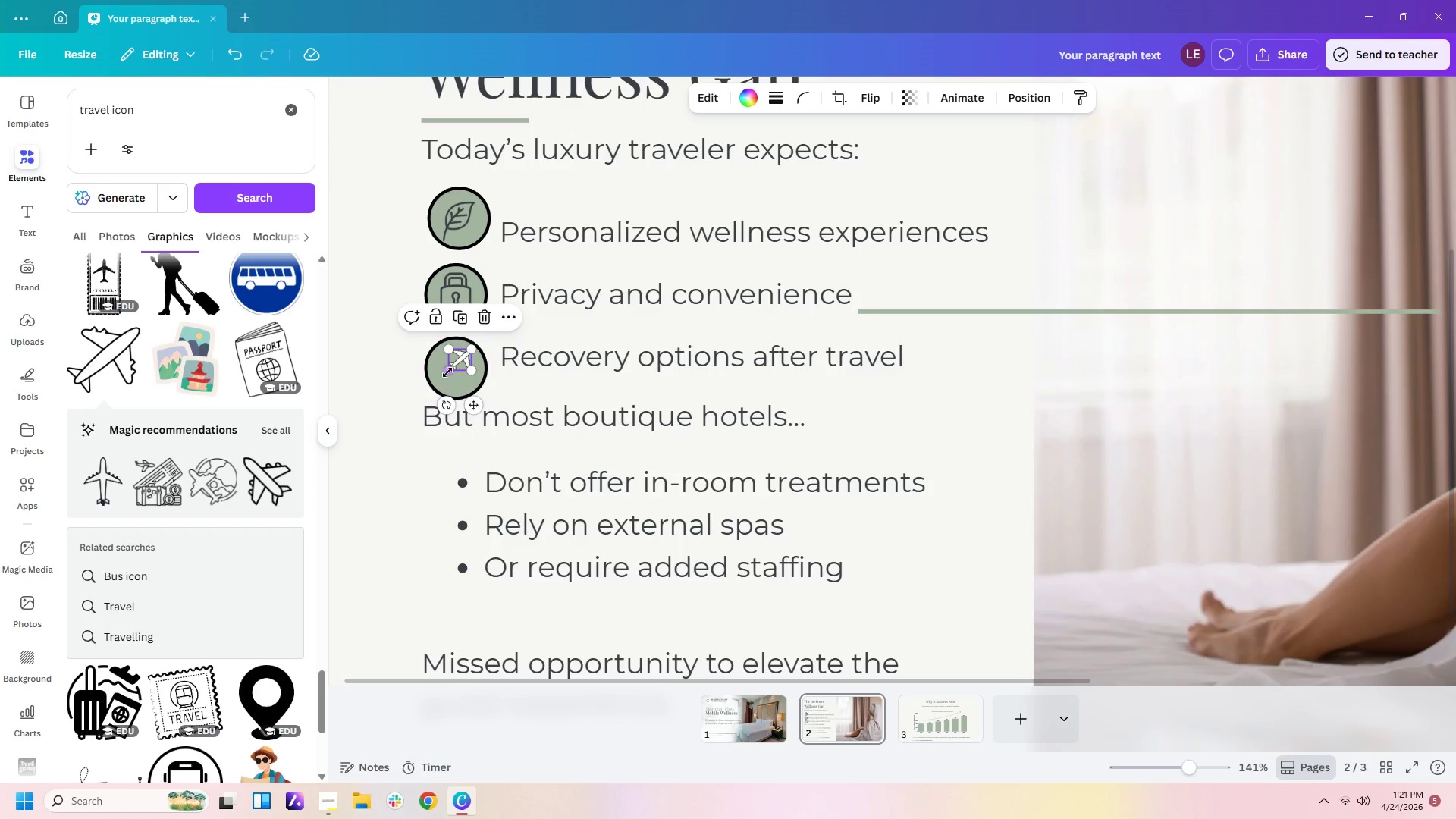 
left_click_drag(start_coordinate=[450, 371], to_coordinate=[435, 388])
 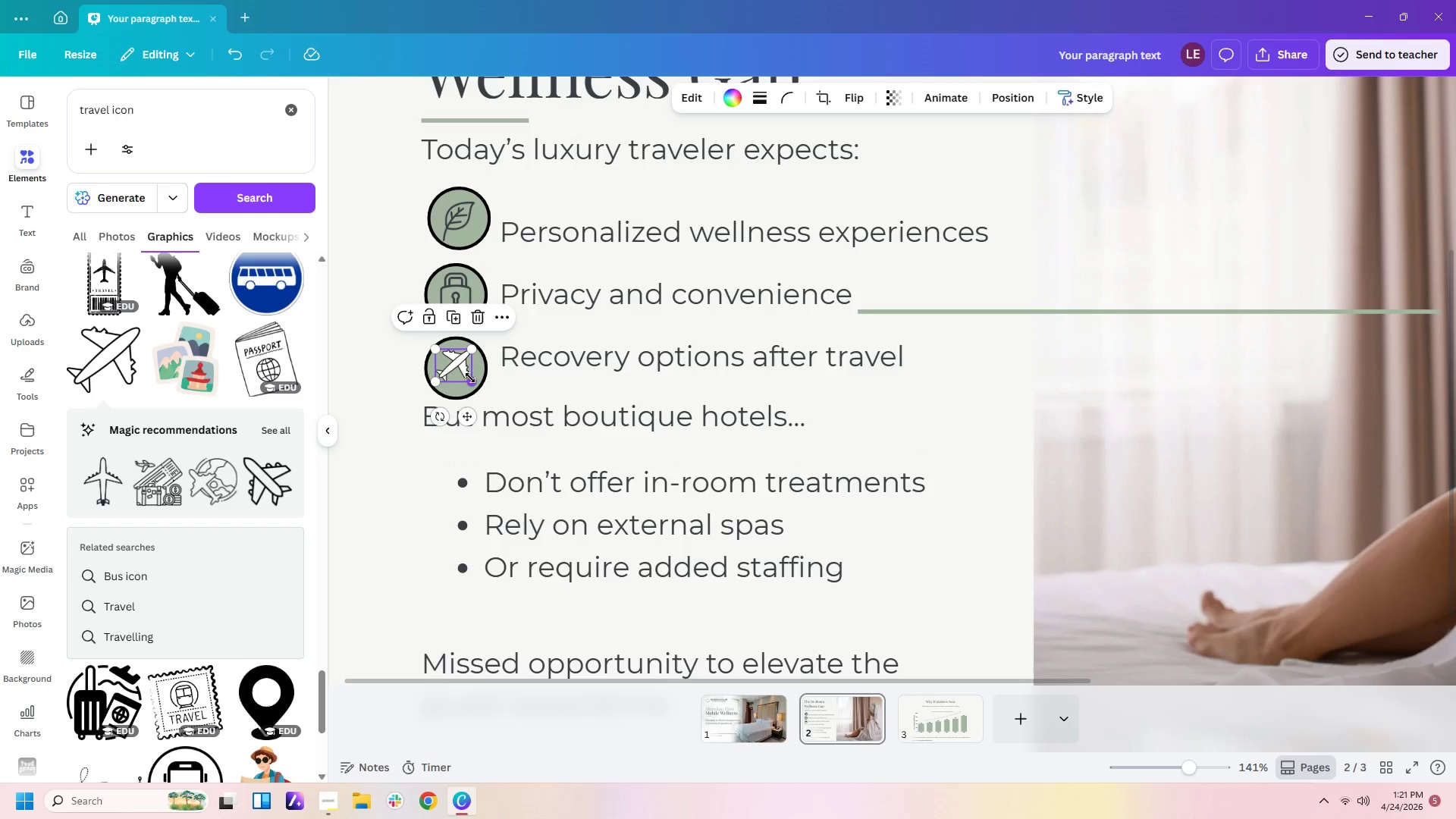 
left_click_drag(start_coordinate=[471, 377], to_coordinate=[472, 384])
 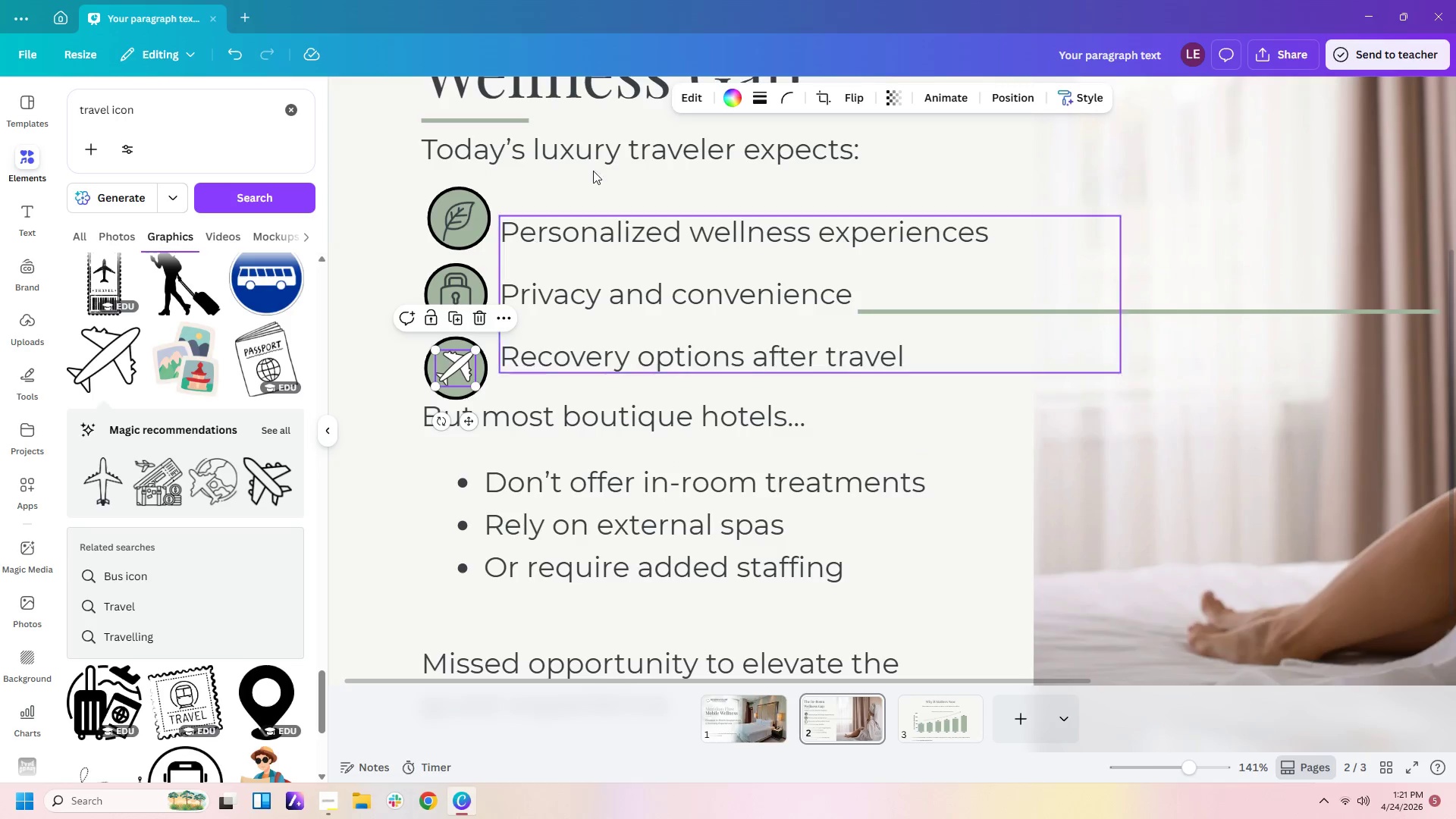 
left_click([739, 95])
 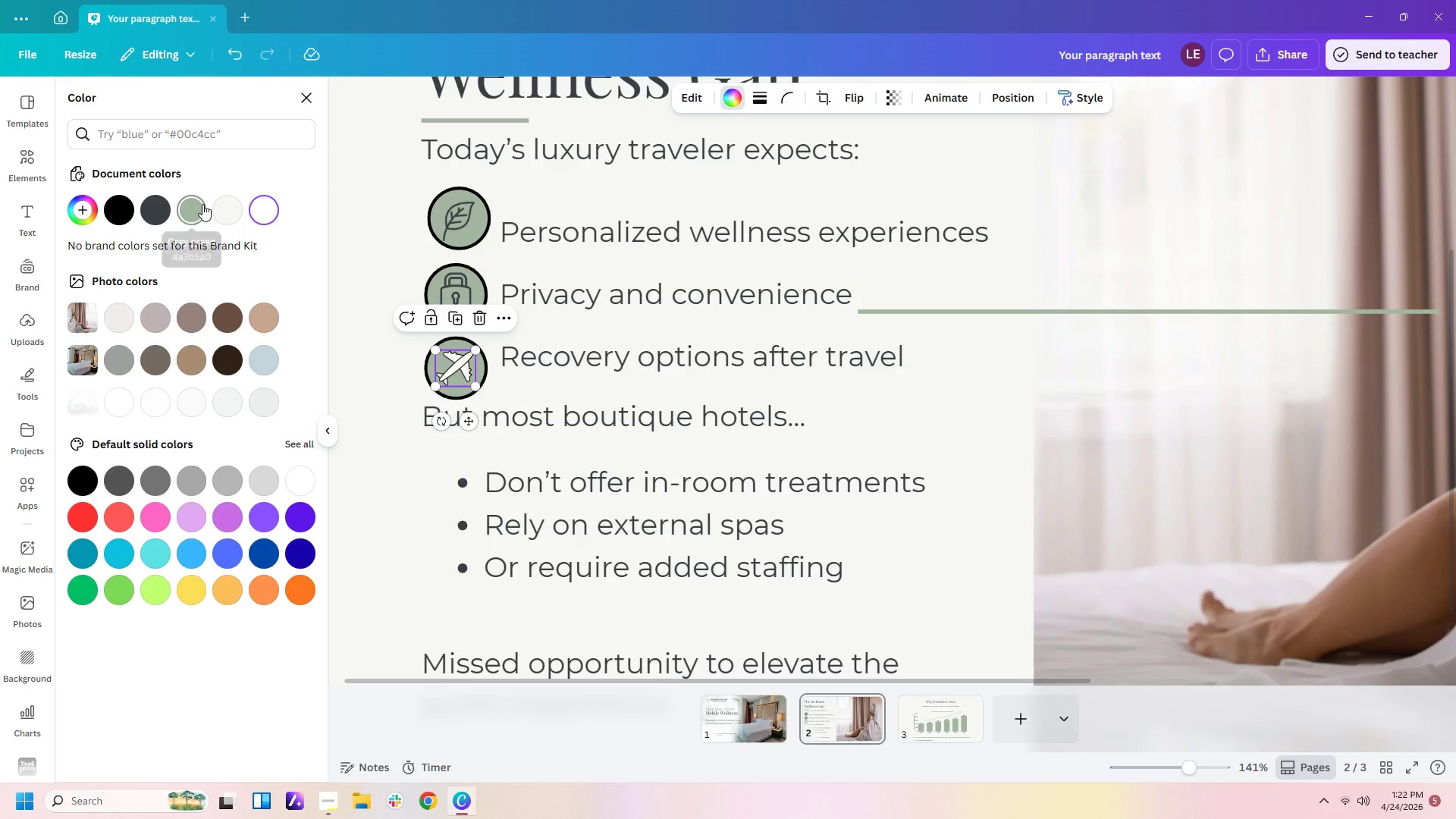 
left_click([190, 206])
 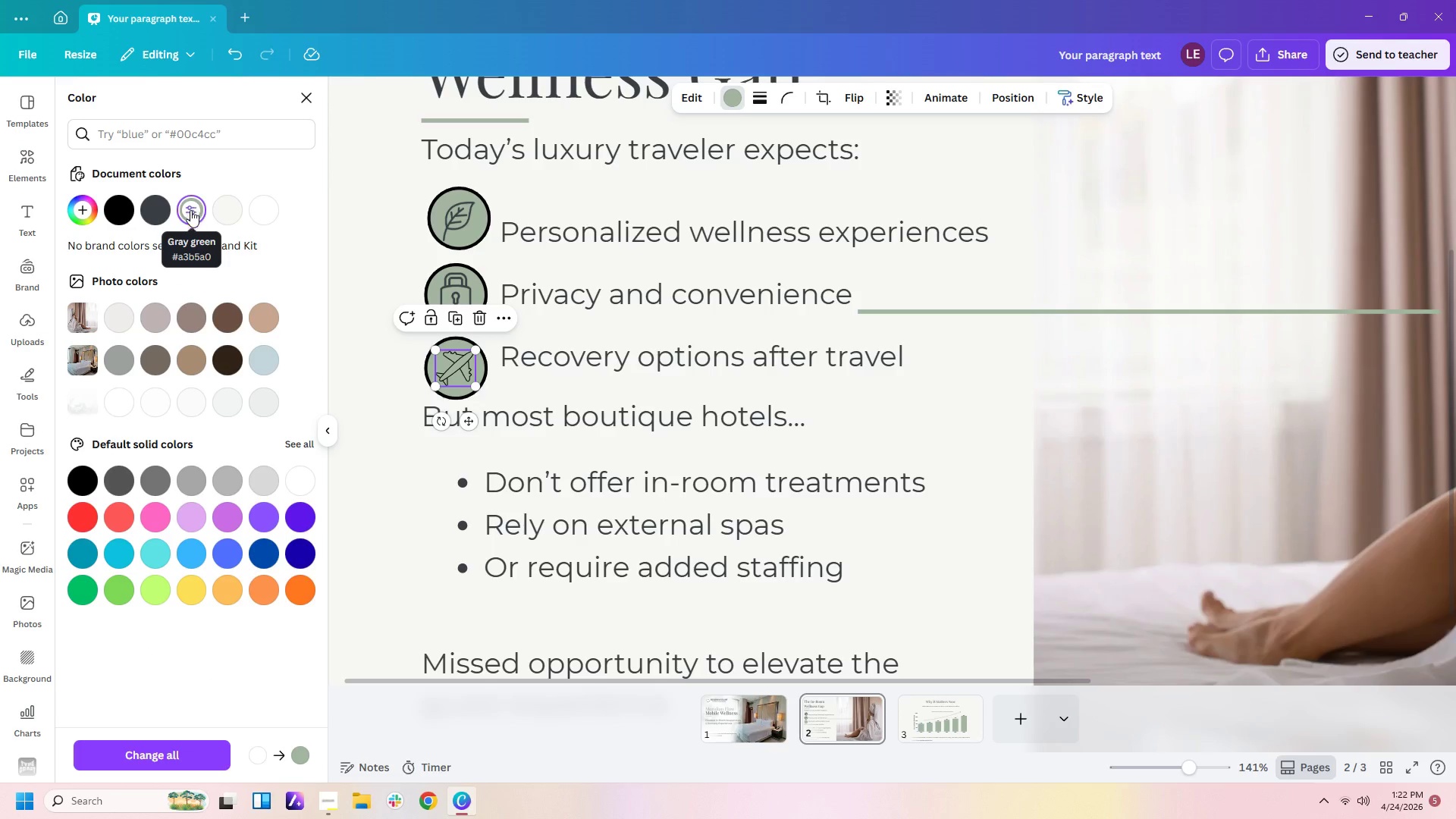 
left_click([373, 271])
 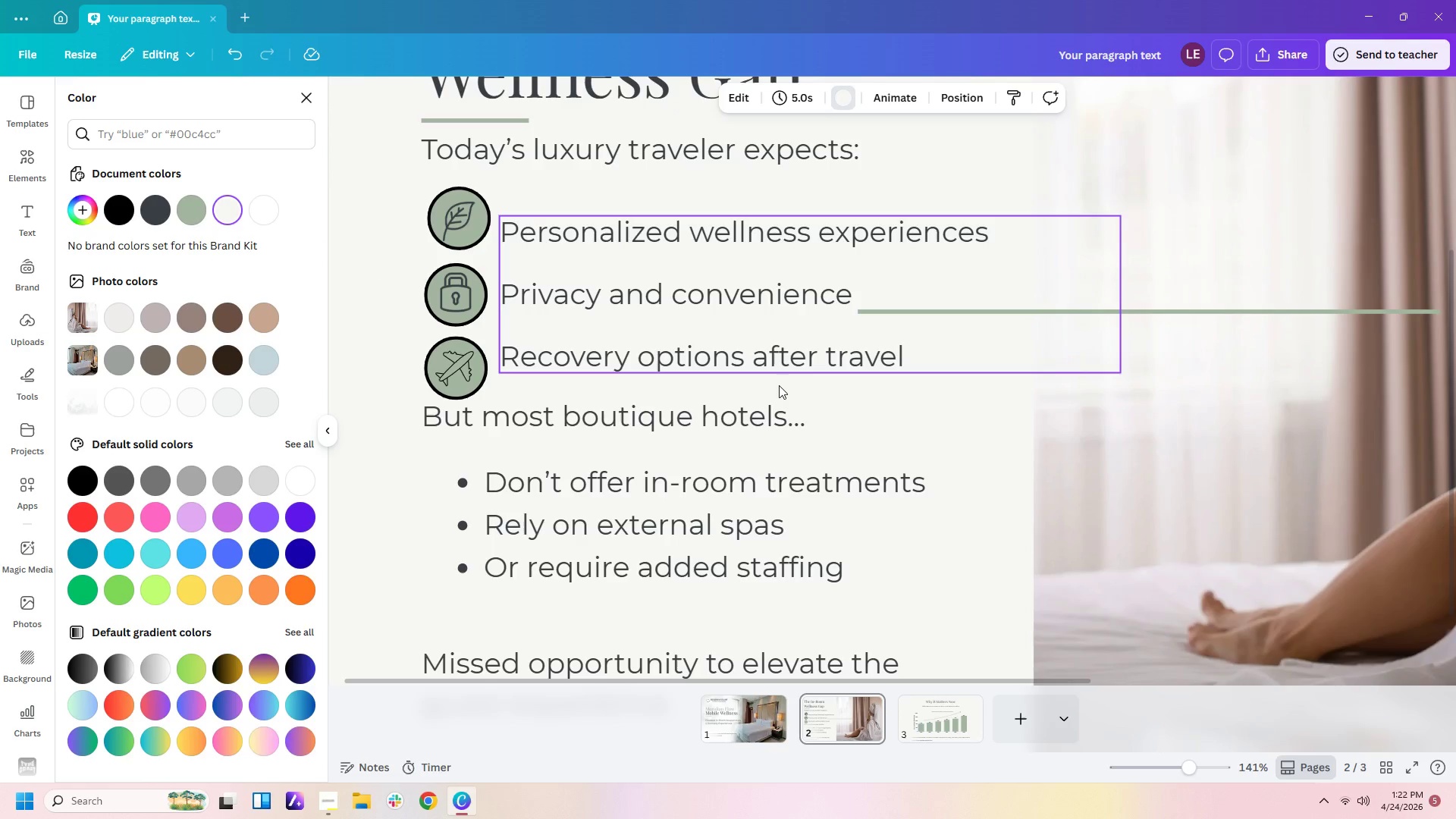 
left_click([463, 373])
 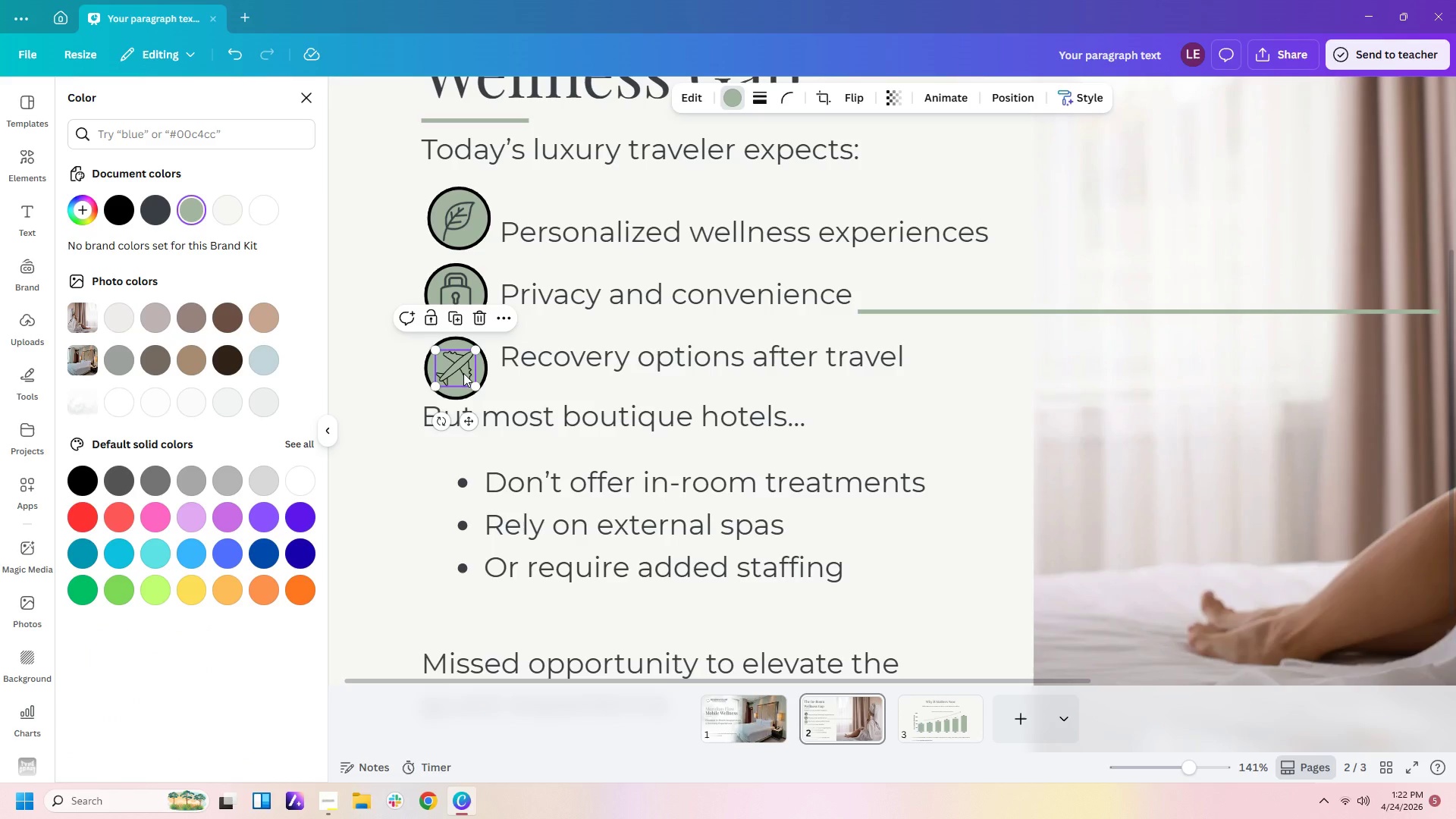 
key(Delete)
 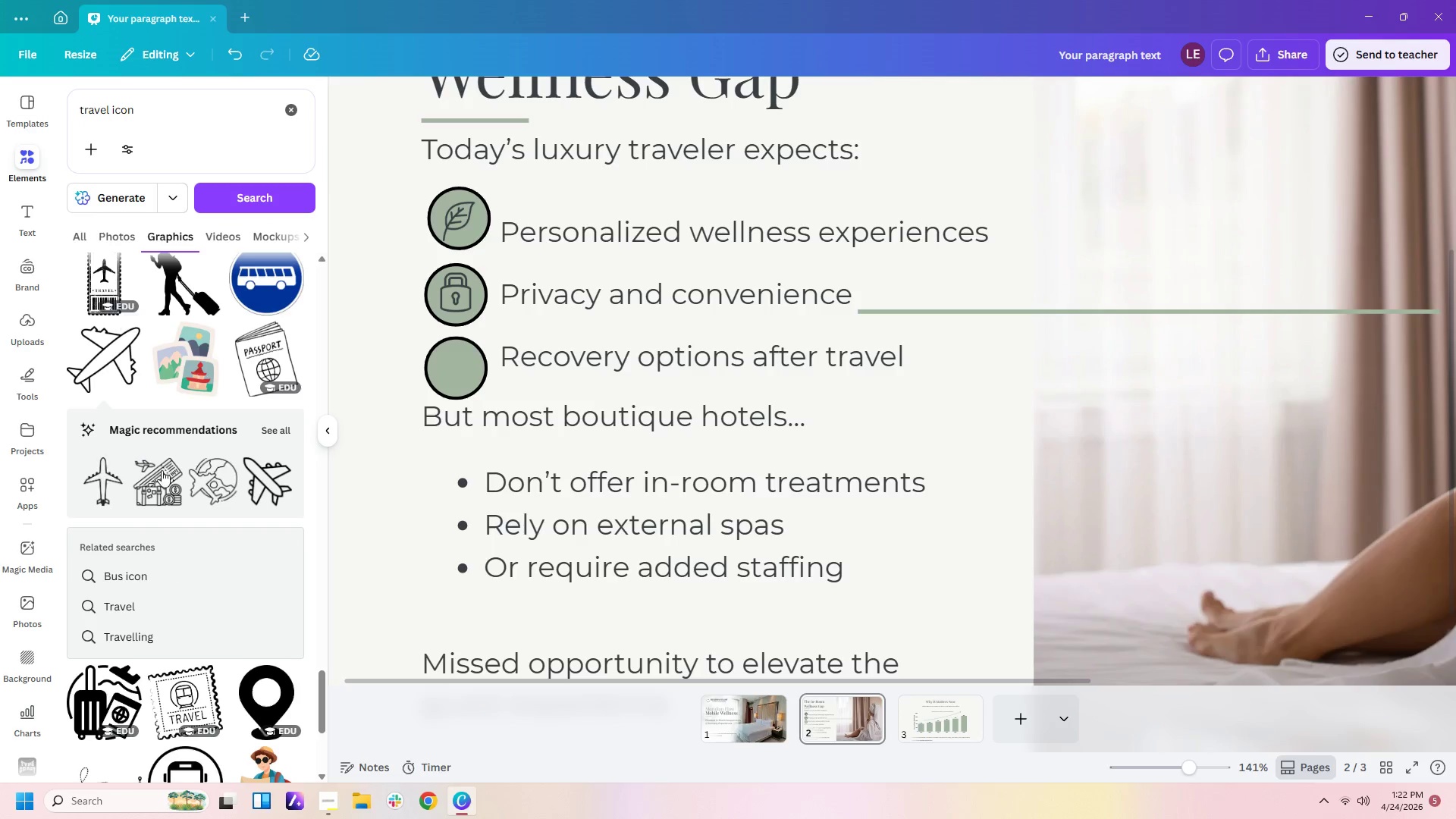 
scroll: coordinate [201, 471], scroll_direction: down, amount: 2.0
 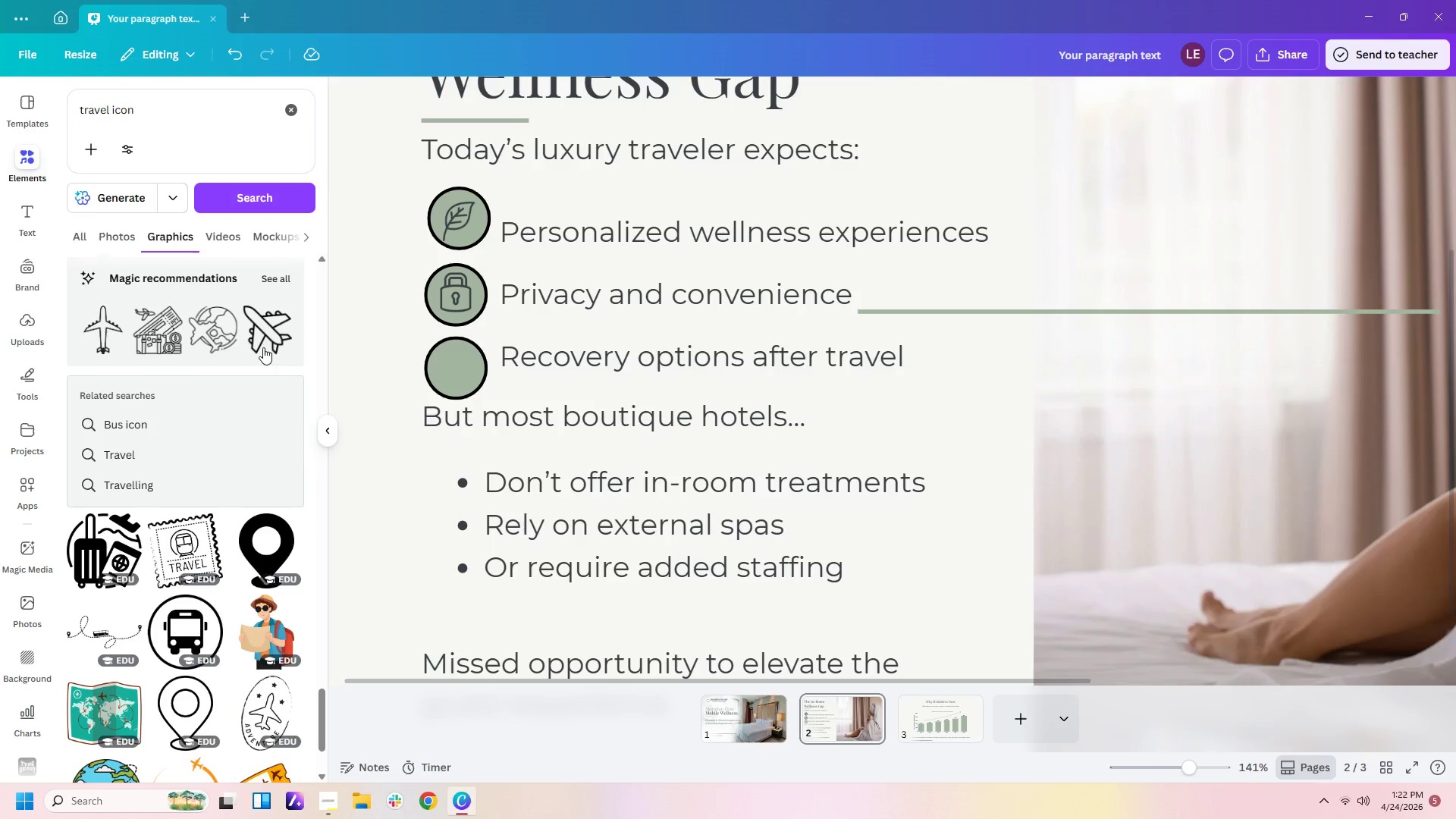 
left_click([272, 319])
 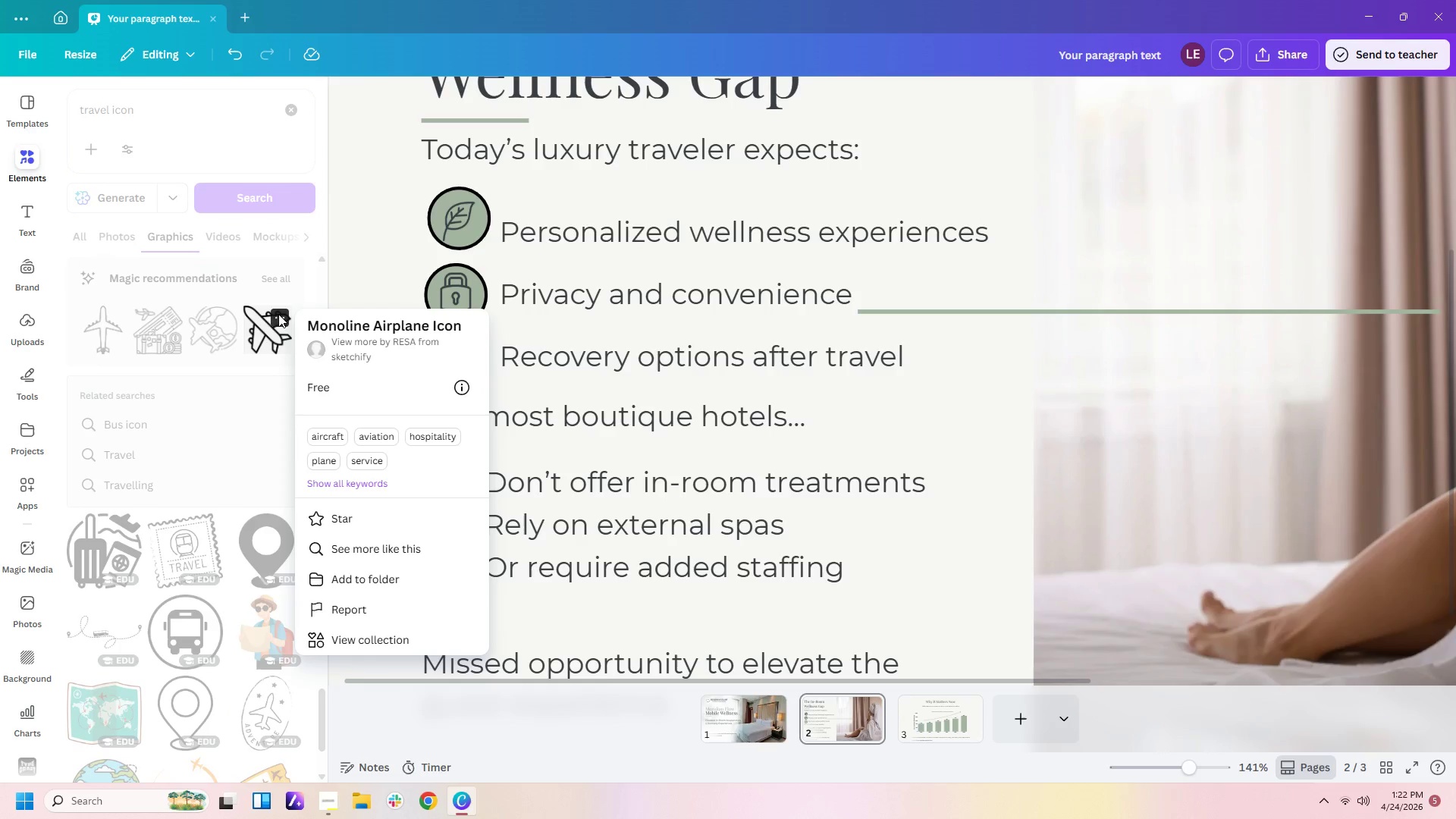 
left_click([249, 316])
 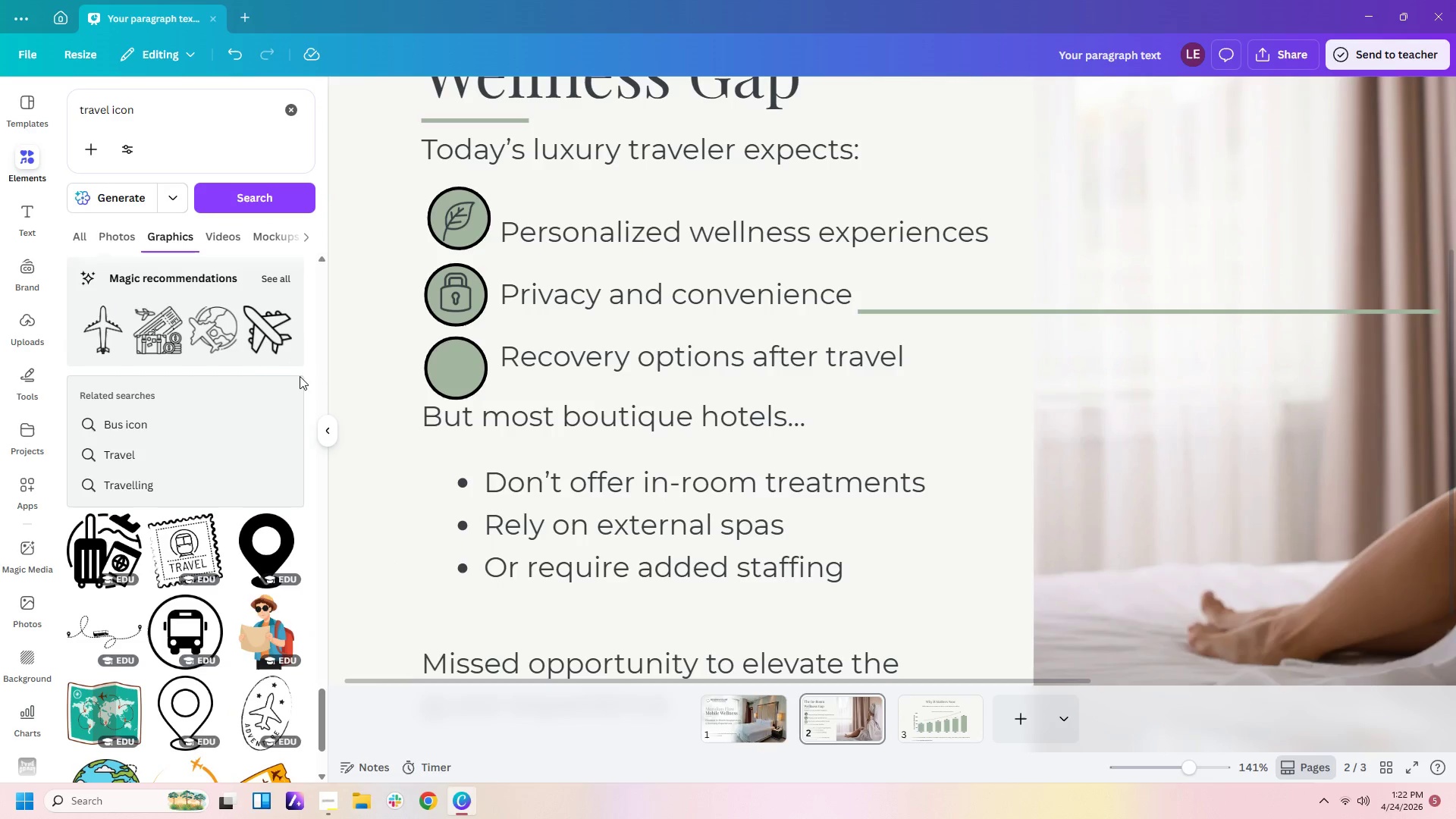 
left_click([265, 333])
 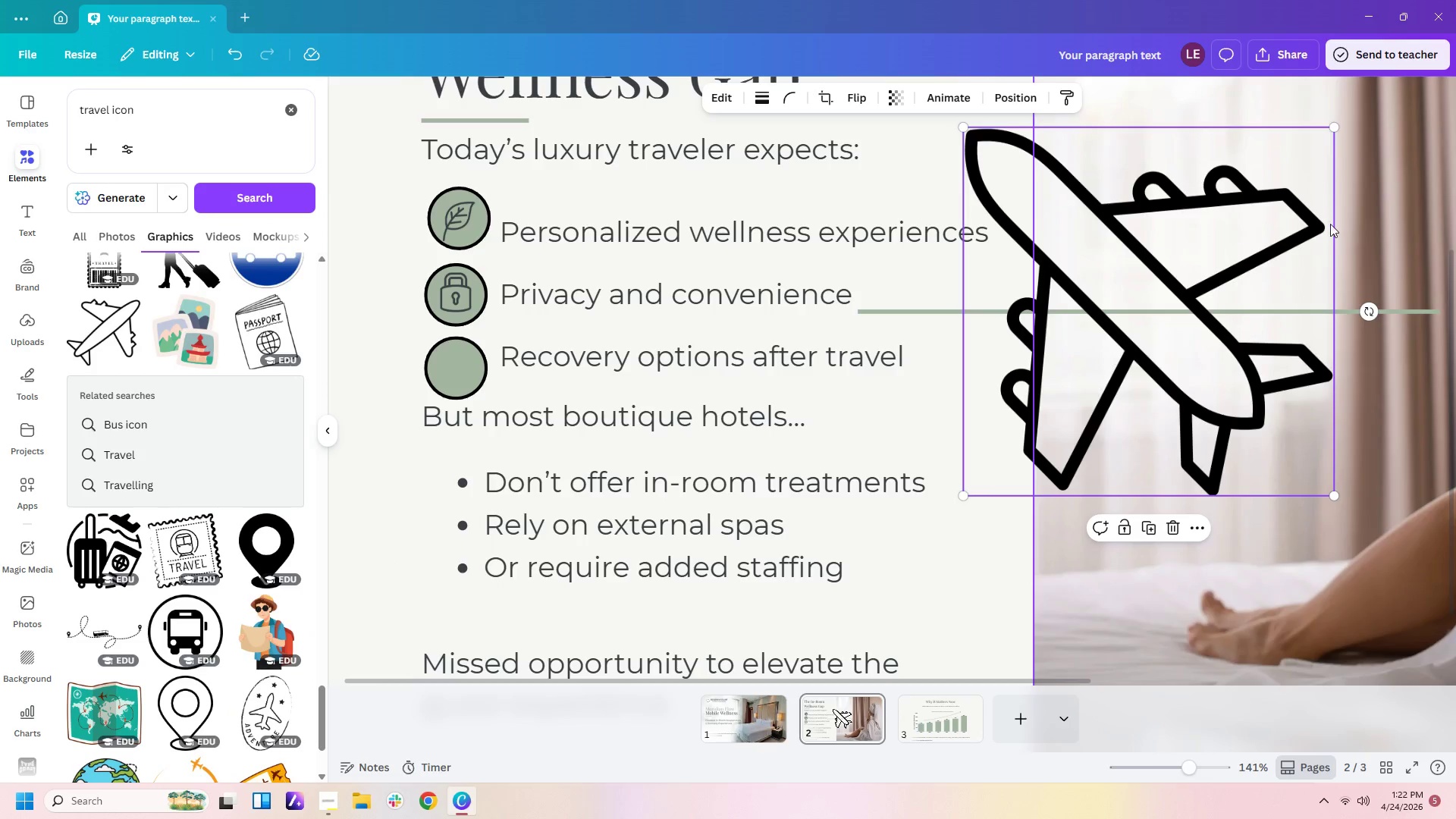 
left_click_drag(start_coordinate=[1288, 257], to_coordinate=[698, 366])
 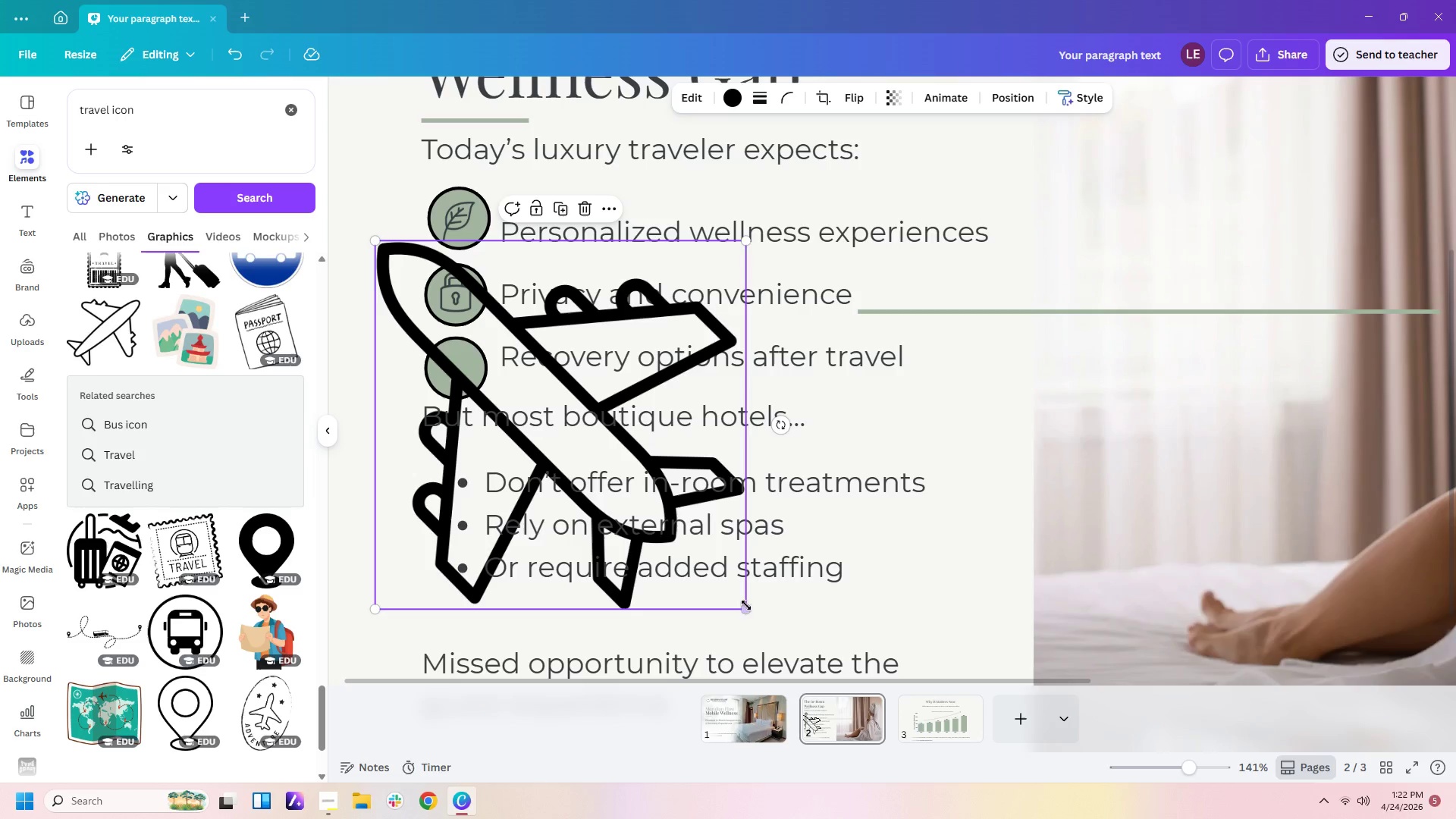 
left_click_drag(start_coordinate=[748, 604], to_coordinate=[491, 334])
 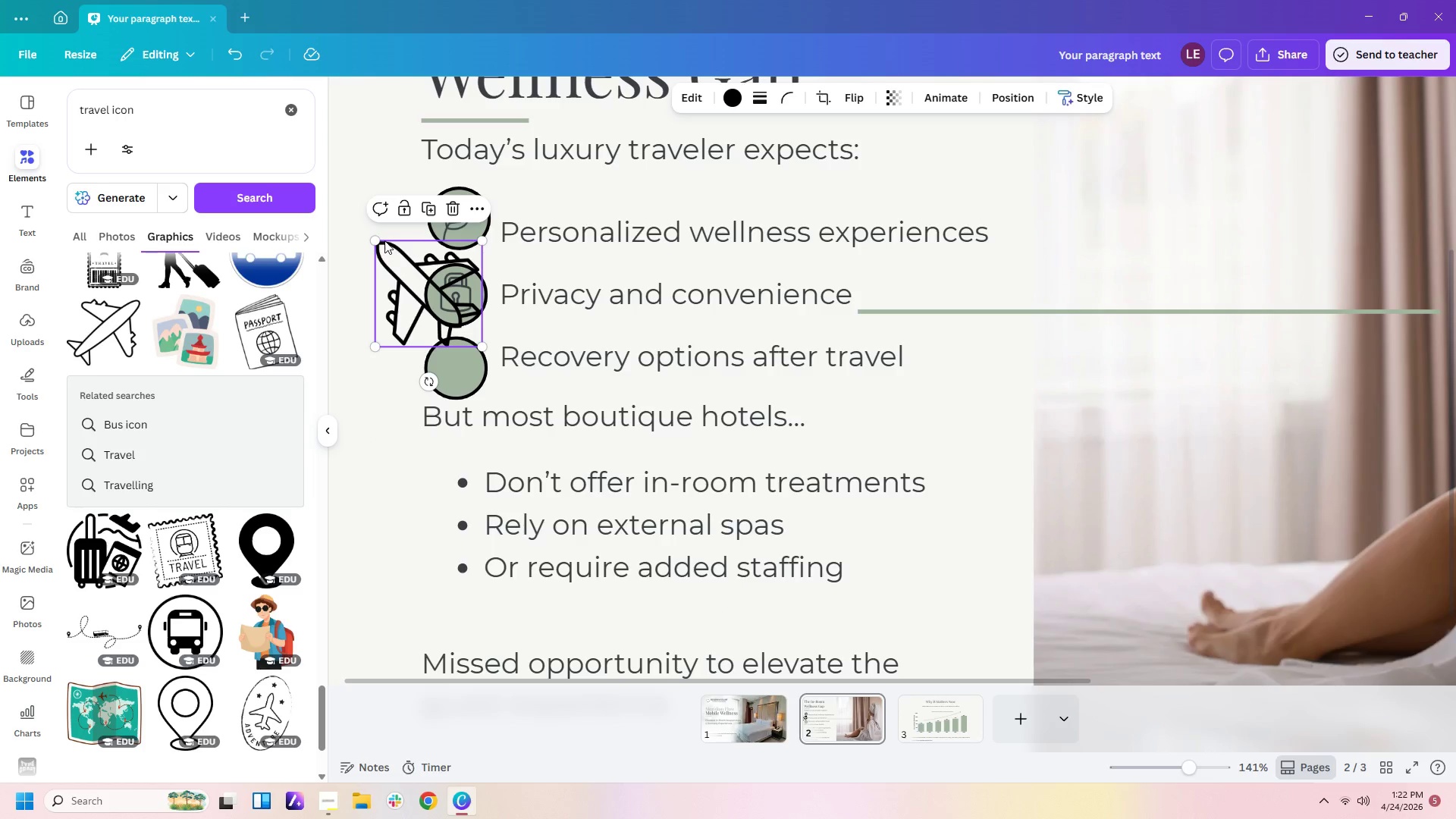 
left_click_drag(start_coordinate=[378, 240], to_coordinate=[427, 312])
 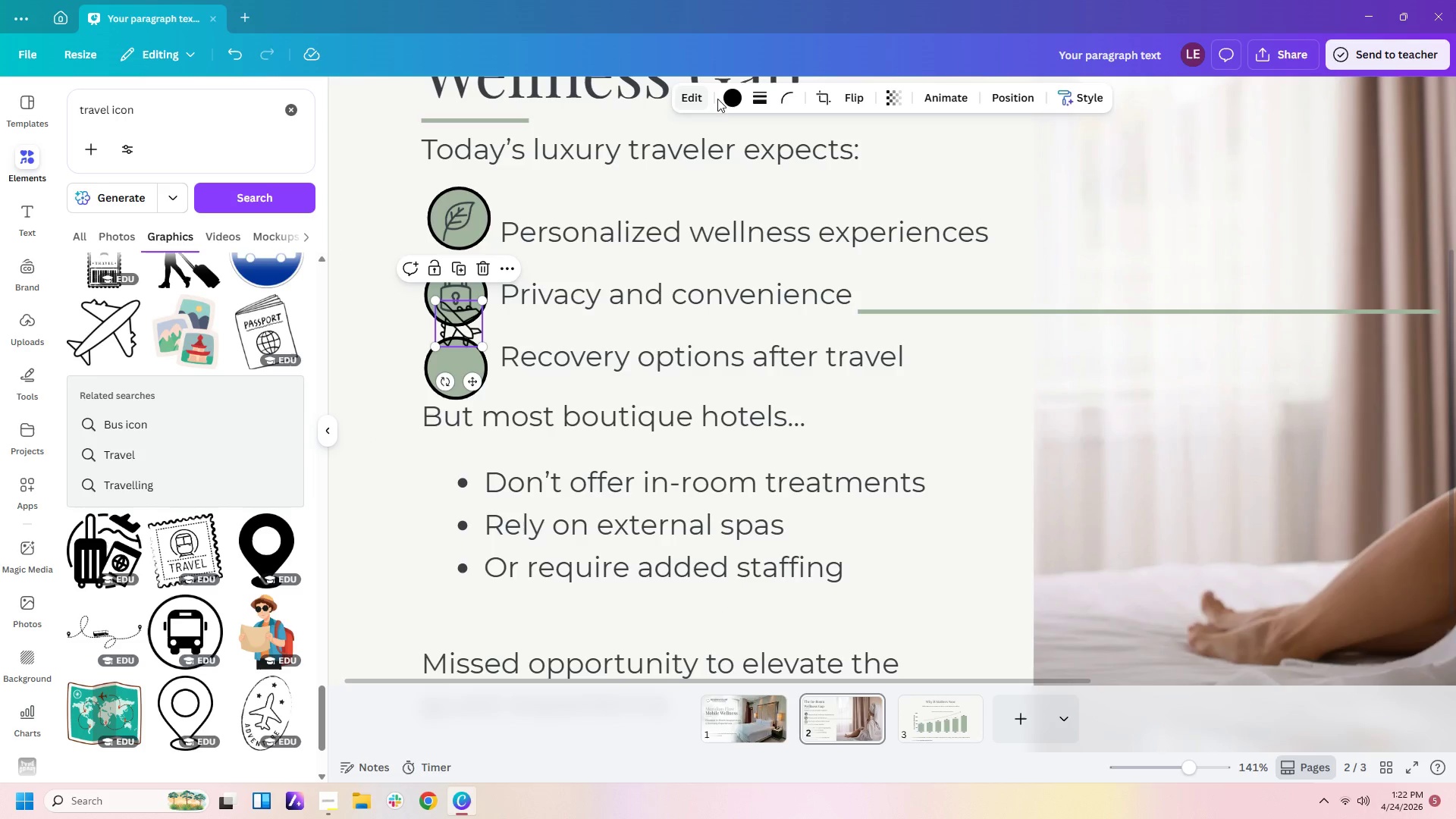 
left_click([723, 99])
 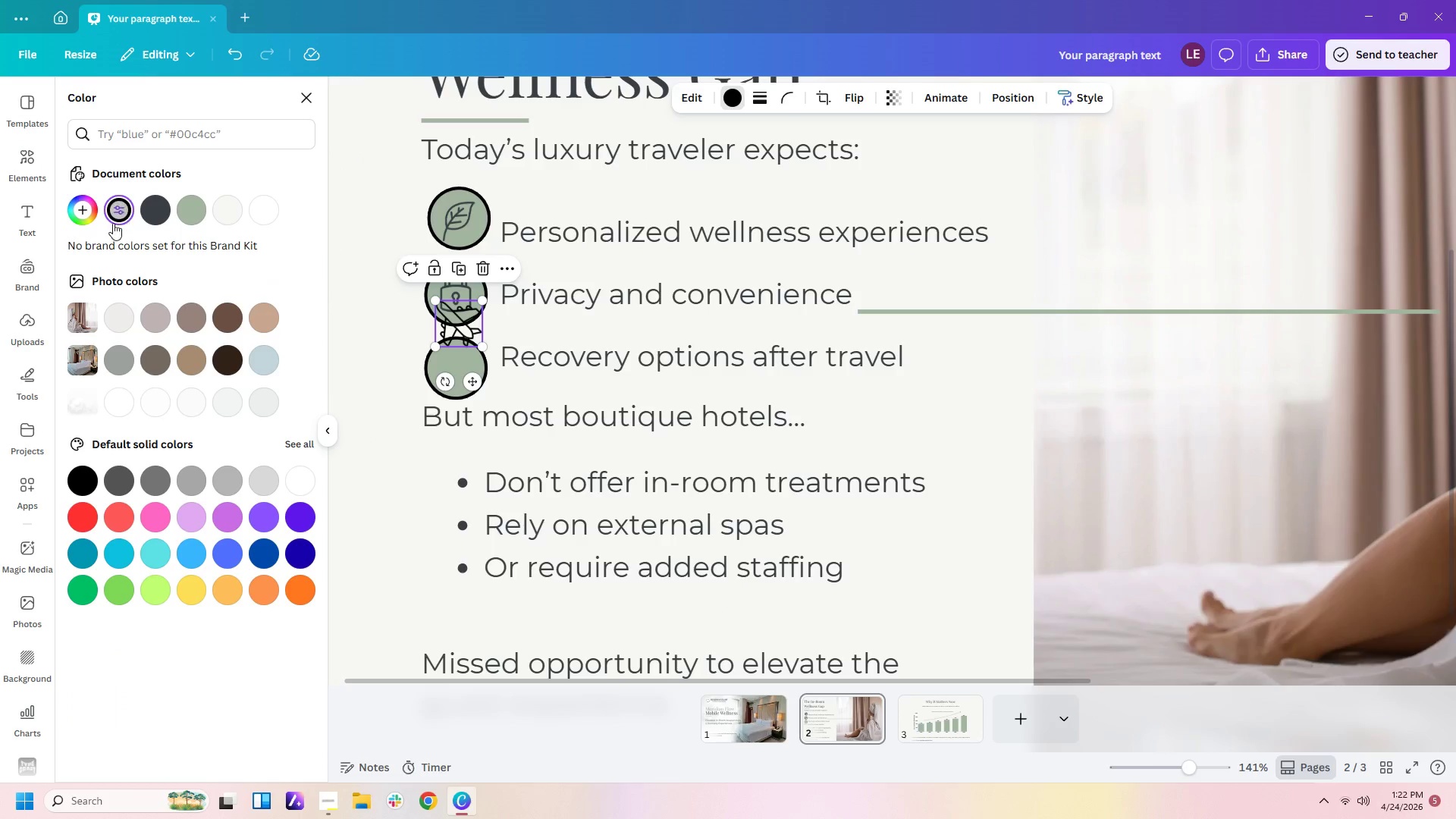 
left_click([157, 200])
 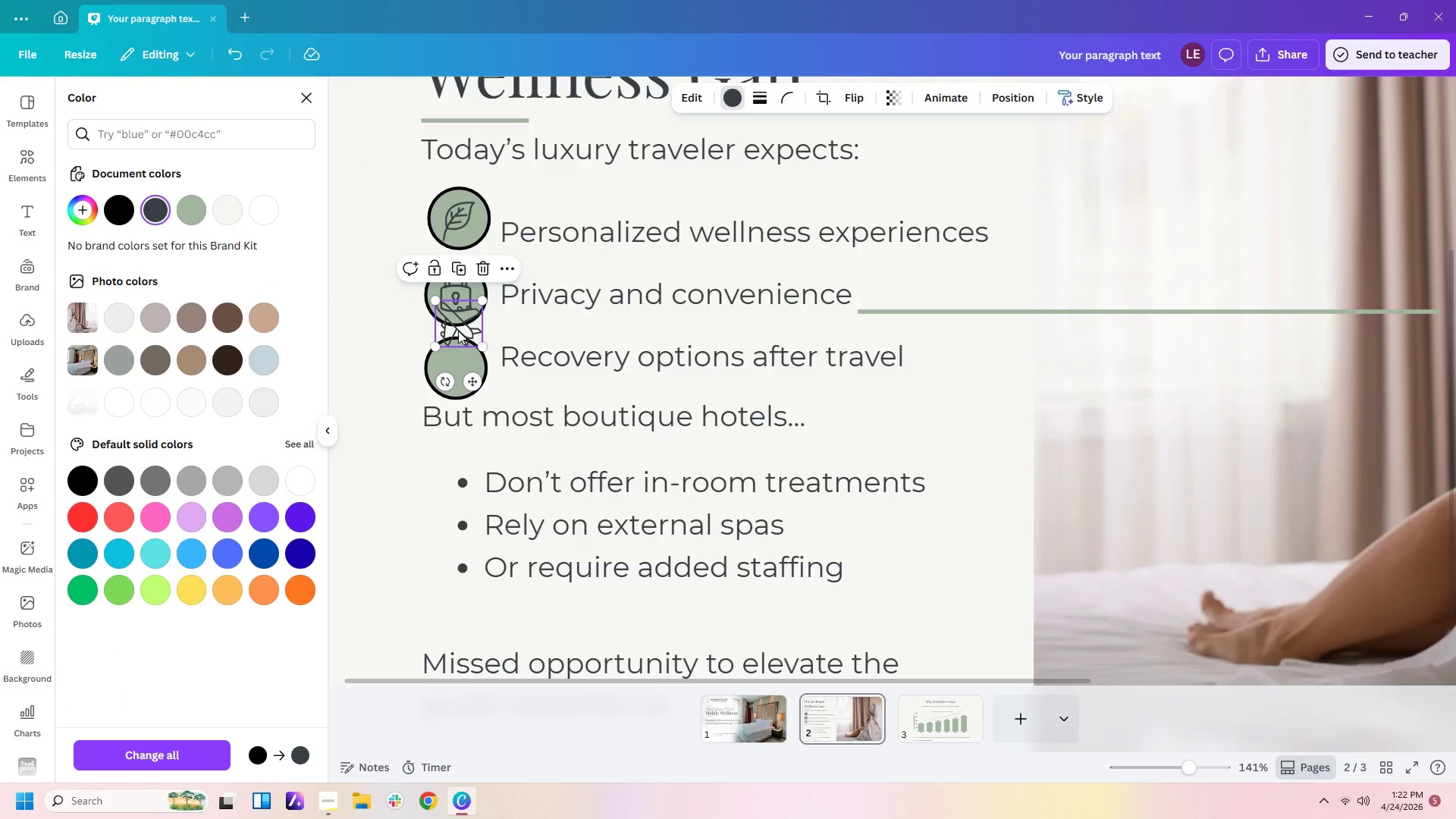 
left_click_drag(start_coordinate=[459, 331], to_coordinate=[459, 373])
 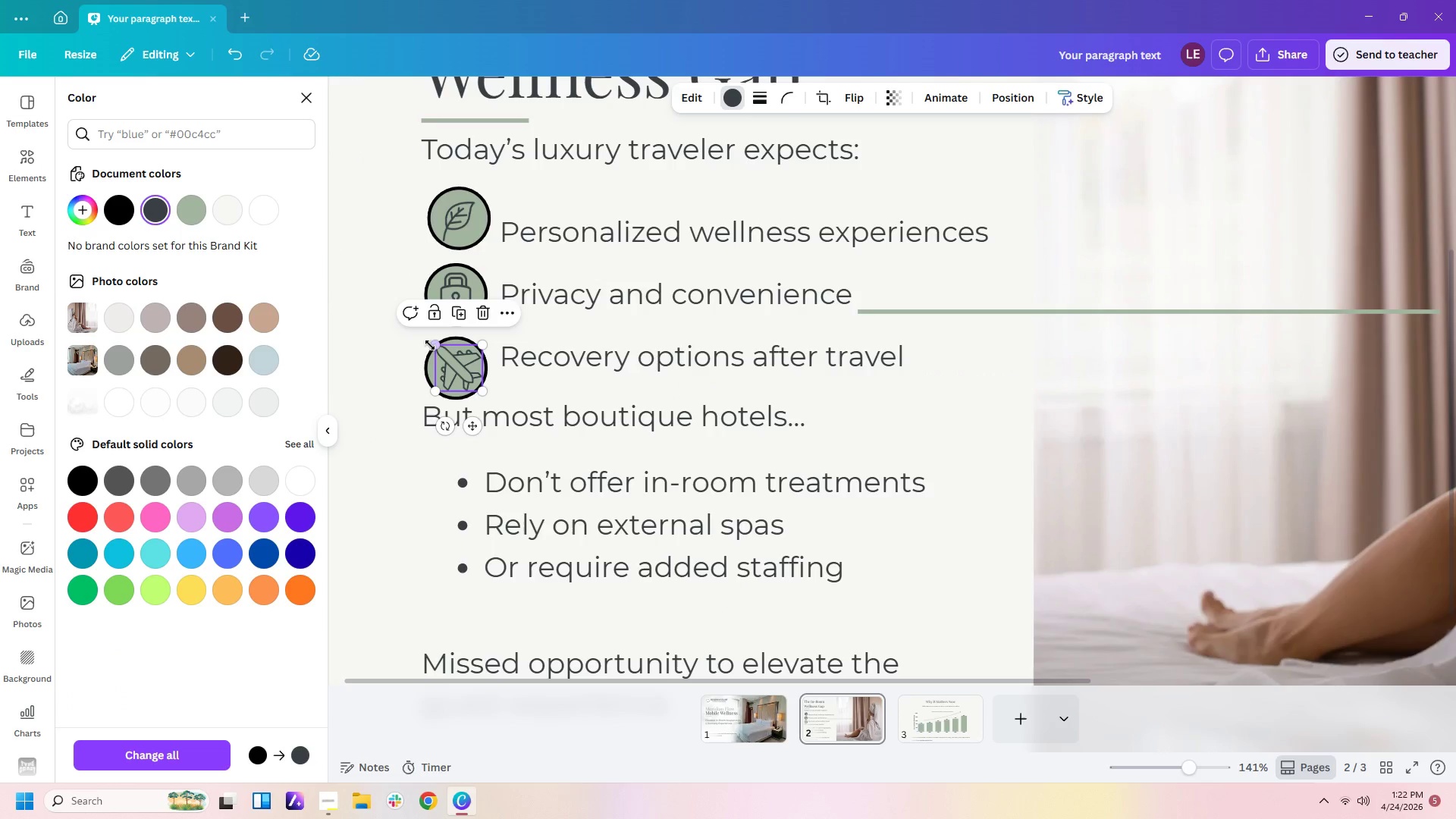 
left_click_drag(start_coordinate=[432, 345], to_coordinate=[439, 347])
 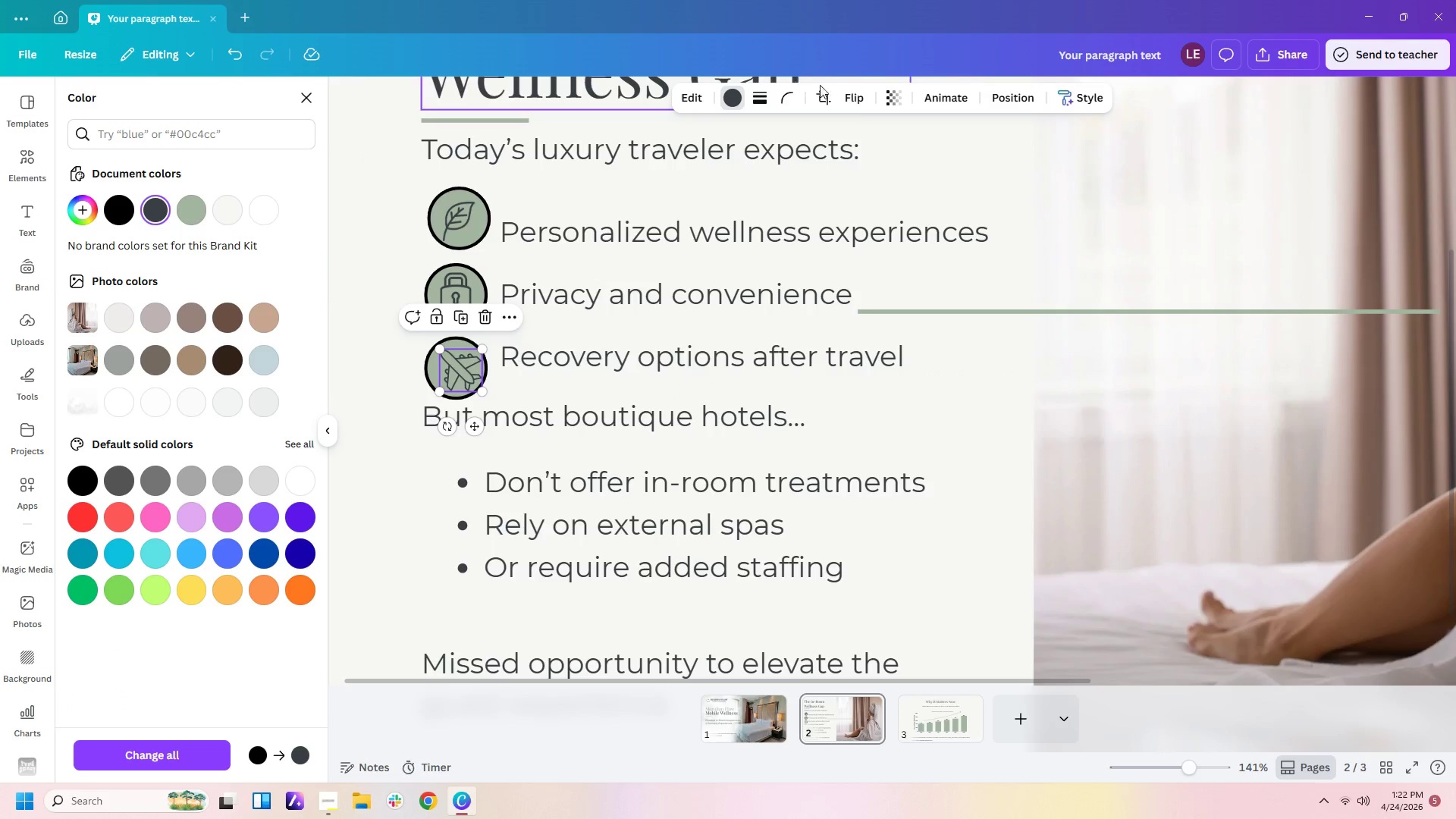 
left_click([854, 95])
 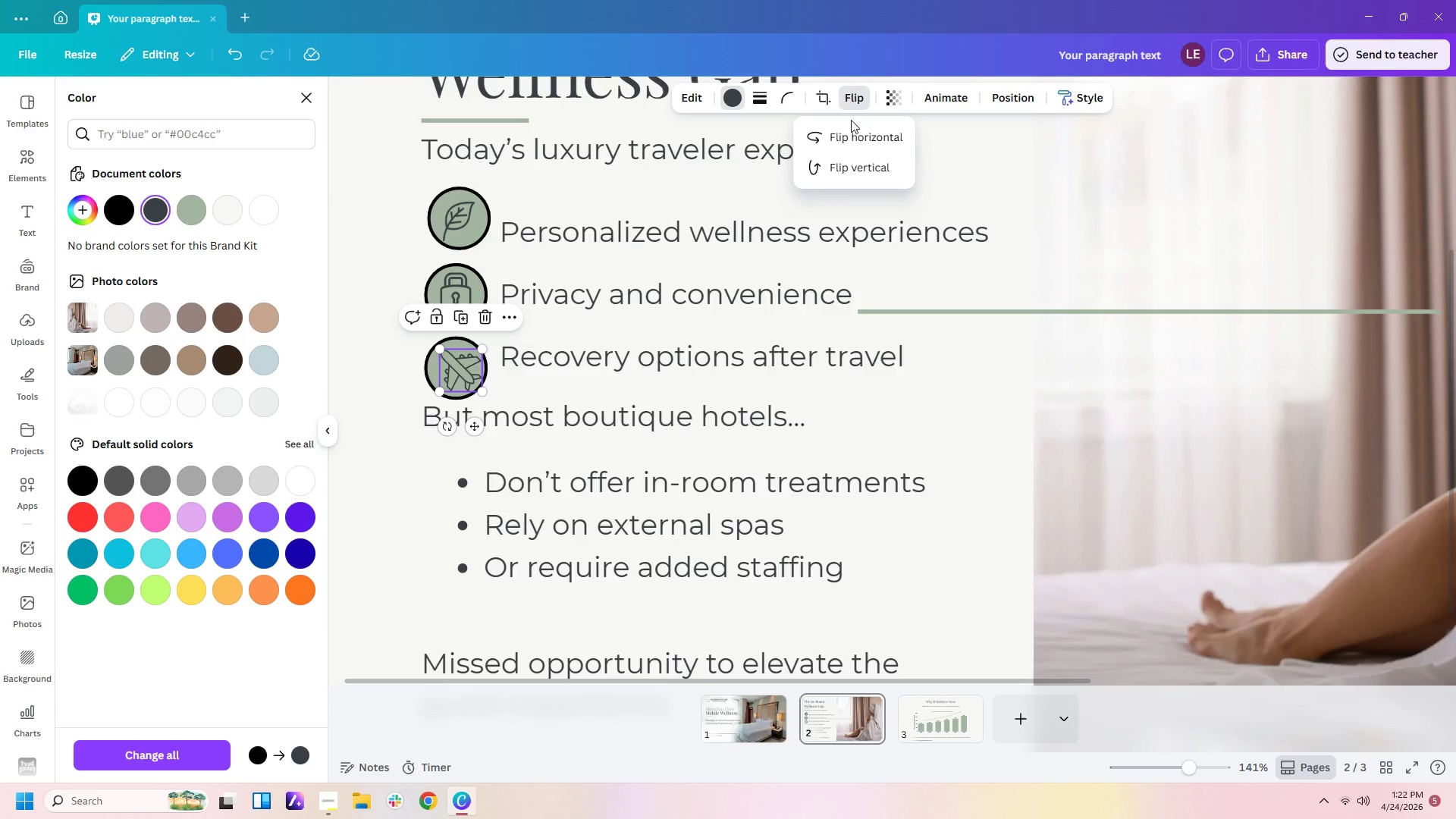 
double_click([851, 137])
 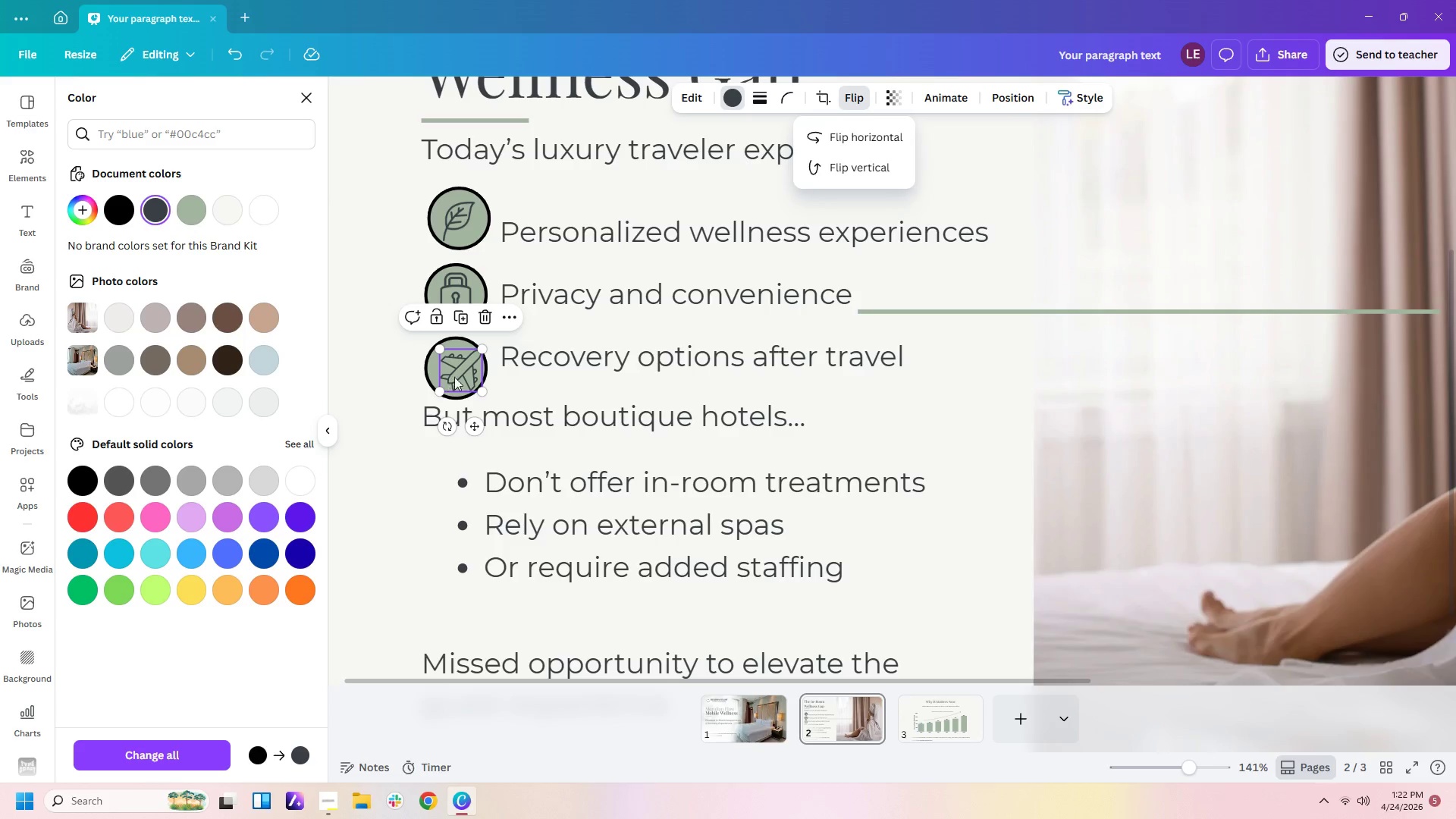 
left_click_drag(start_coordinate=[459, 375], to_coordinate=[453, 375])
 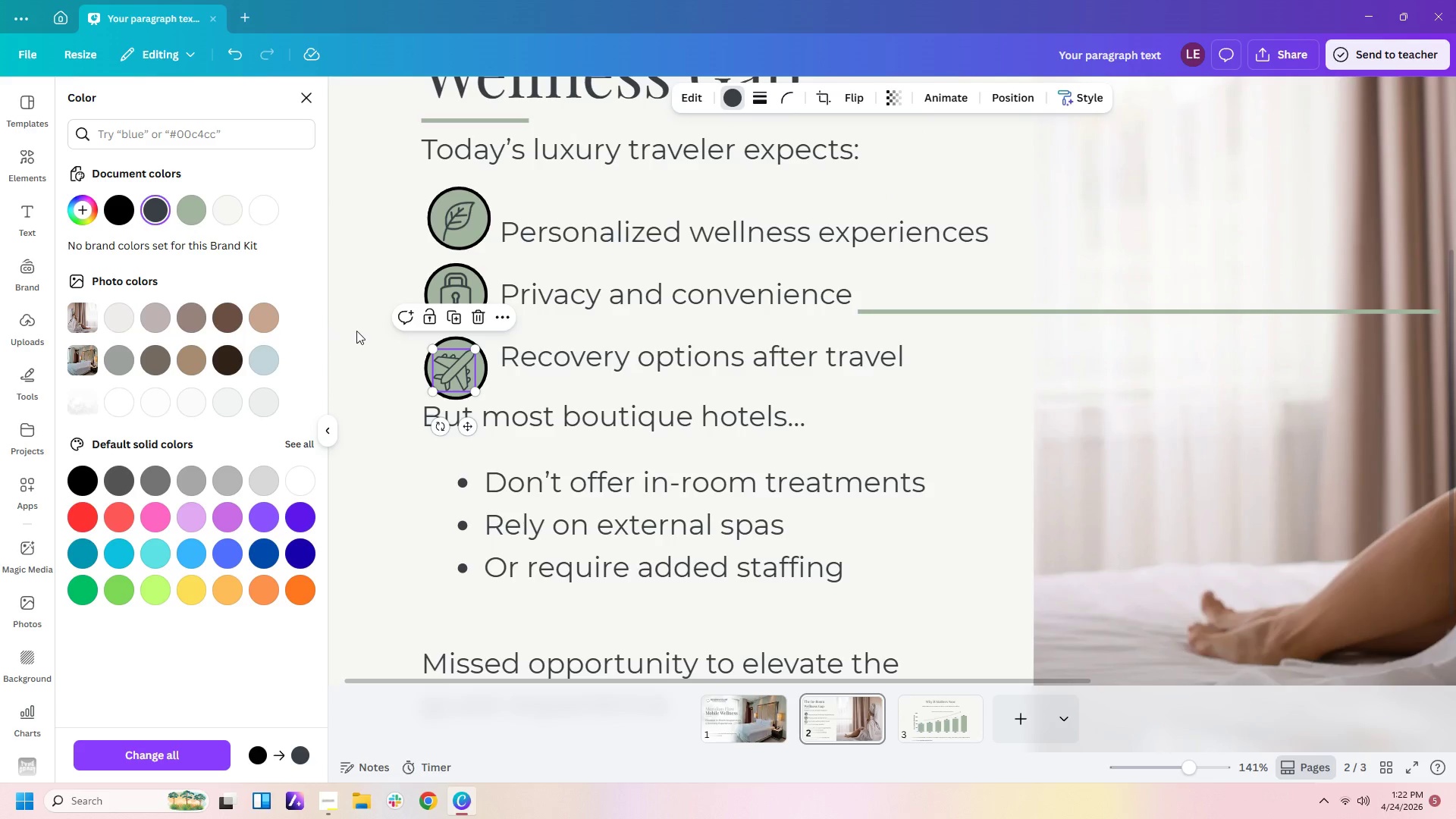 
double_click([366, 331])
 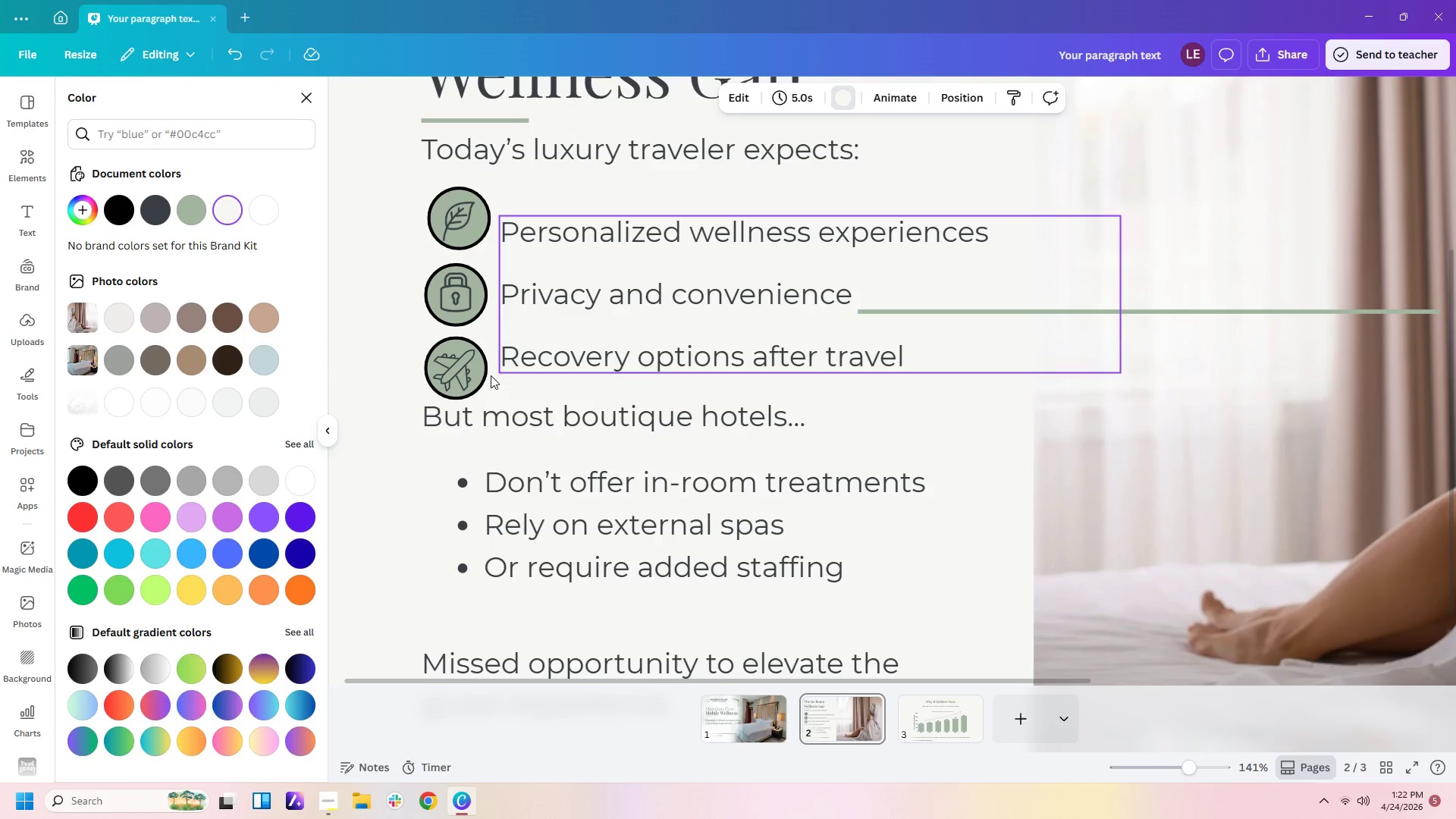 
left_click([450, 375])
 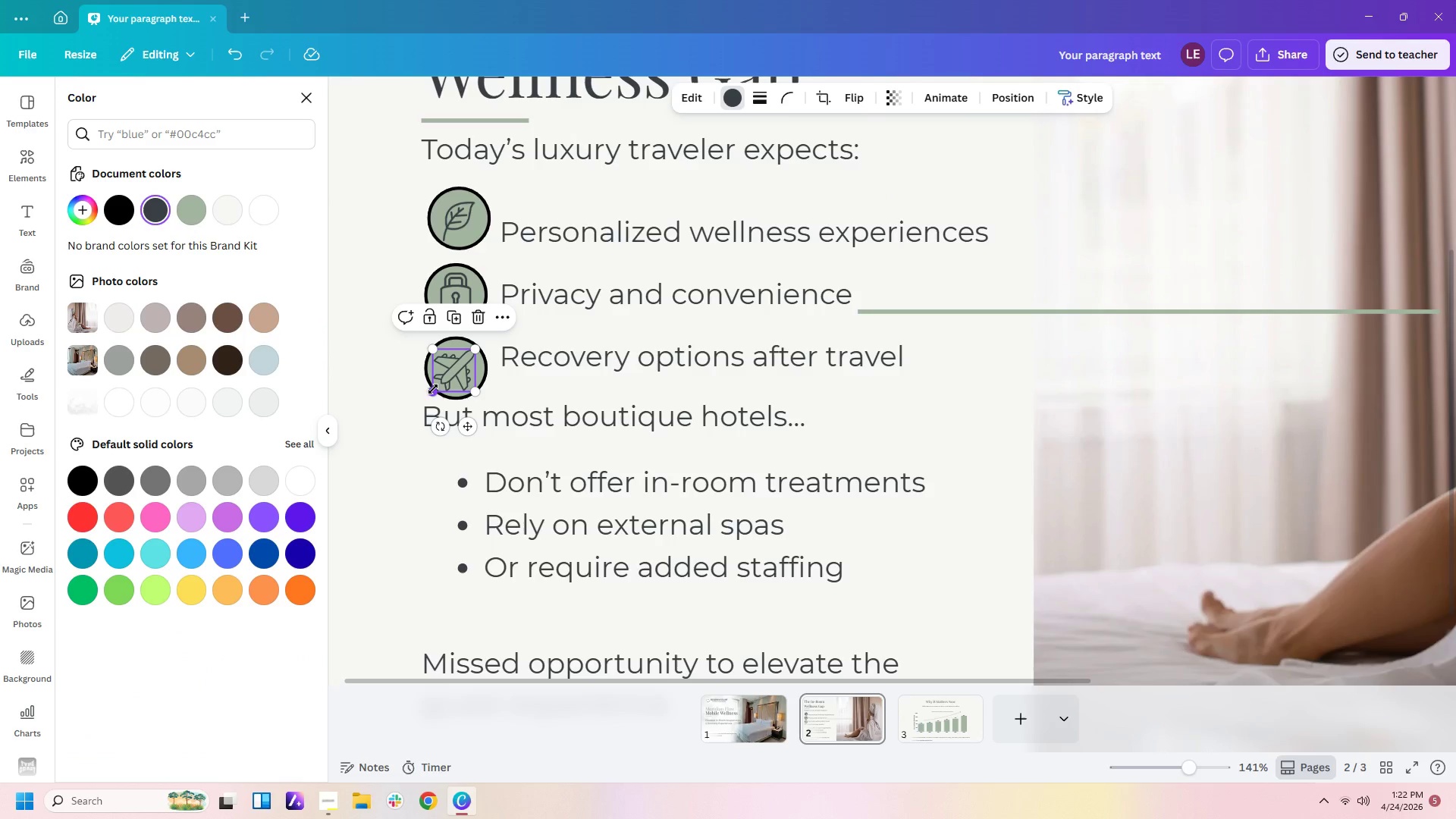 
left_click_drag(start_coordinate=[433, 389], to_coordinate=[440, 386])
 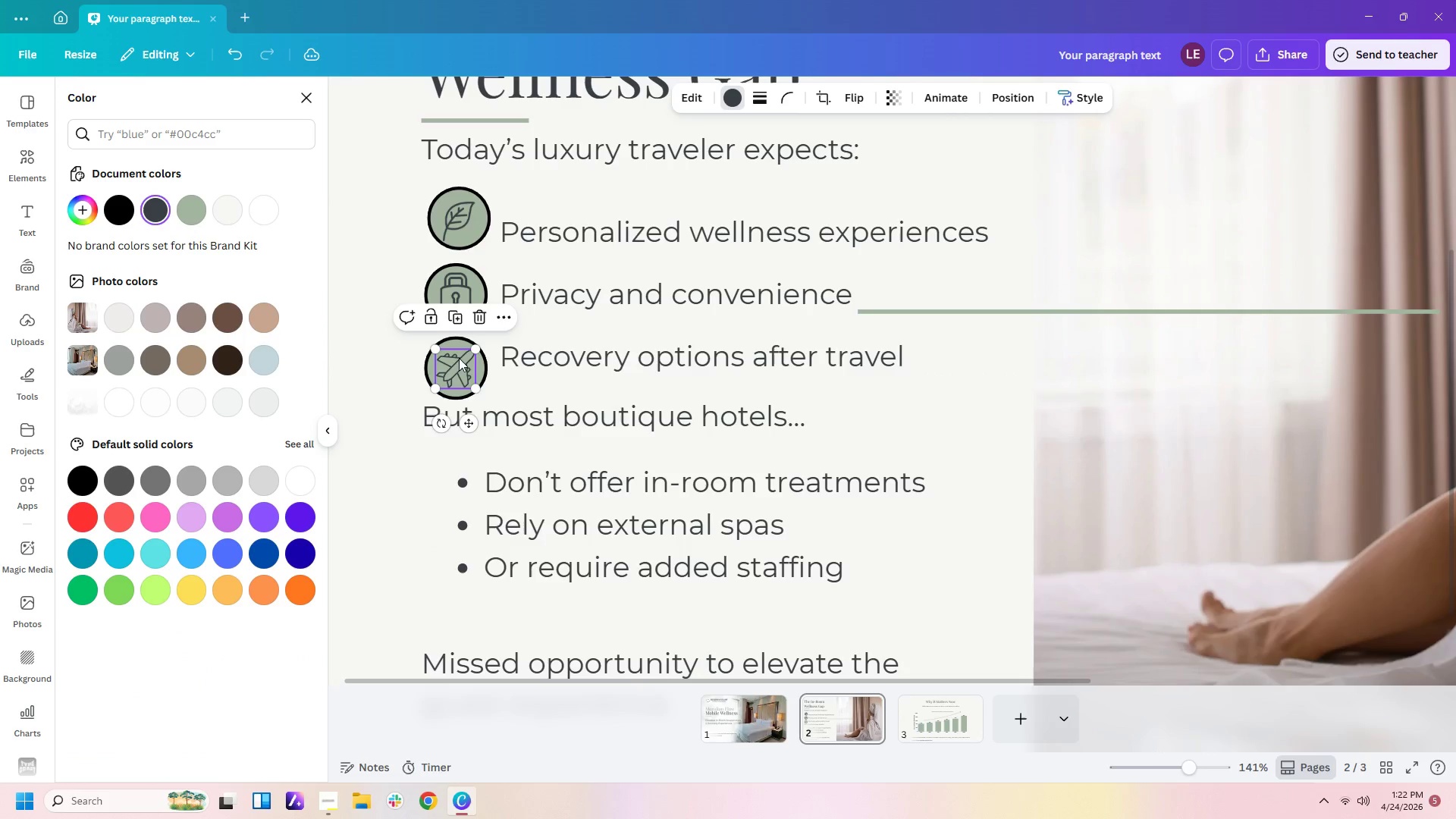 
left_click([1214, 449])
 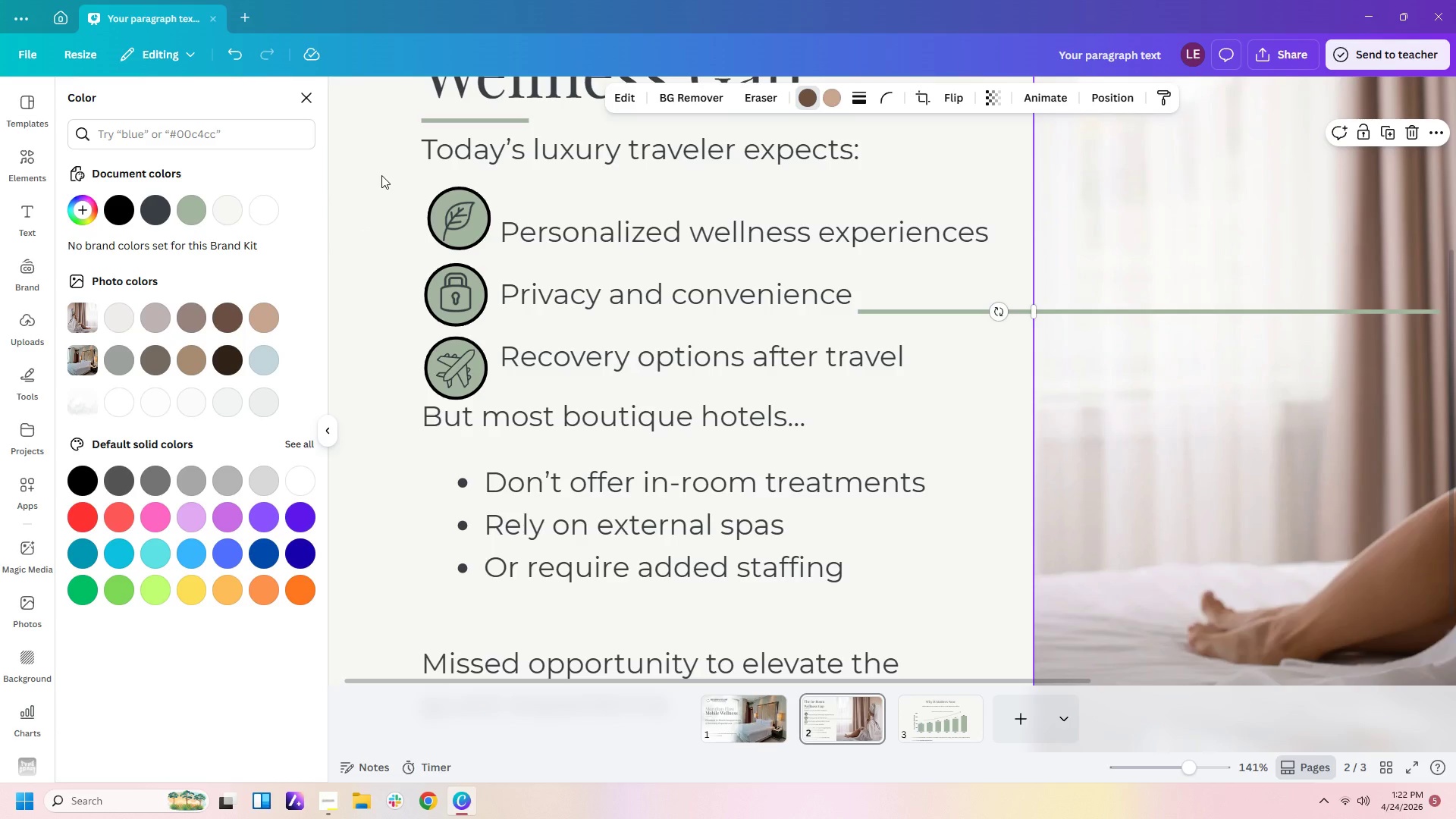 
left_click_drag(start_coordinate=[390, 358], to_coordinate=[441, 358])
 